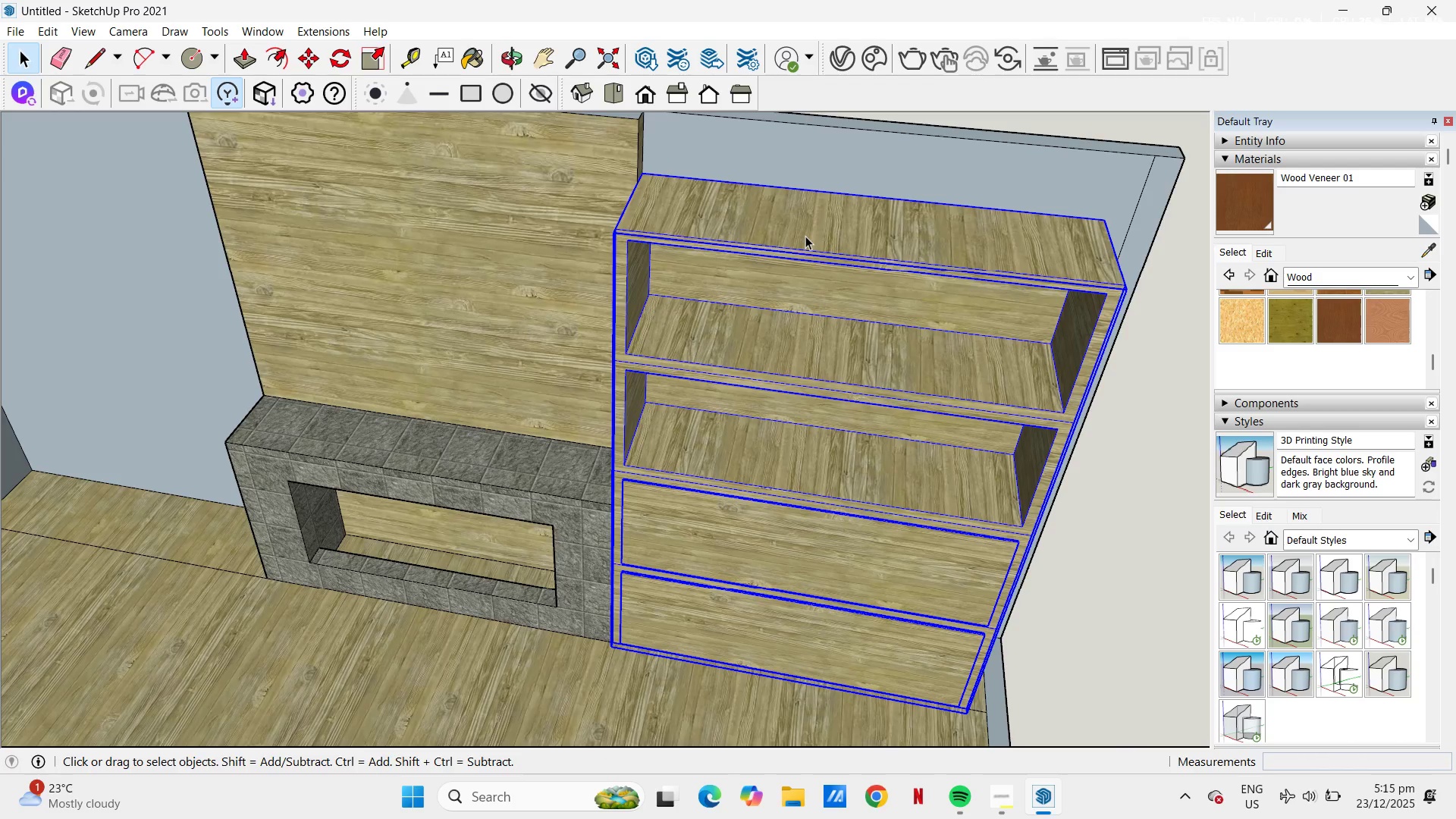 
double_click([805, 236])
 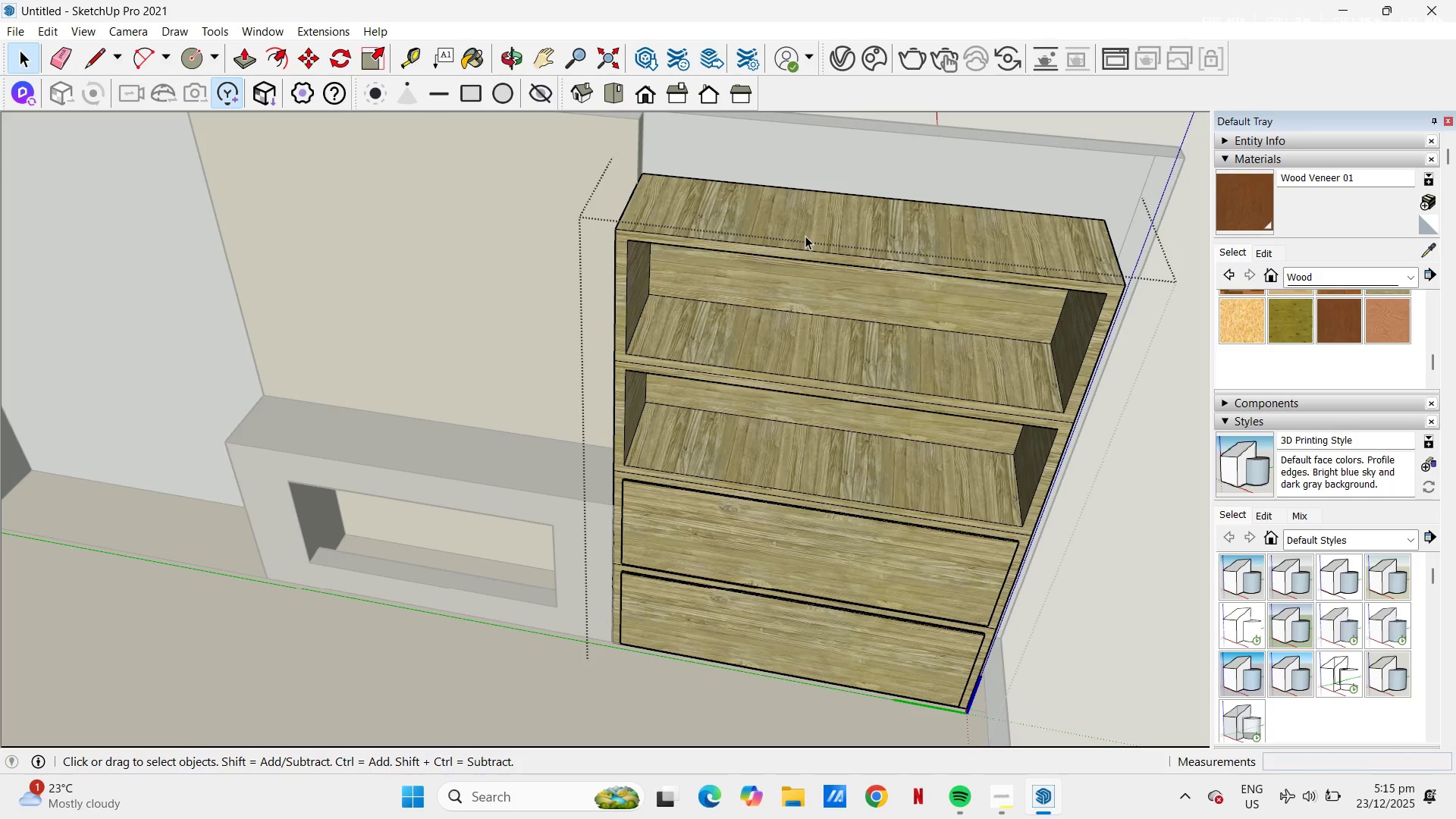 
triple_click([805, 236])
 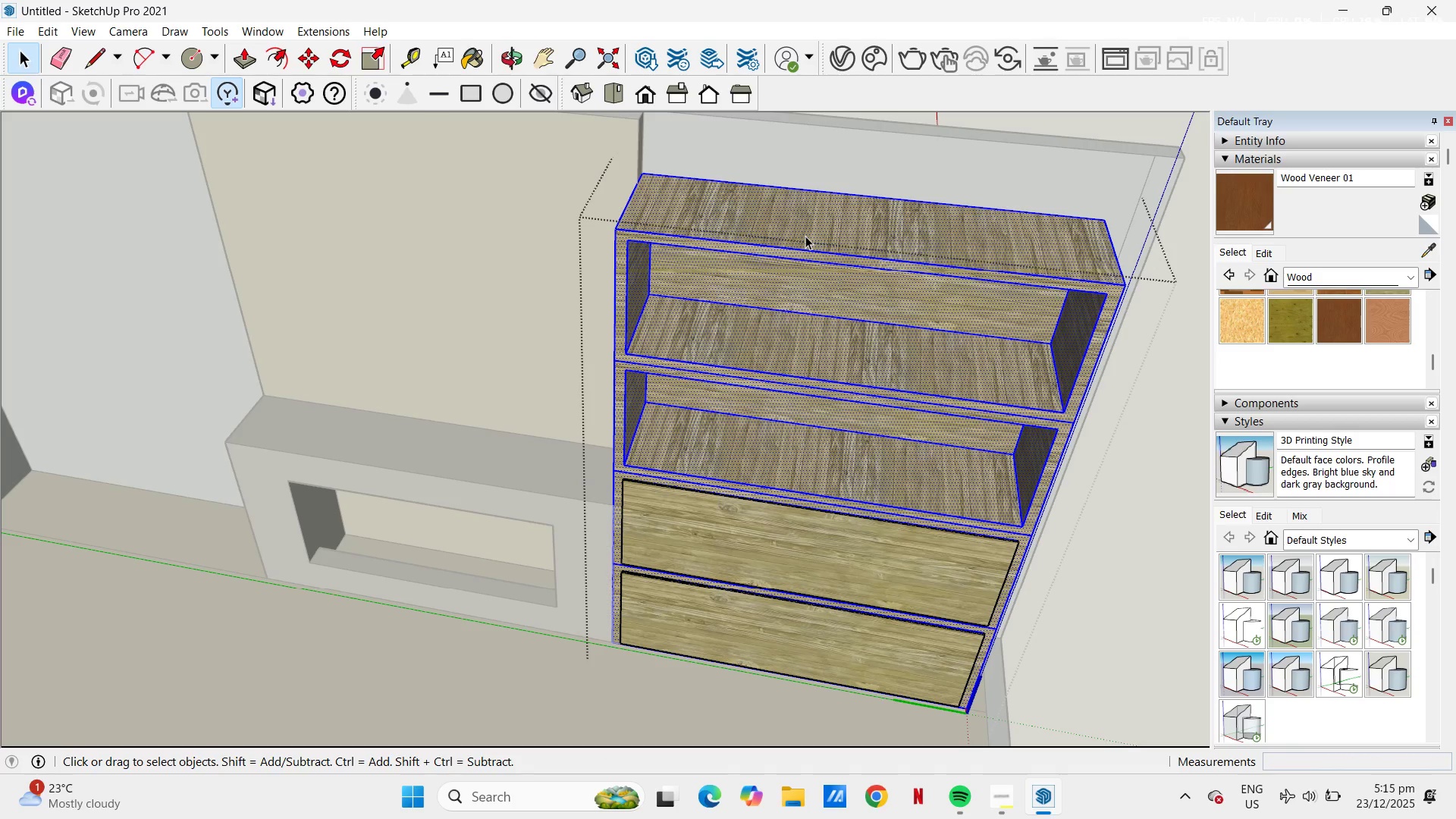 
key(Control+A)
 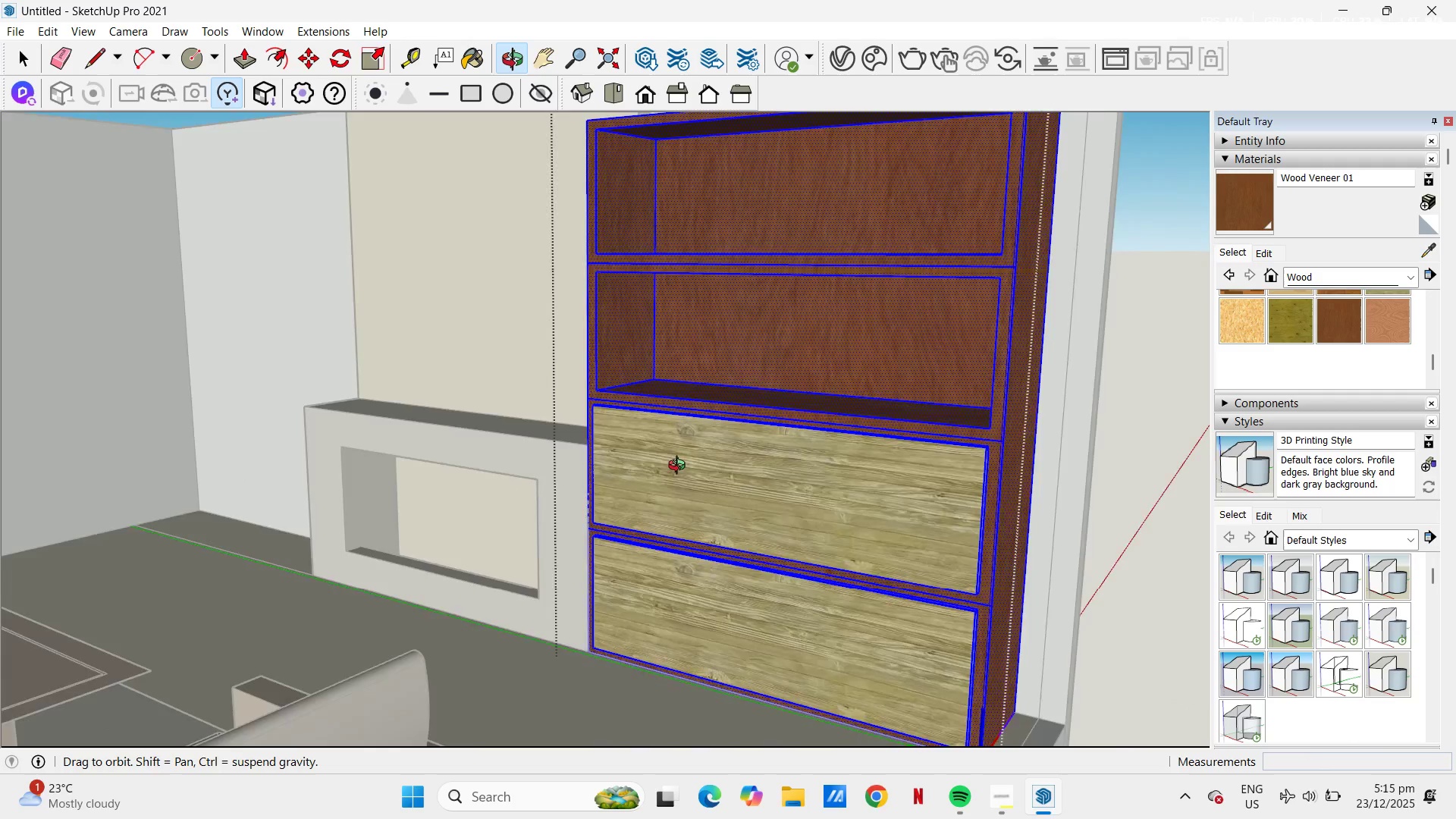 
scroll: coordinate [730, 439], scroll_direction: down, amount: 3.0
 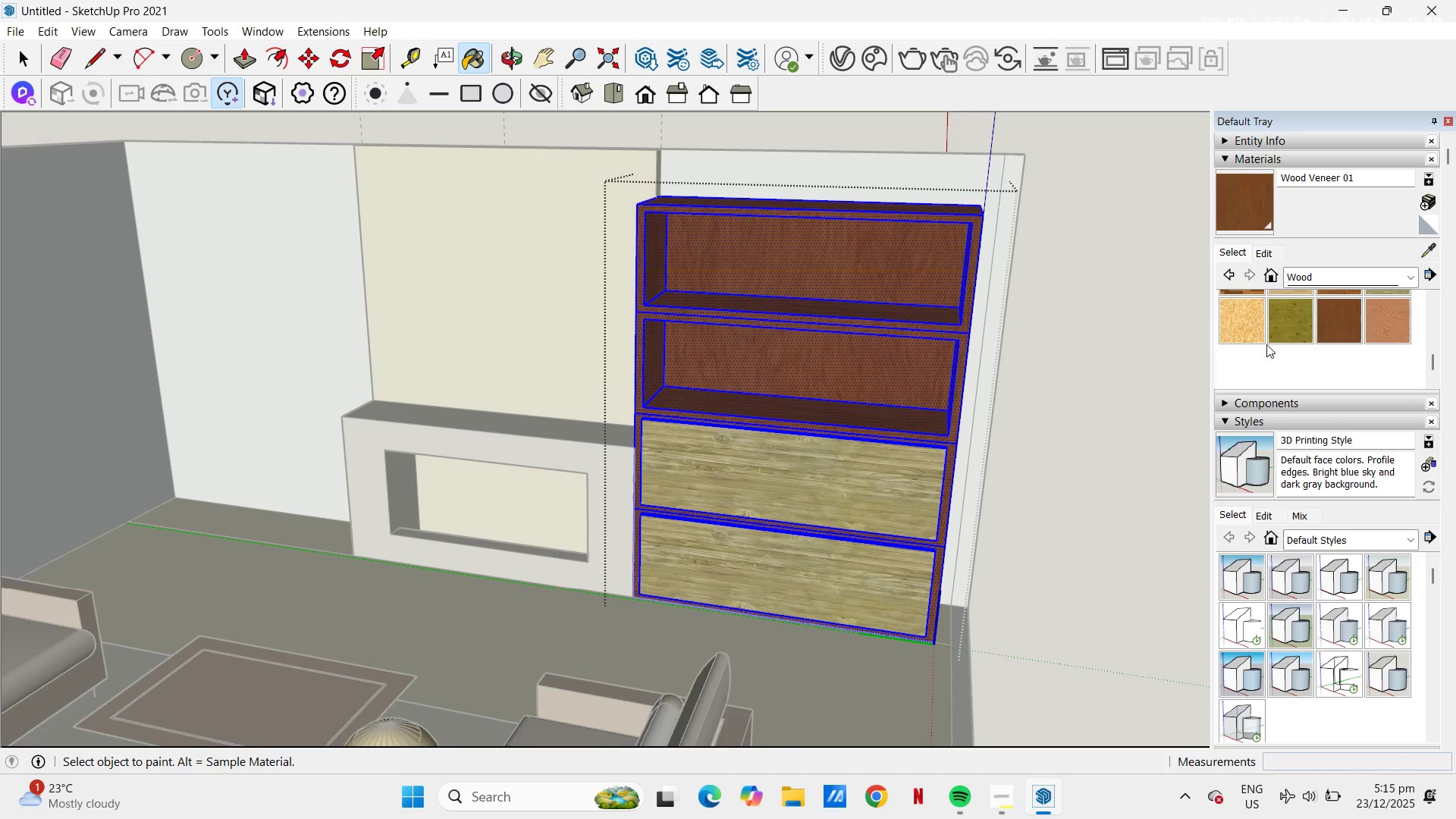 
key(Space)
 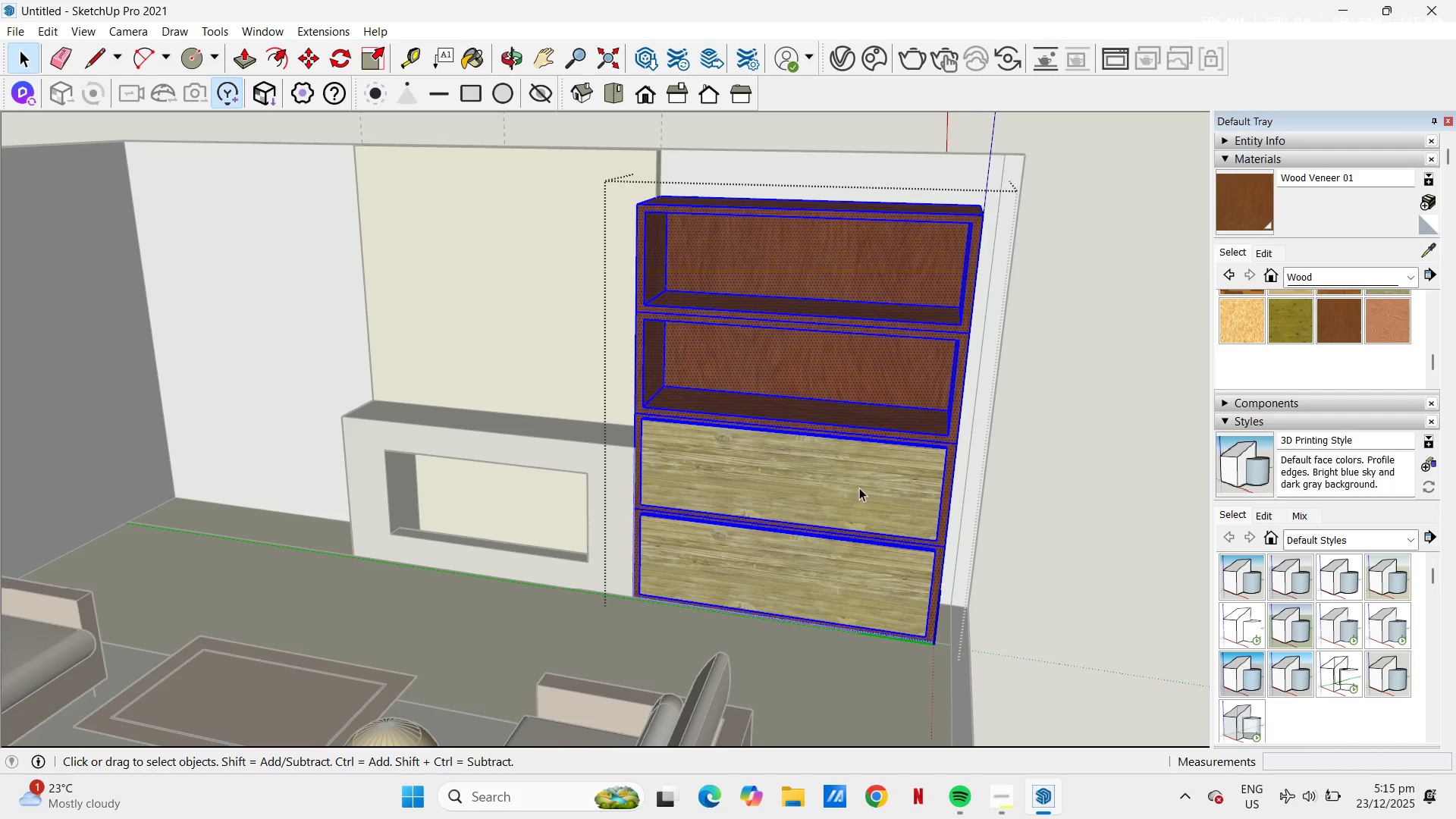 
key(Escape)
 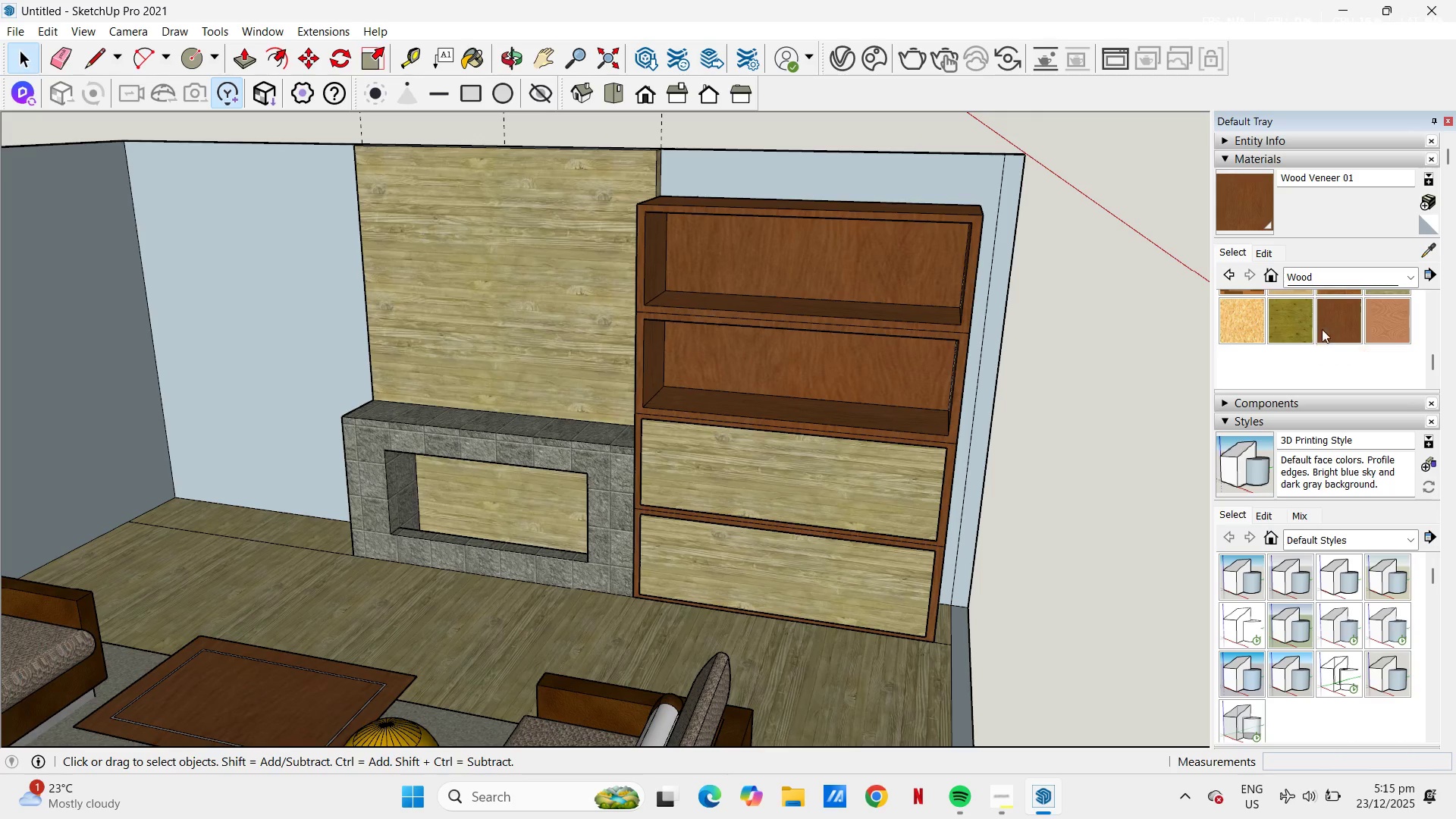 
scroll: coordinate [1314, 334], scroll_direction: up, amount: 1.0
 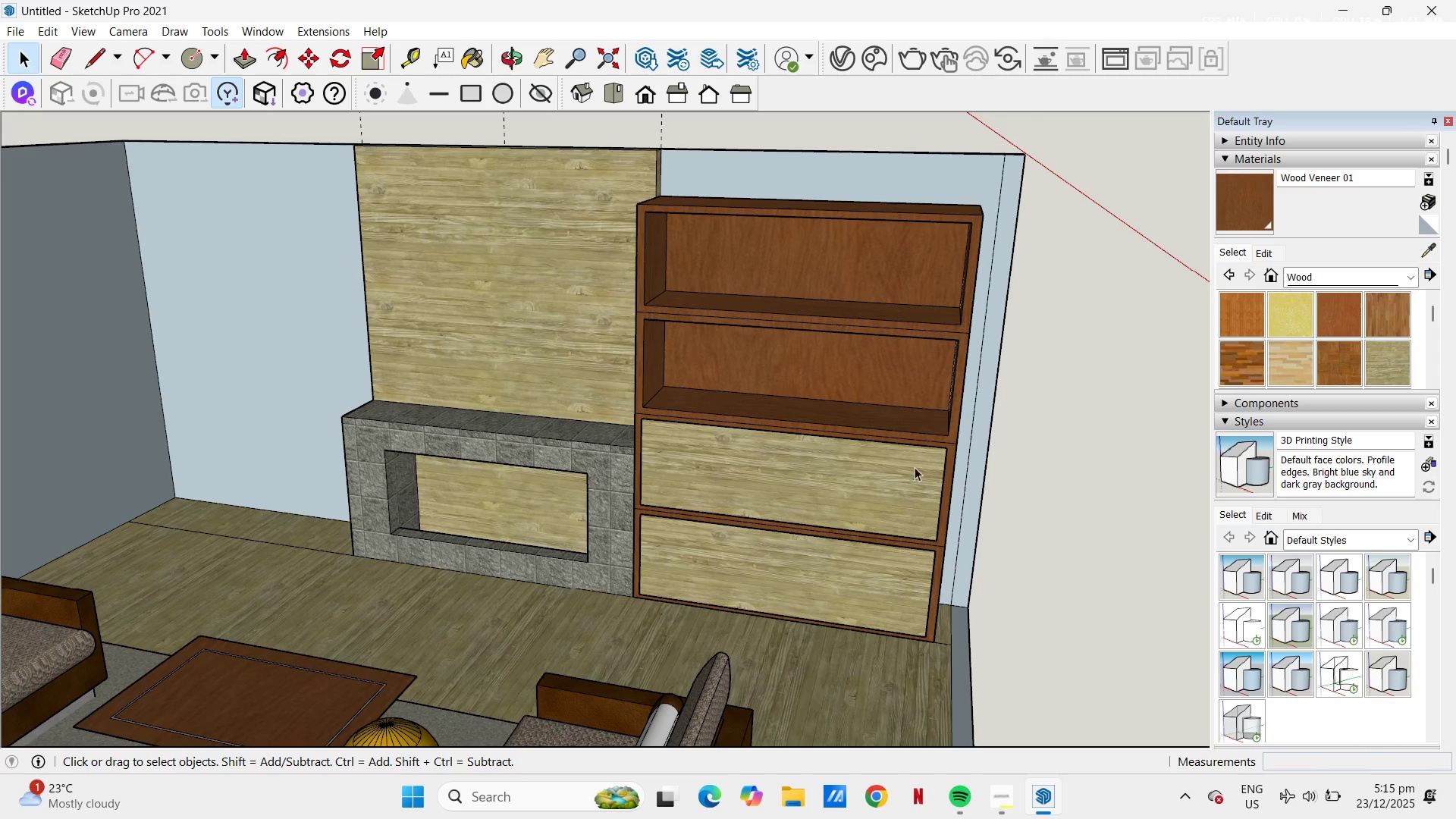 
left_click([890, 475])
 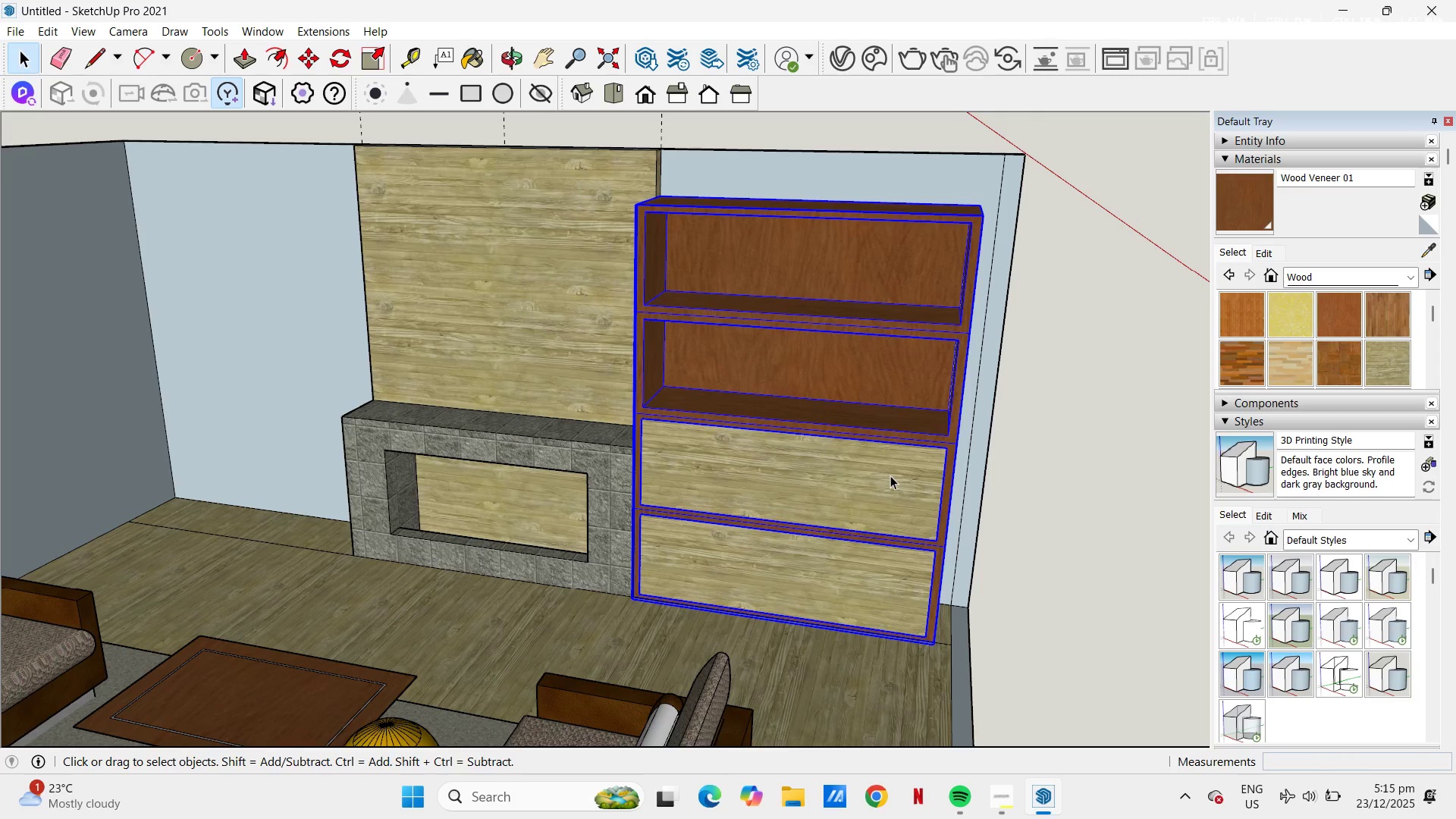 
double_click([890, 475])
 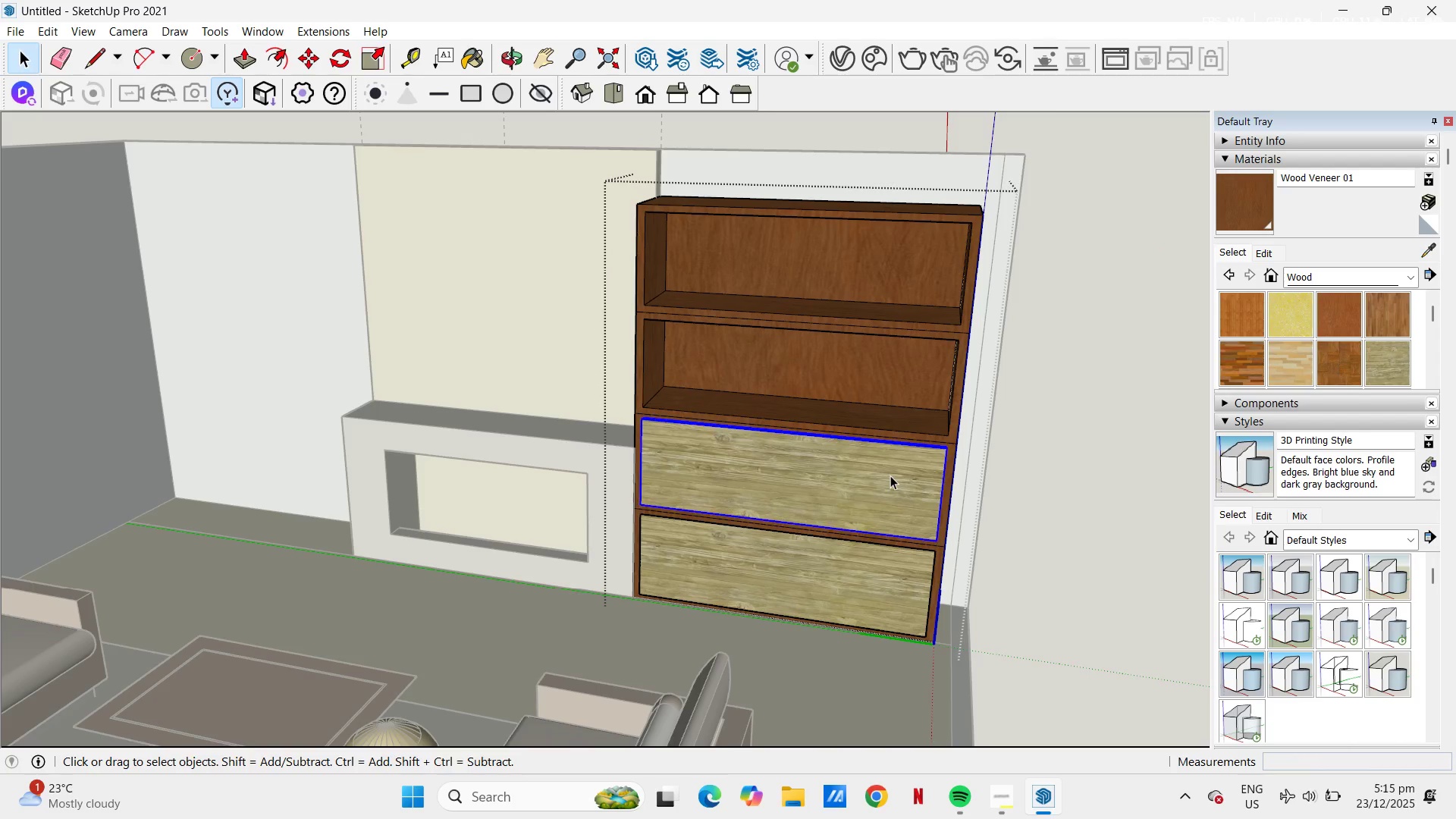 
triple_click([890, 475])
 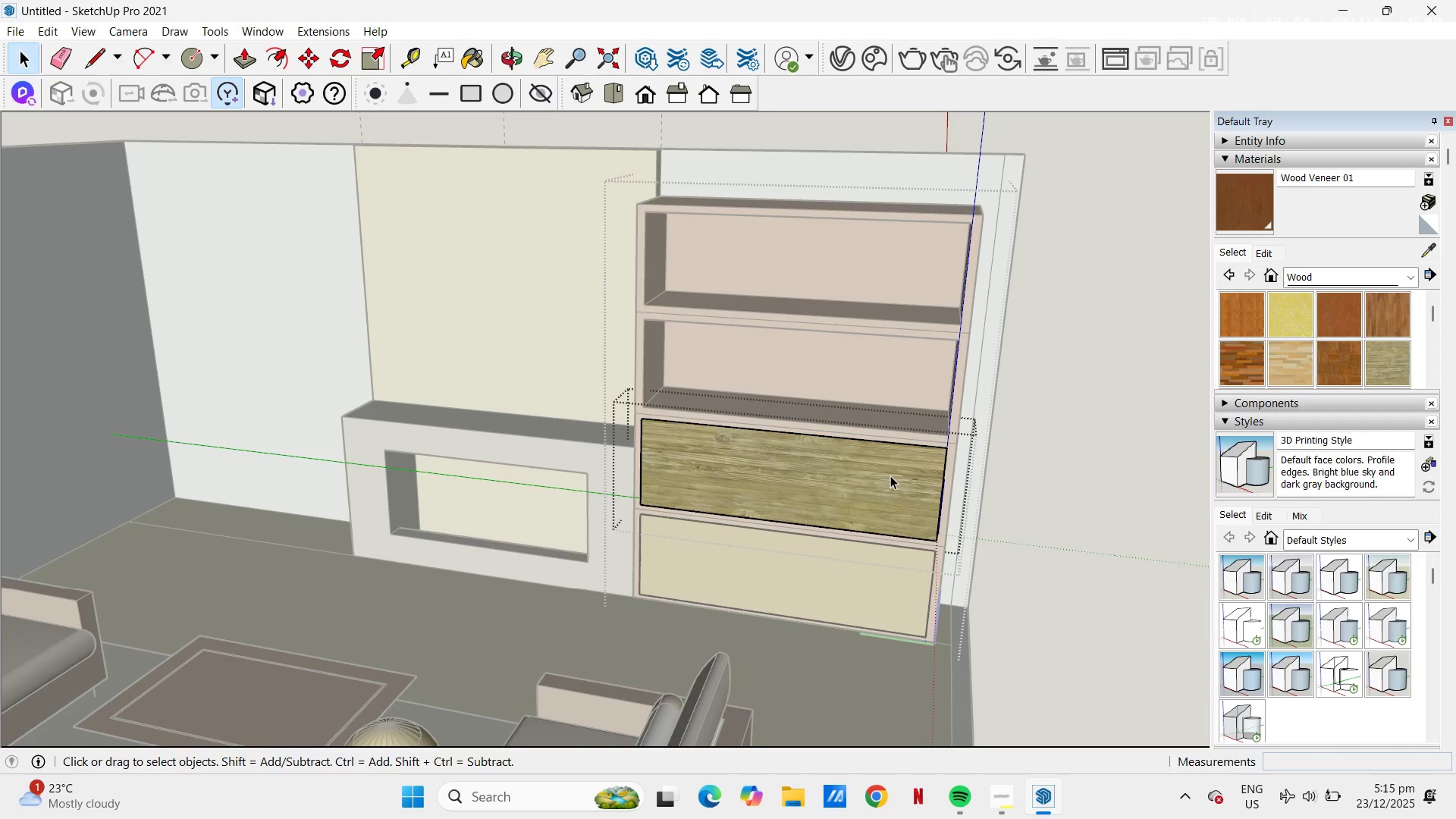 
triple_click([890, 475])
 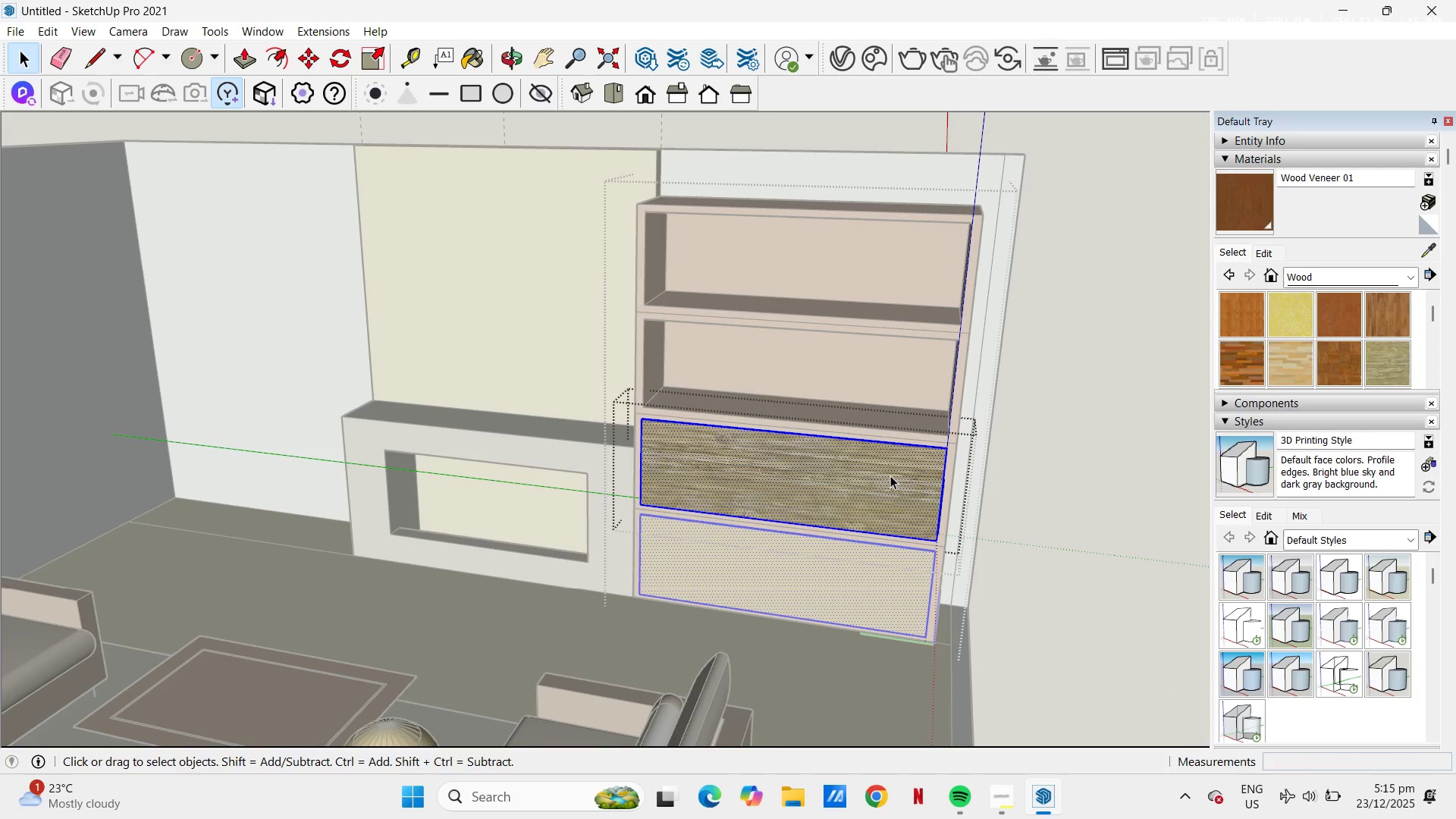 
triple_click([890, 475])
 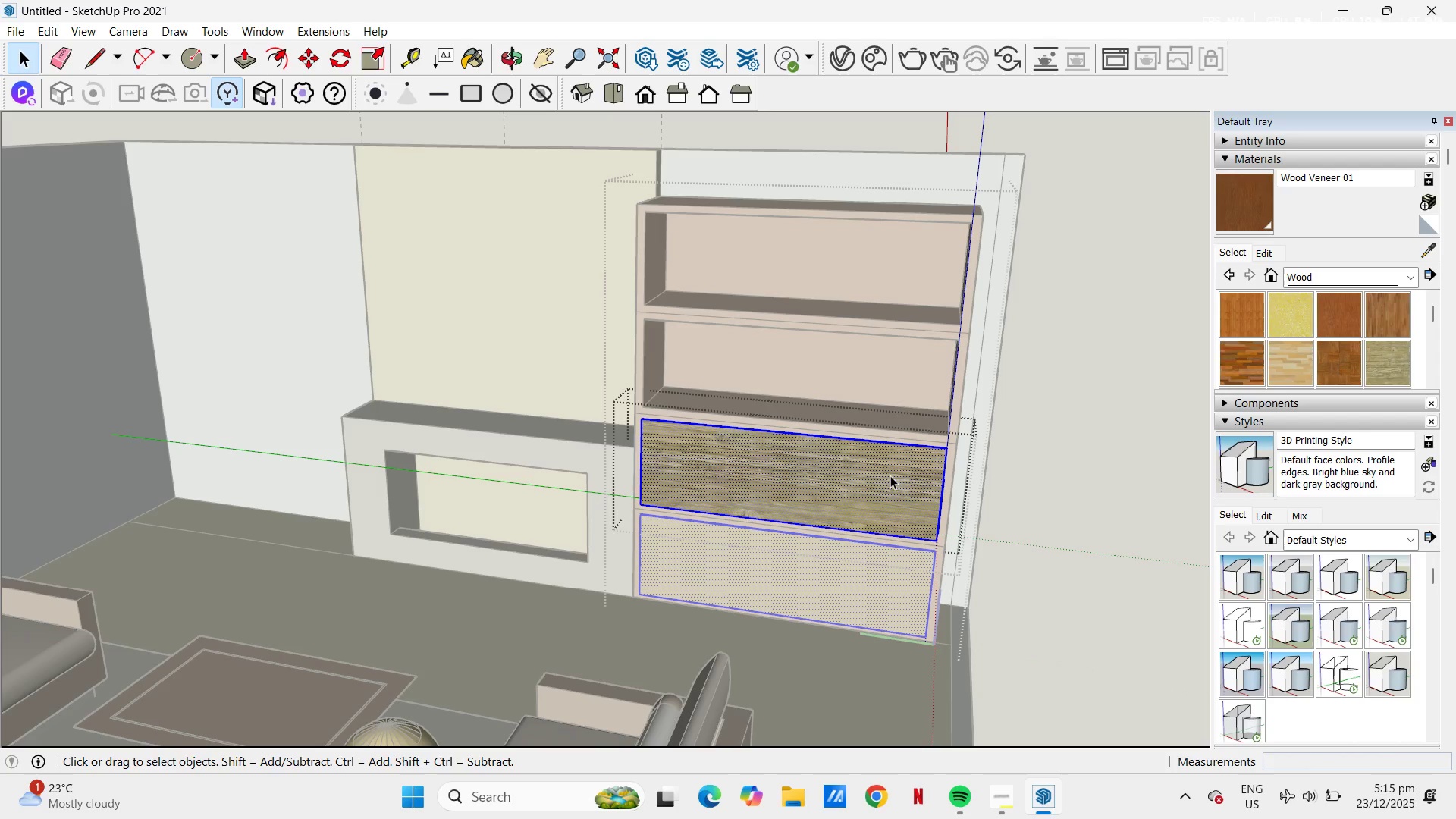 
key(B)
 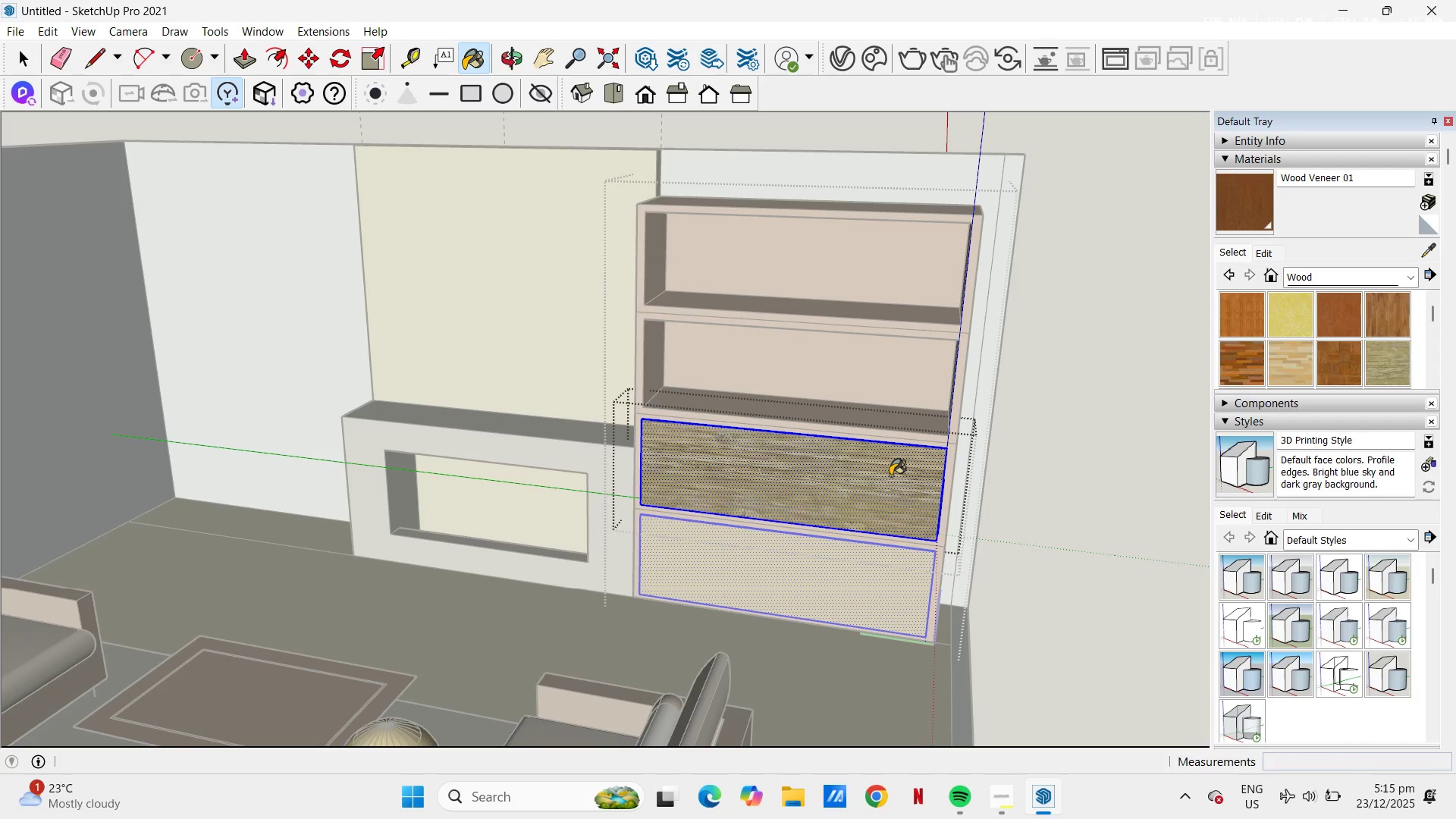 
left_click([890, 475])
 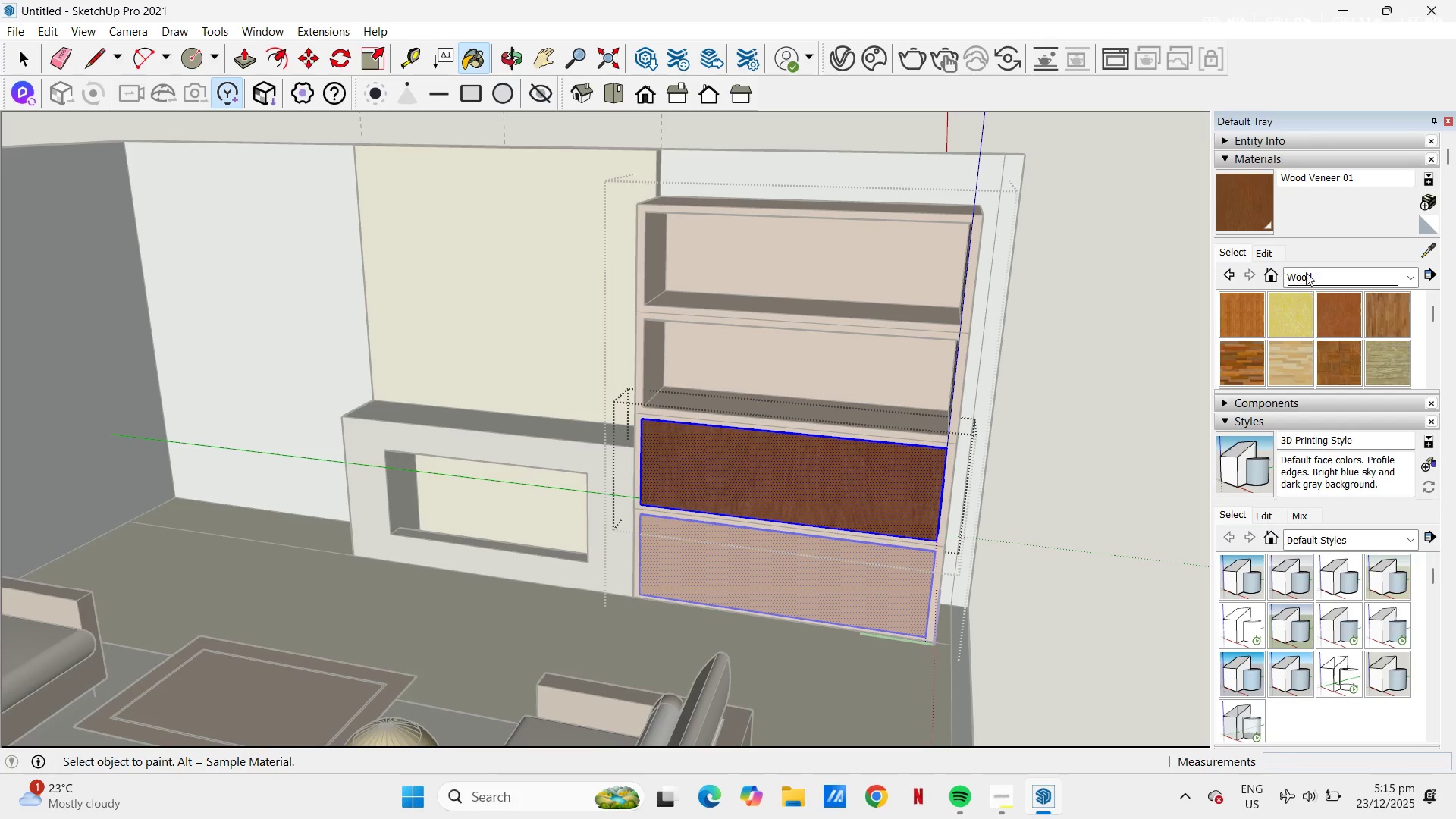 
key(Escape)
 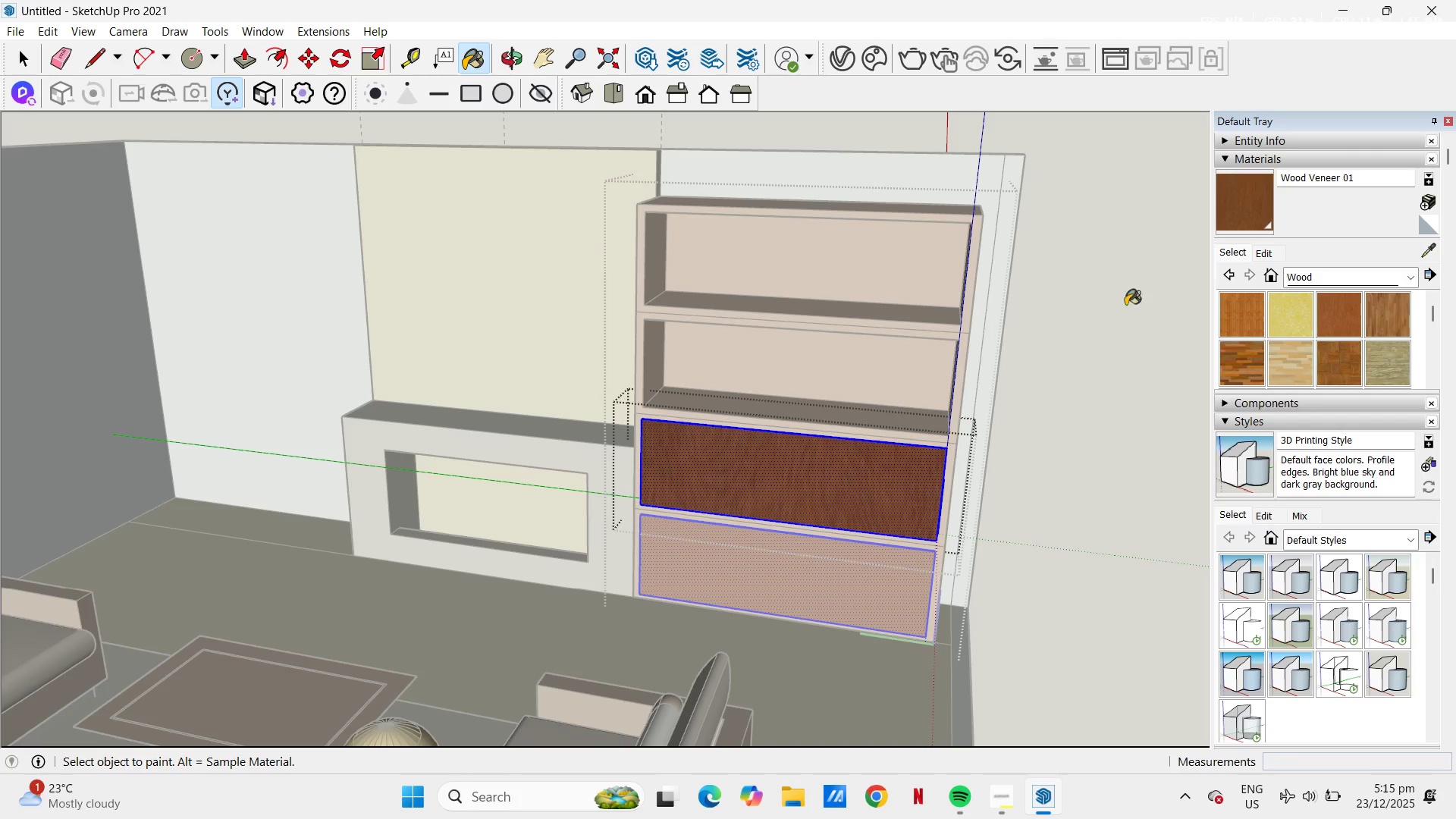 
key(Space)
 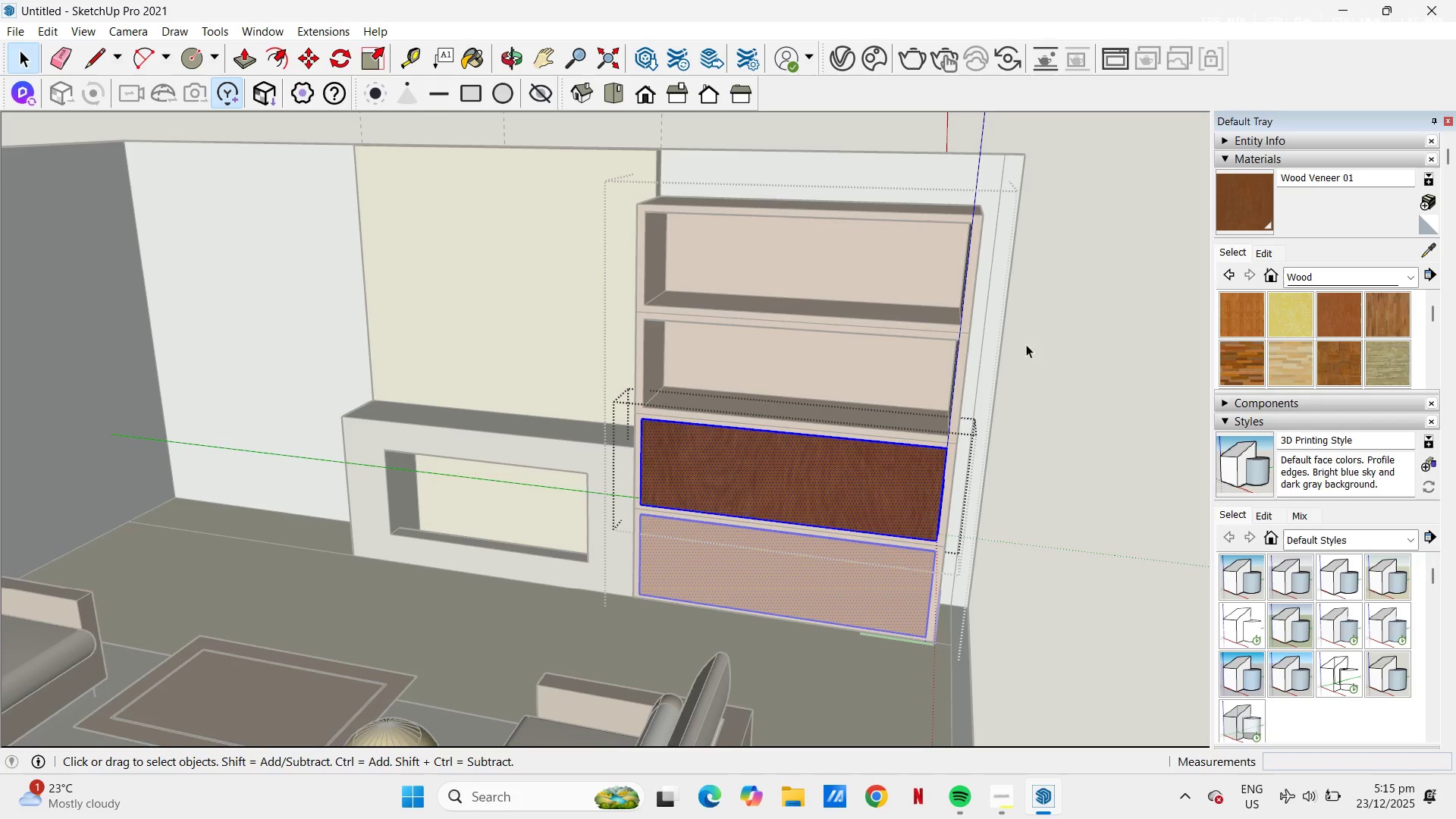 
key(Escape)
 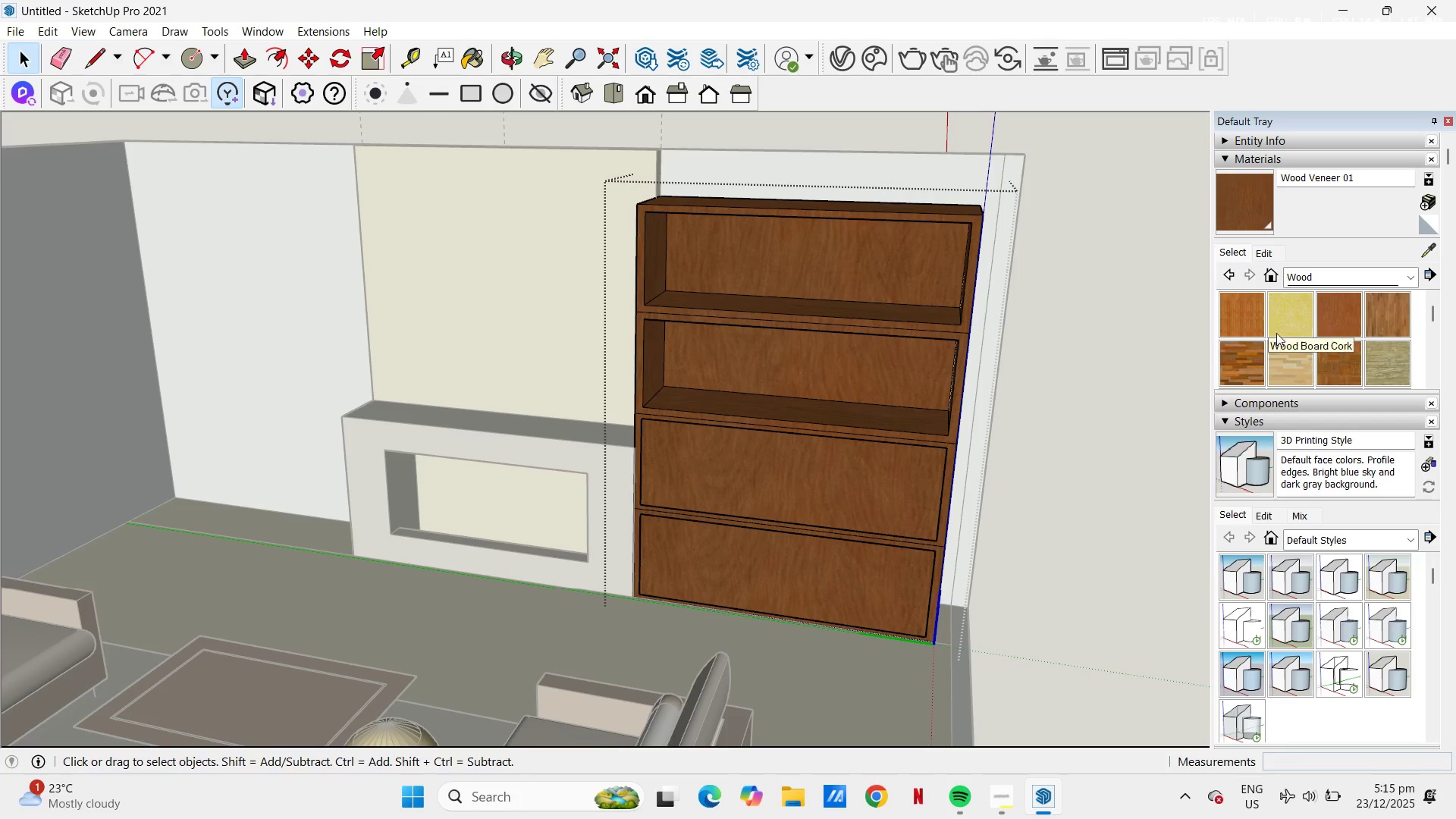 
key(Escape)
 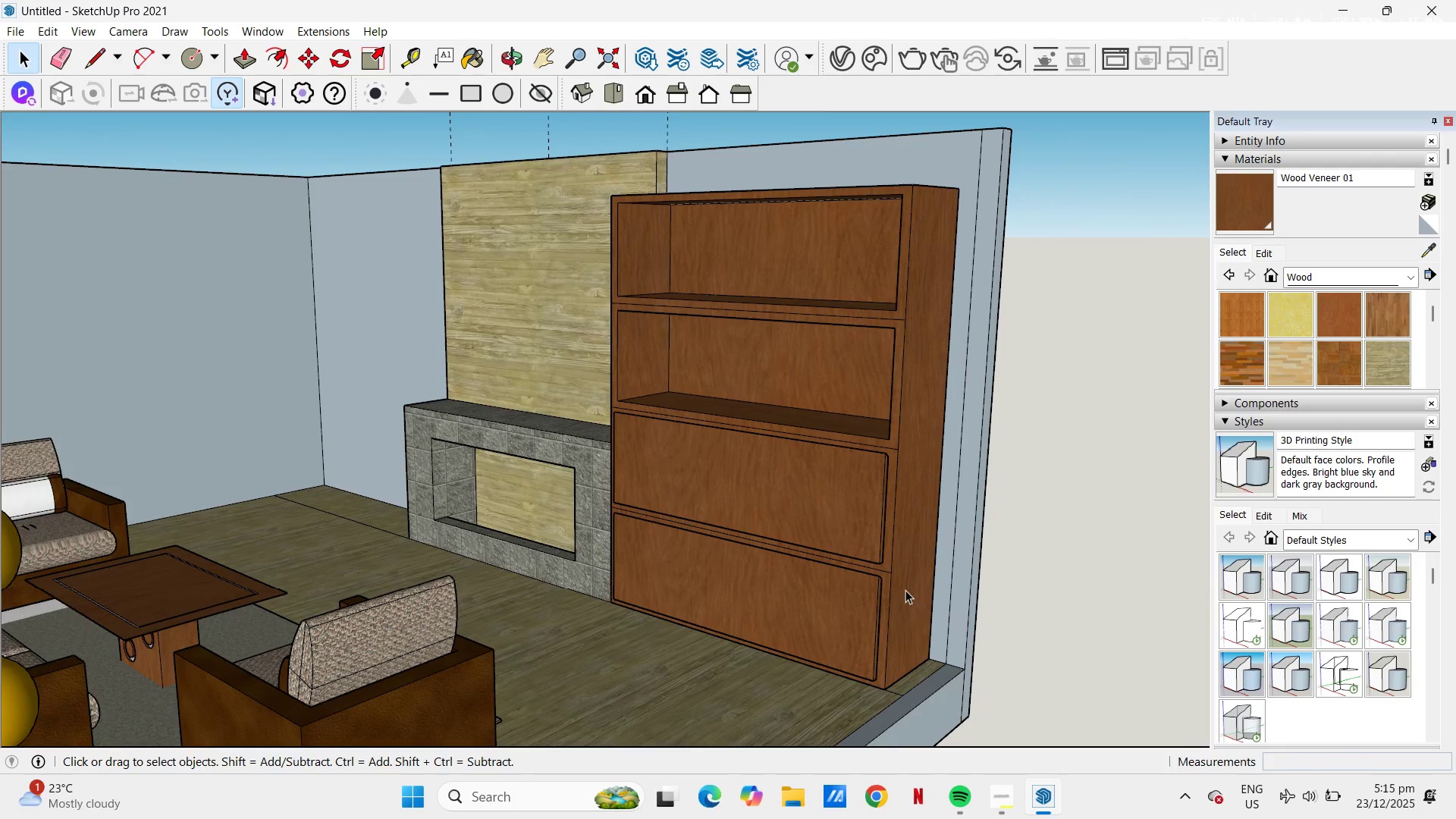 
scroll: coordinate [902, 585], scroll_direction: down, amount: 1.0
 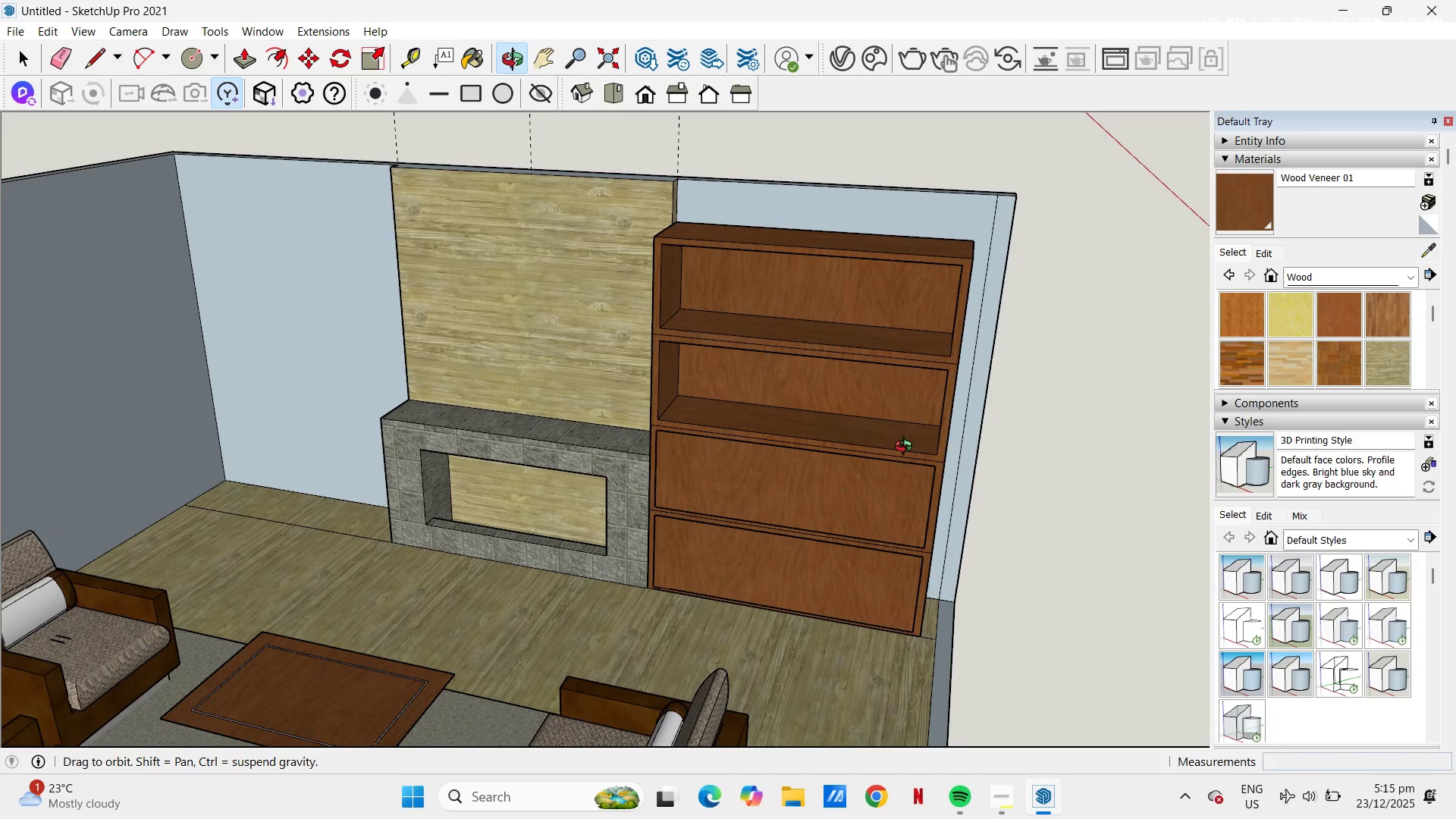 
left_click([878, 472])
 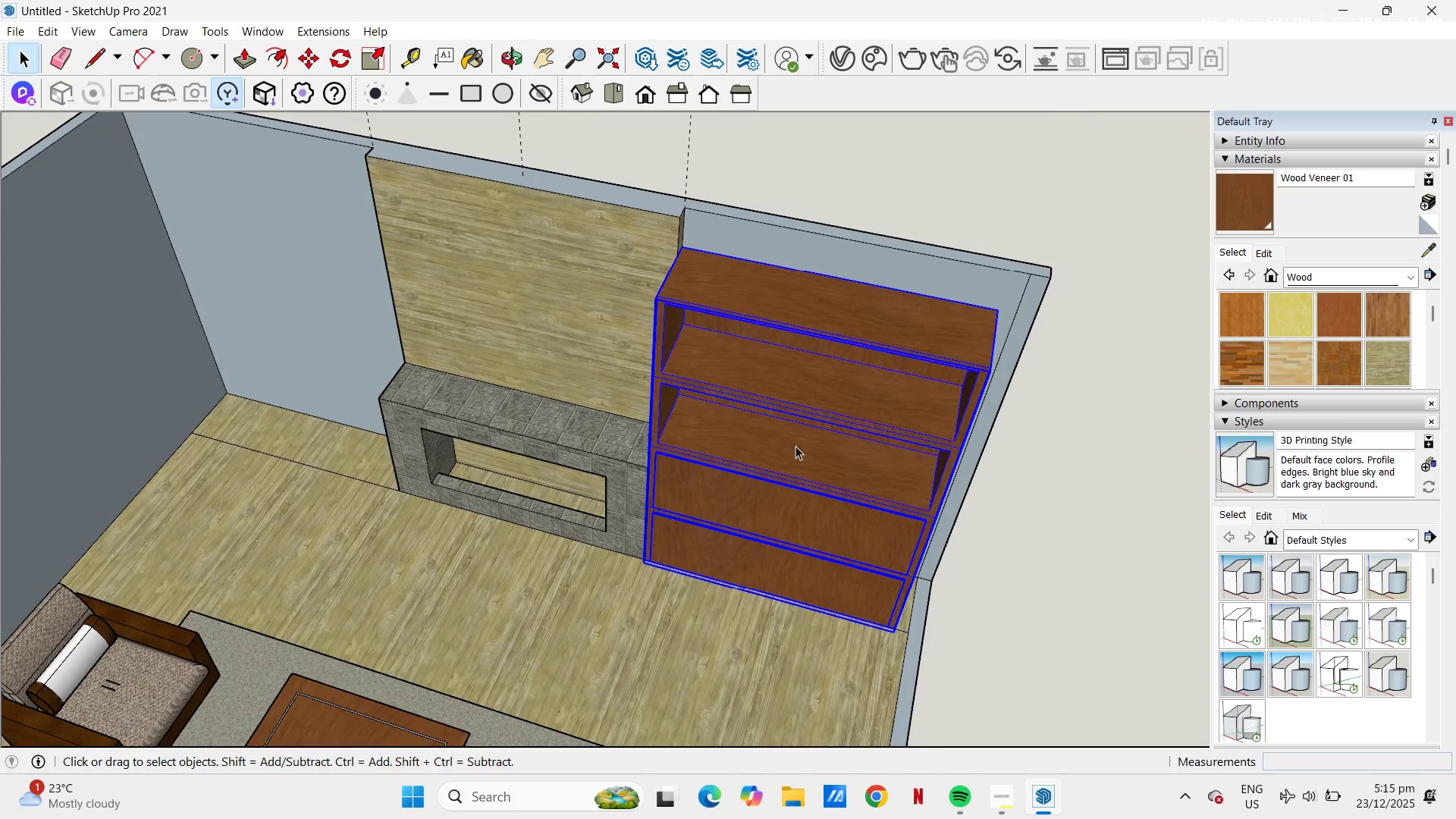 
key(M)
 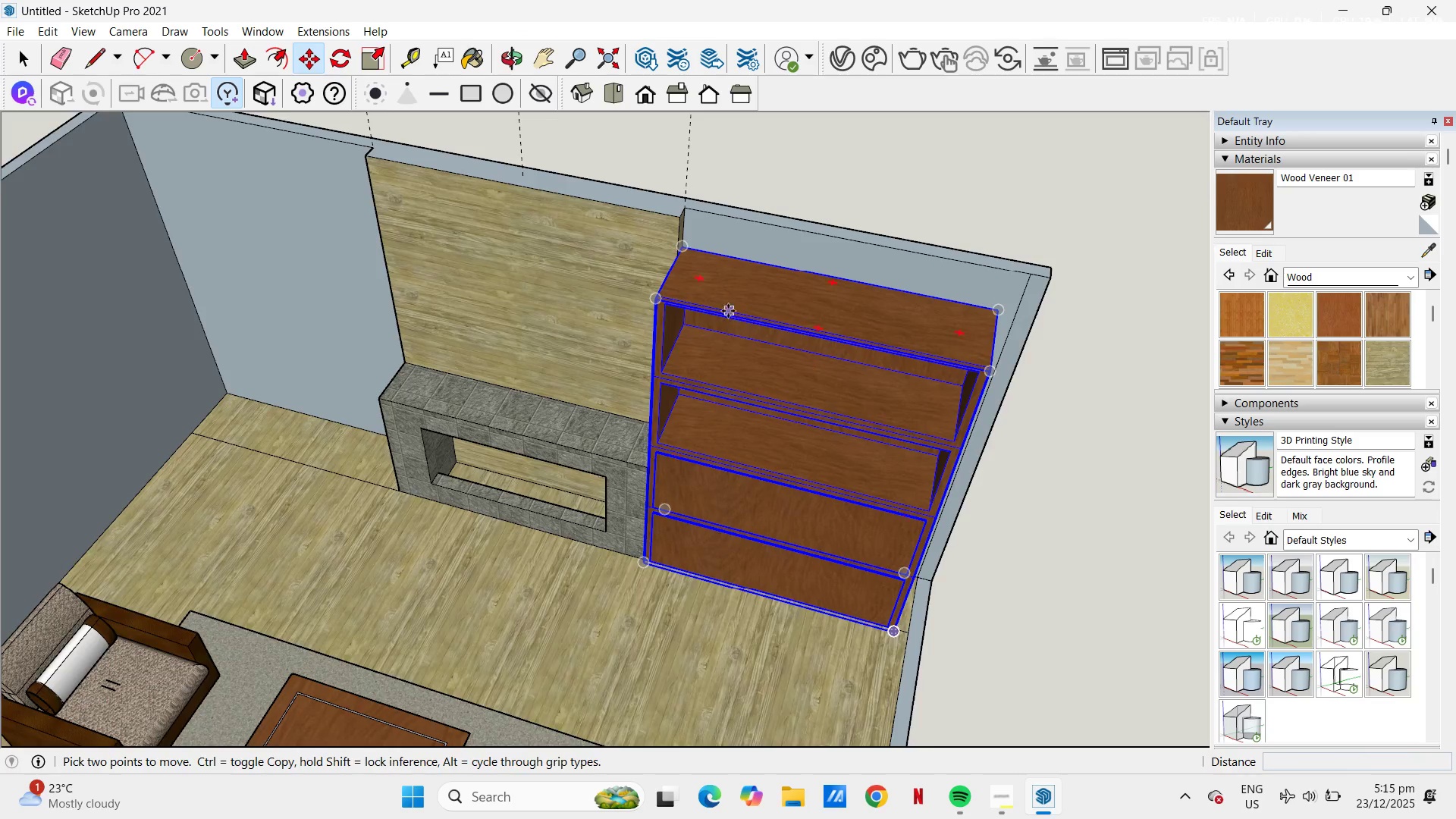 
scroll: coordinate [721, 297], scroll_direction: up, amount: 4.0
 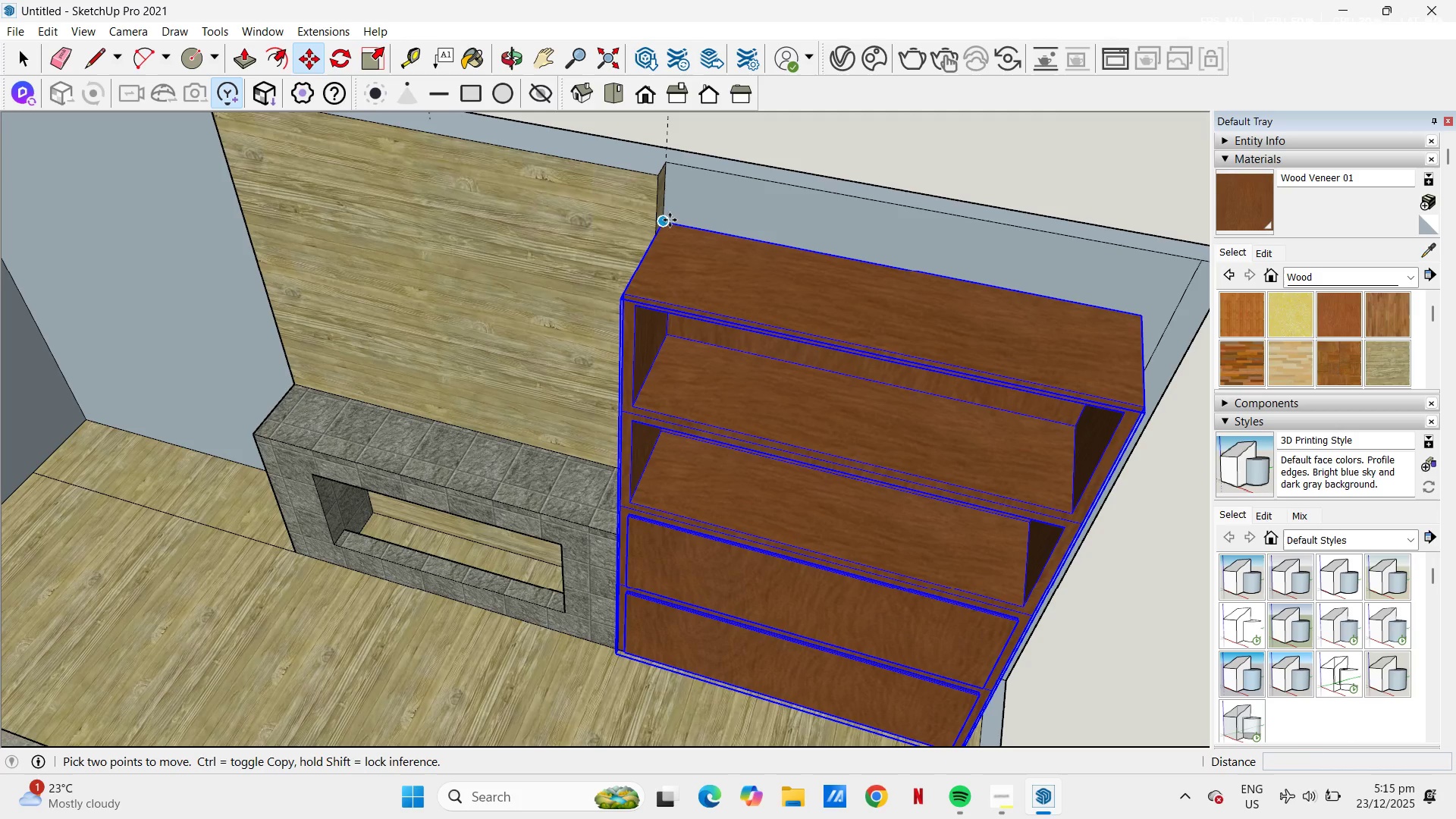 
left_click([669, 220])
 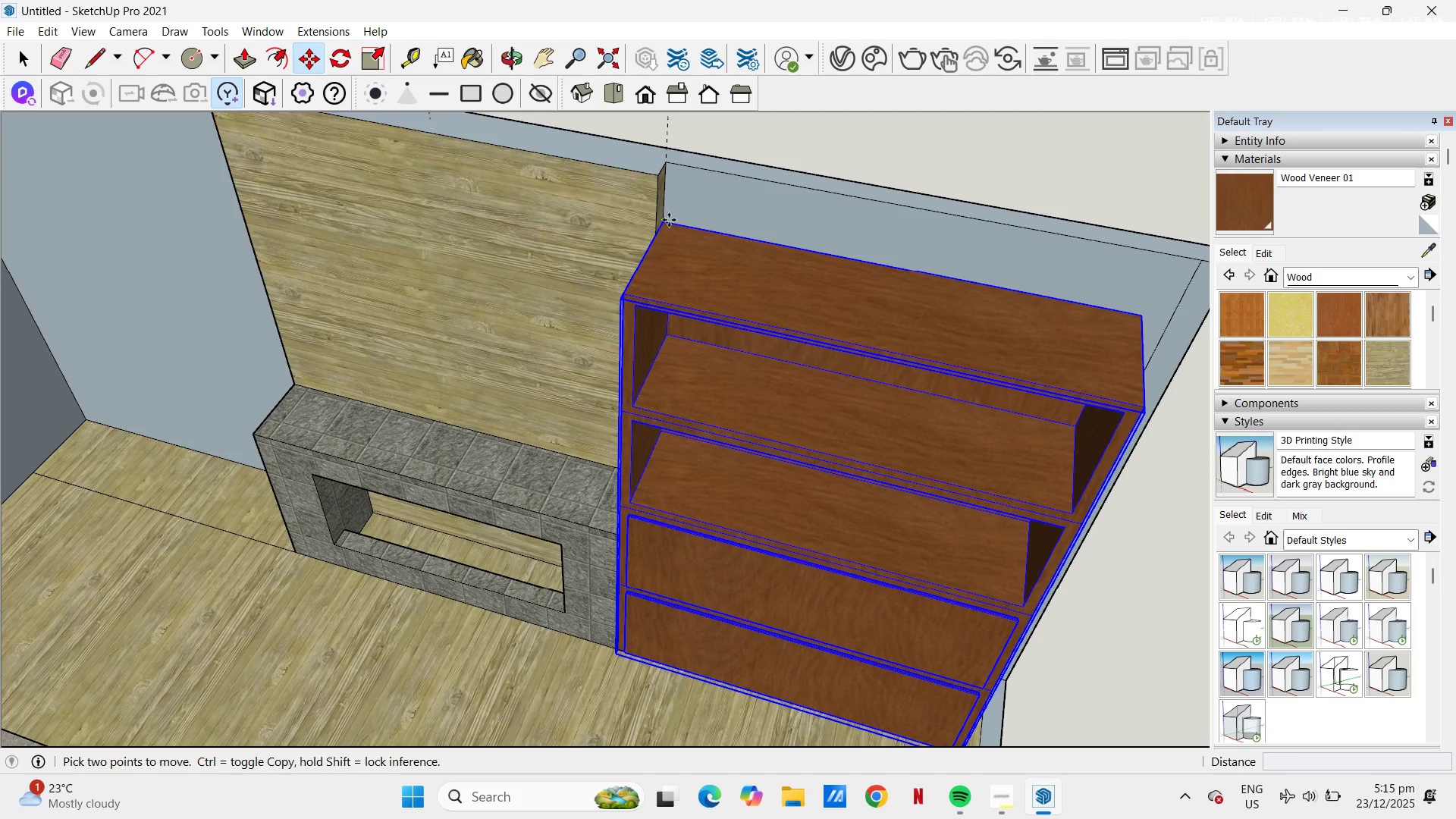 
key(Control+ControlLeft)
 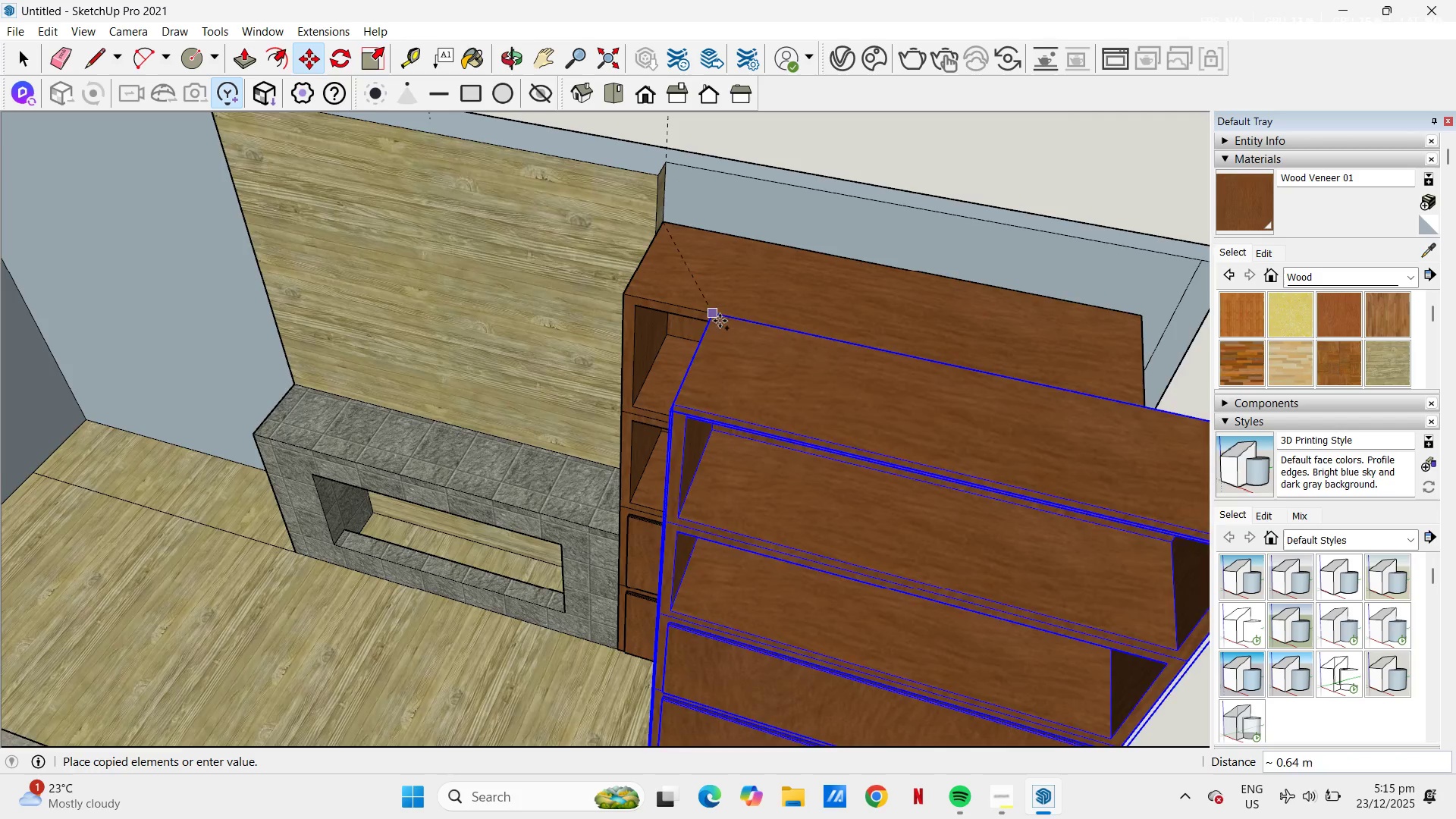 
scroll: coordinate [989, 359], scroll_direction: up, amount: 1.0
 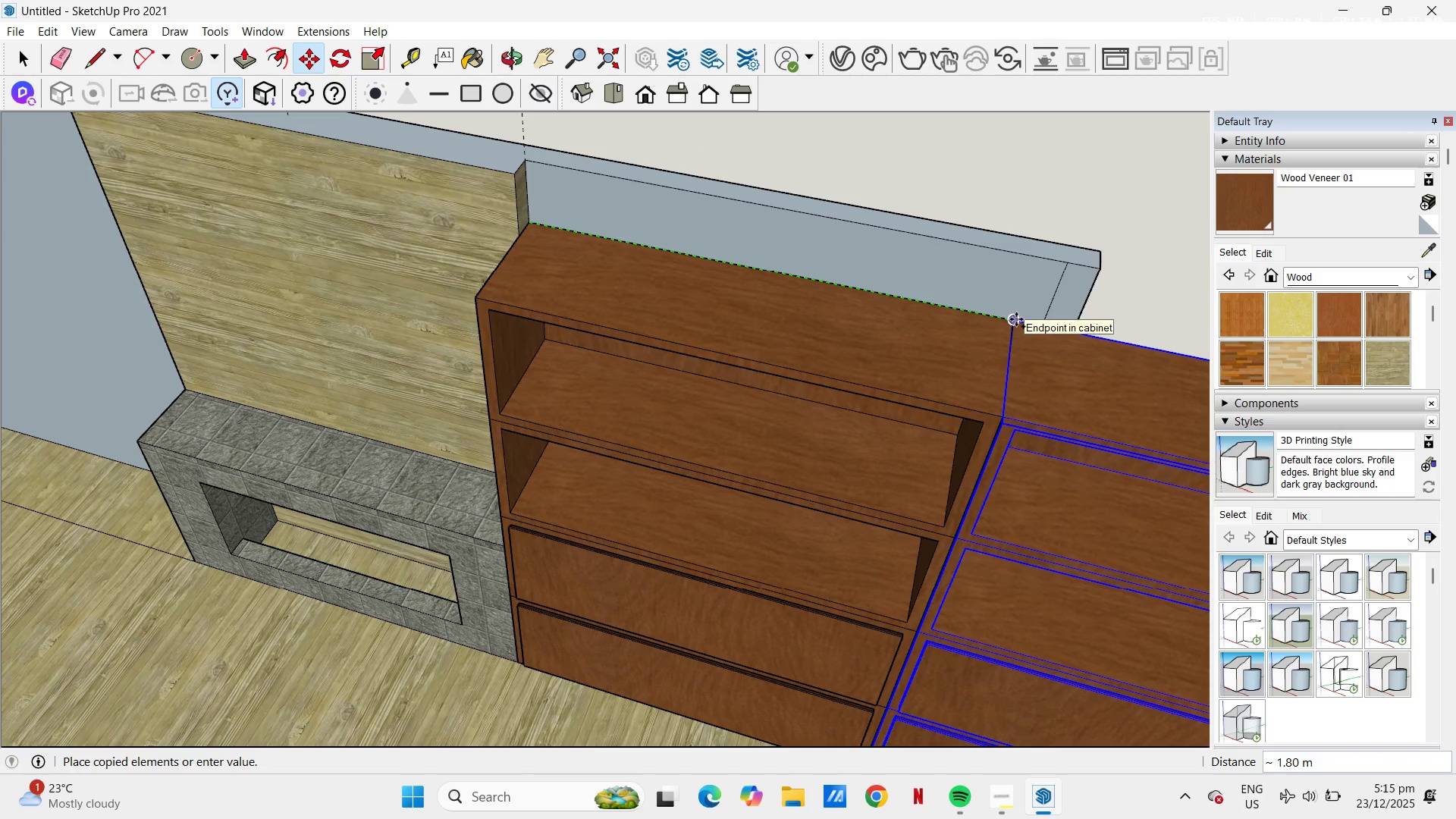 
left_click([1016, 319])
 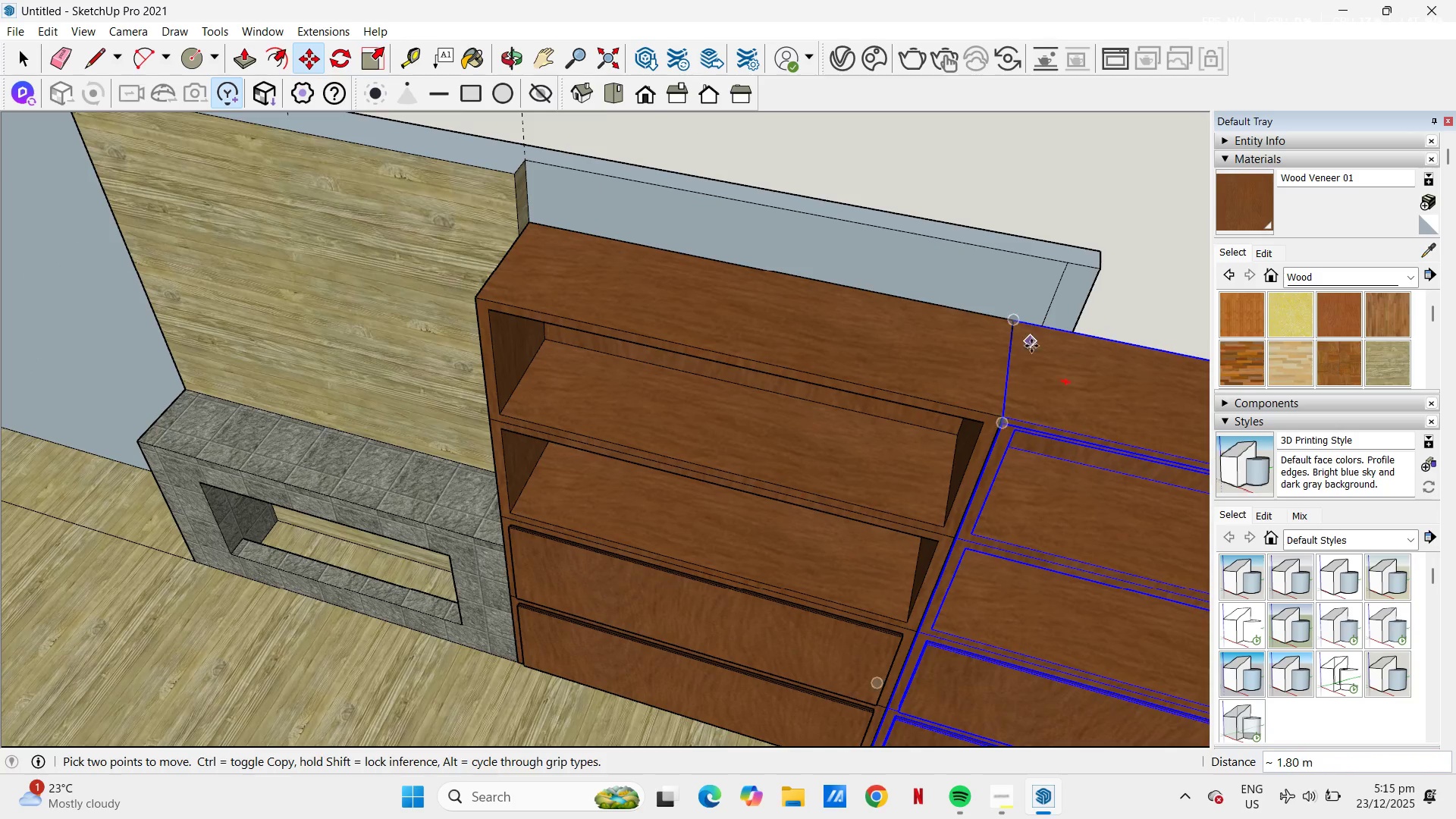 
scroll: coordinate [987, 449], scroll_direction: up, amount: 13.0
 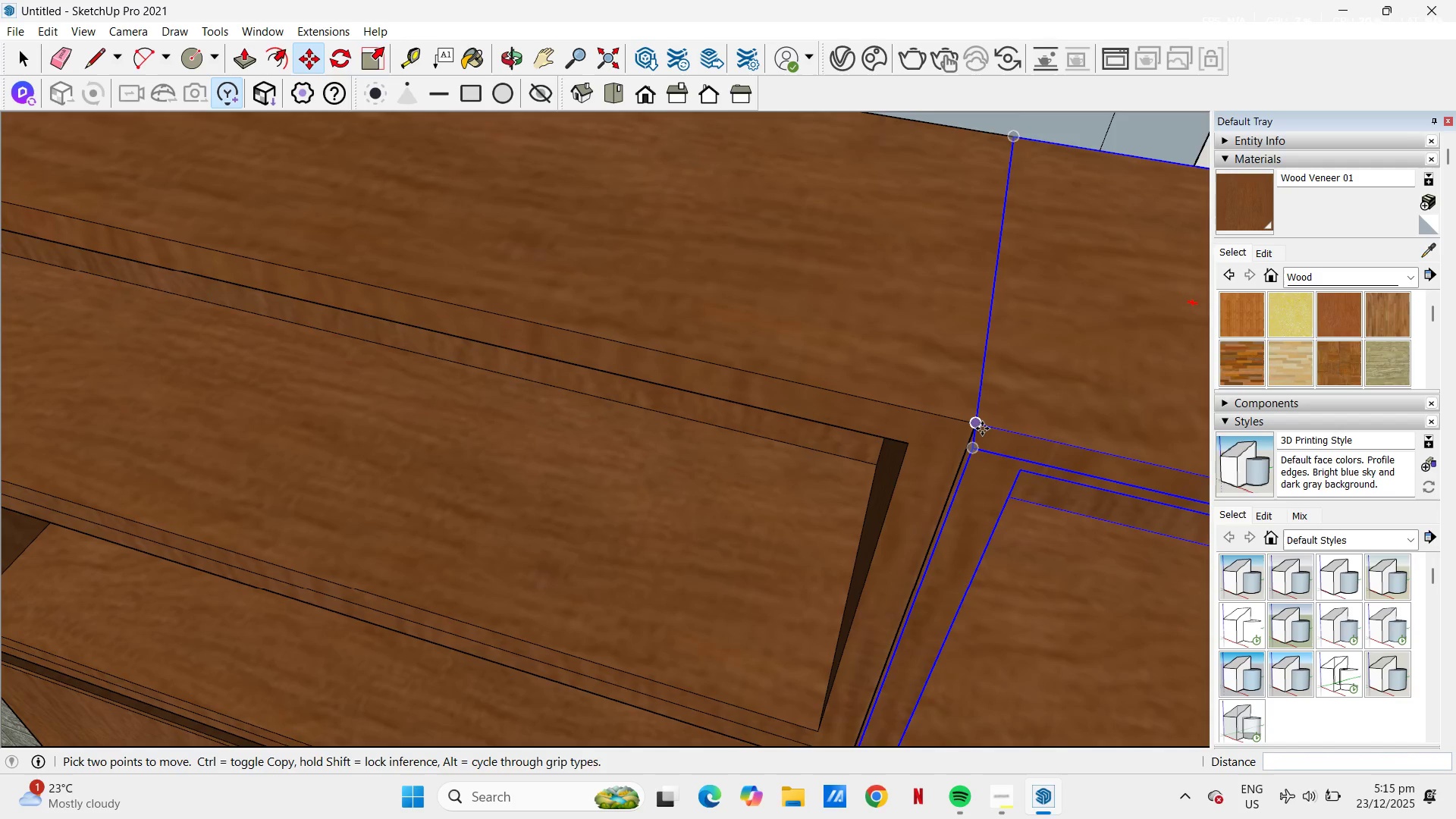 
left_click([982, 428])
 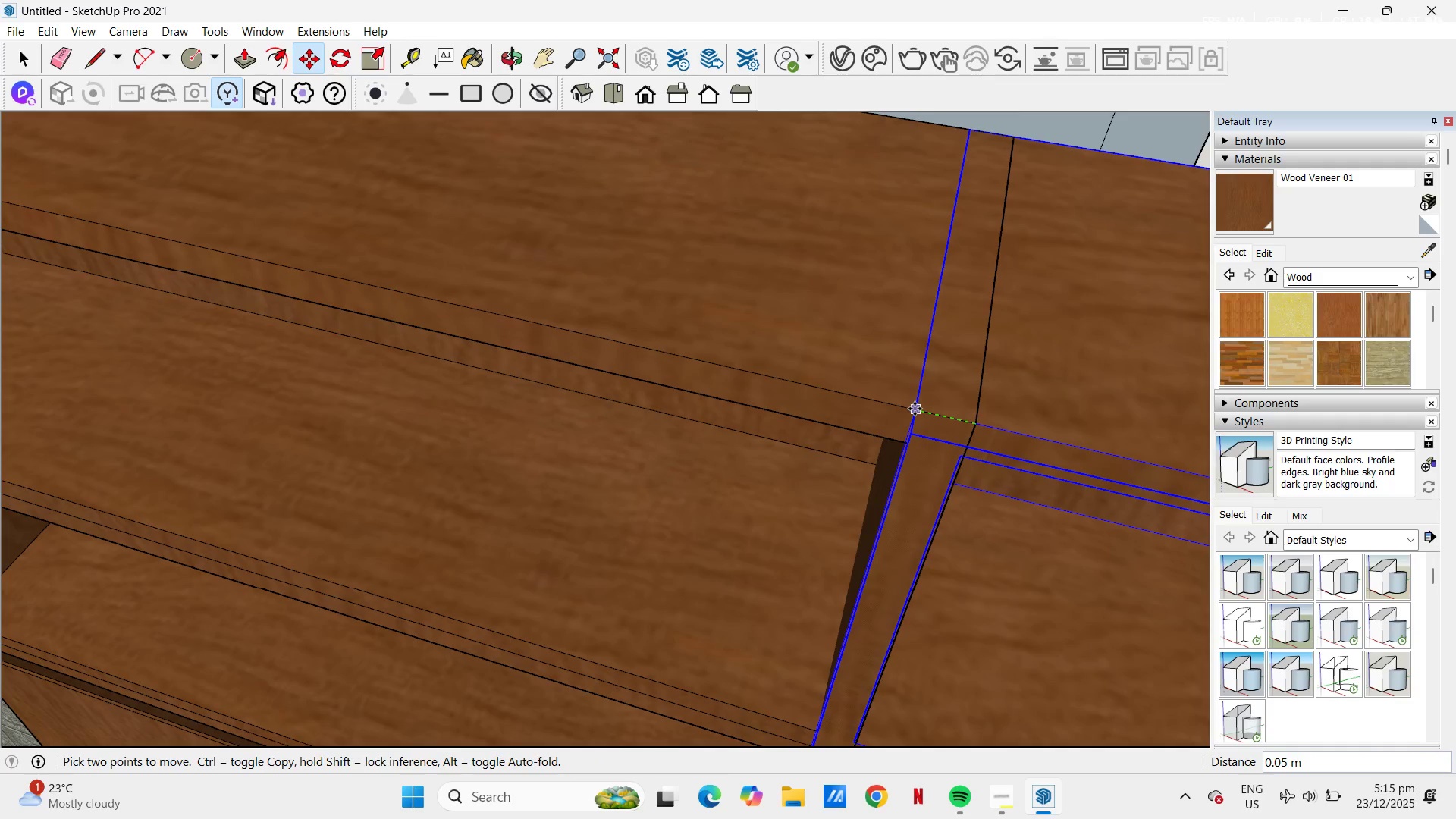 
left_click([915, 409])
 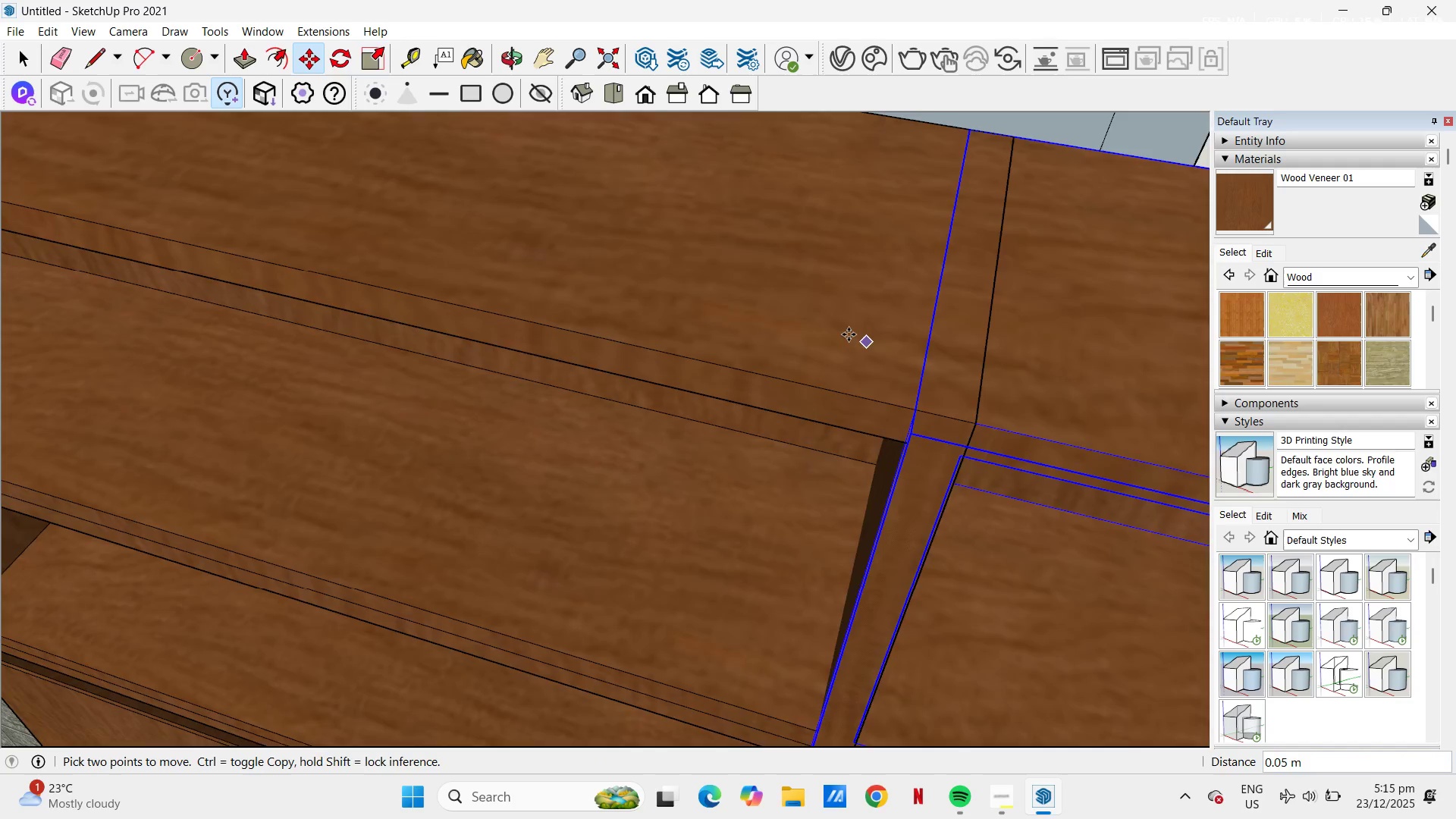 
scroll: coordinate [620, 263], scroll_direction: down, amount: 20.0
 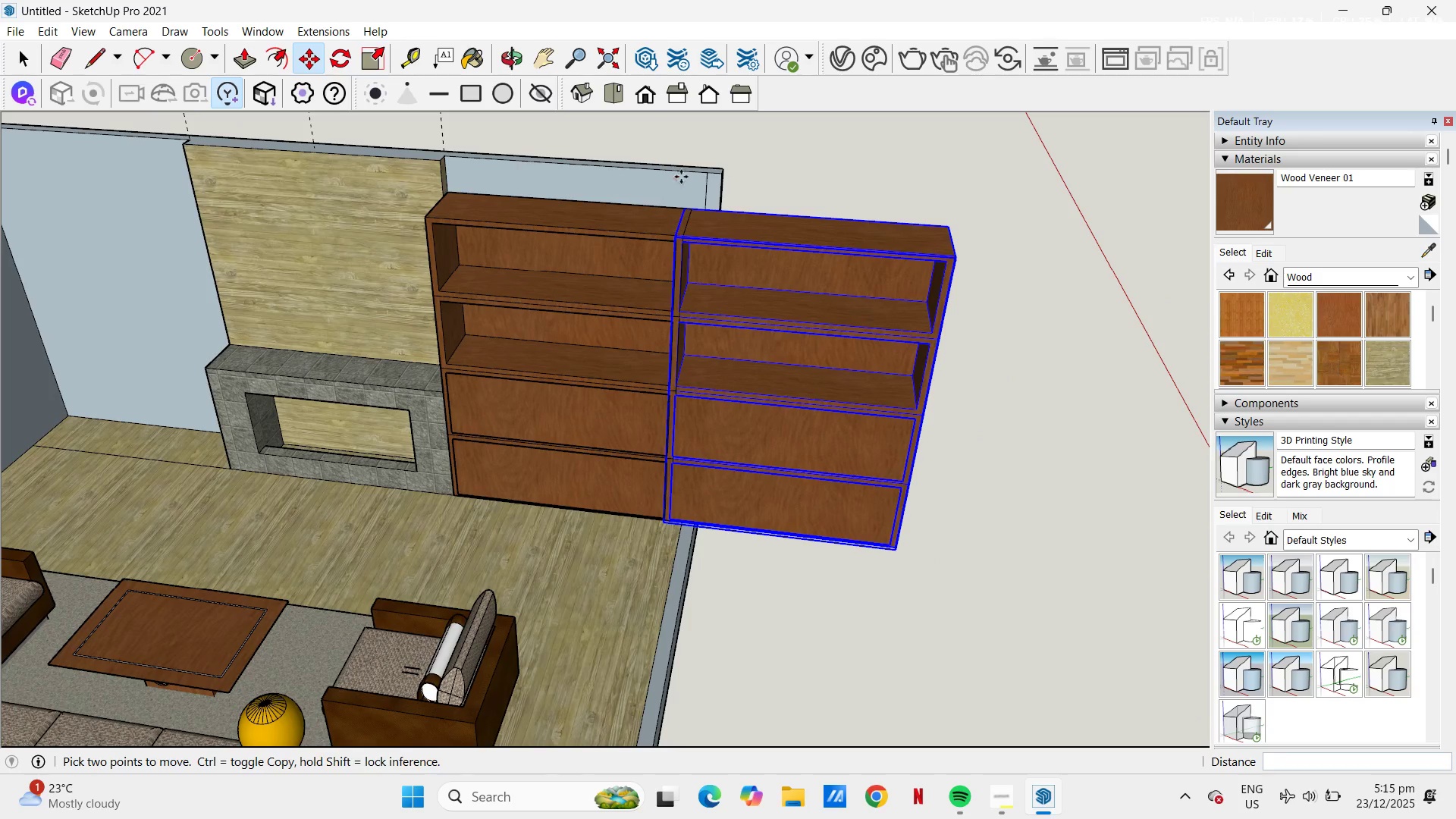 
key(Space)
 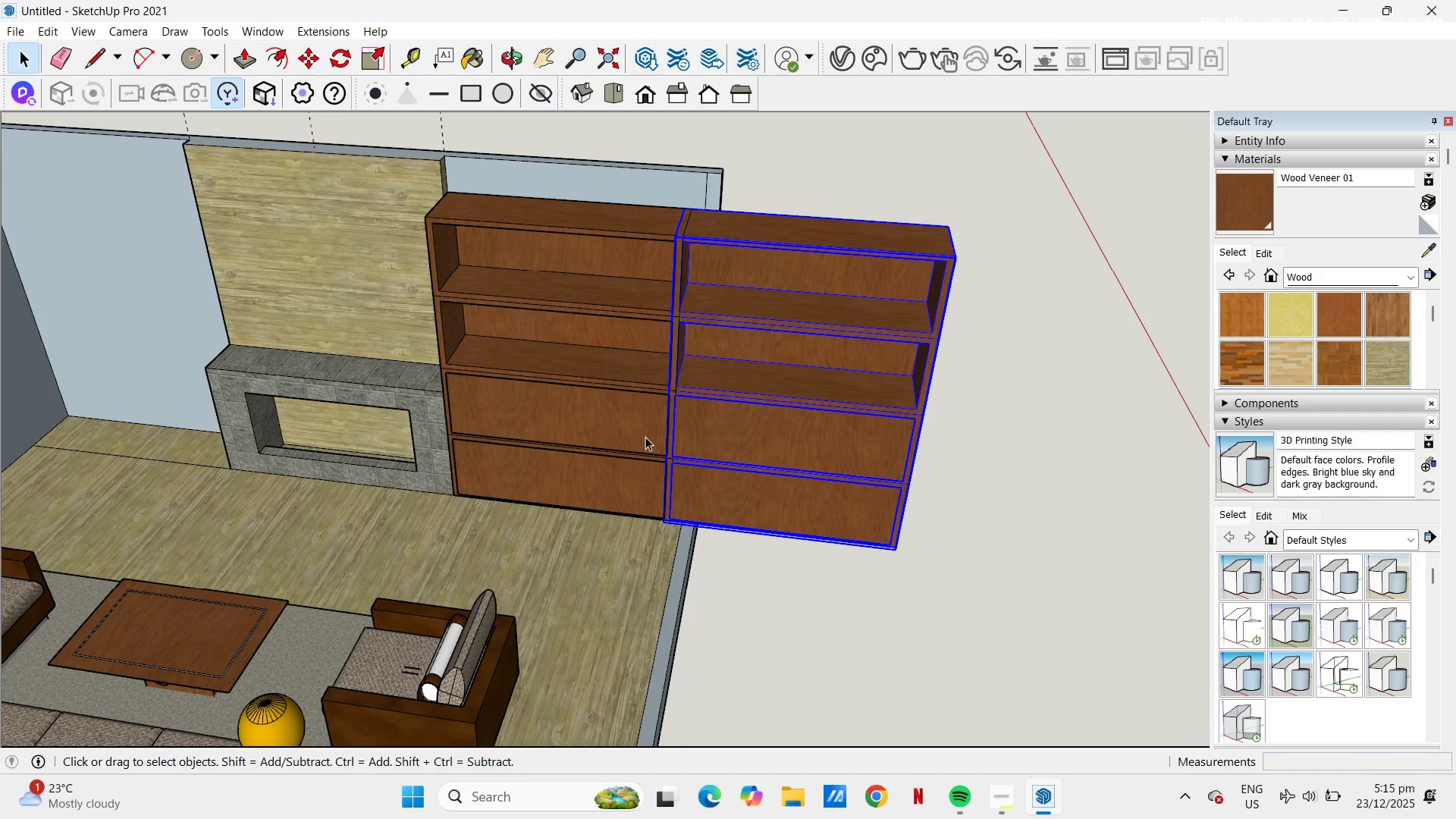 
hold_key(key=ControlLeft, duration=0.33)
left_click([626, 421])
 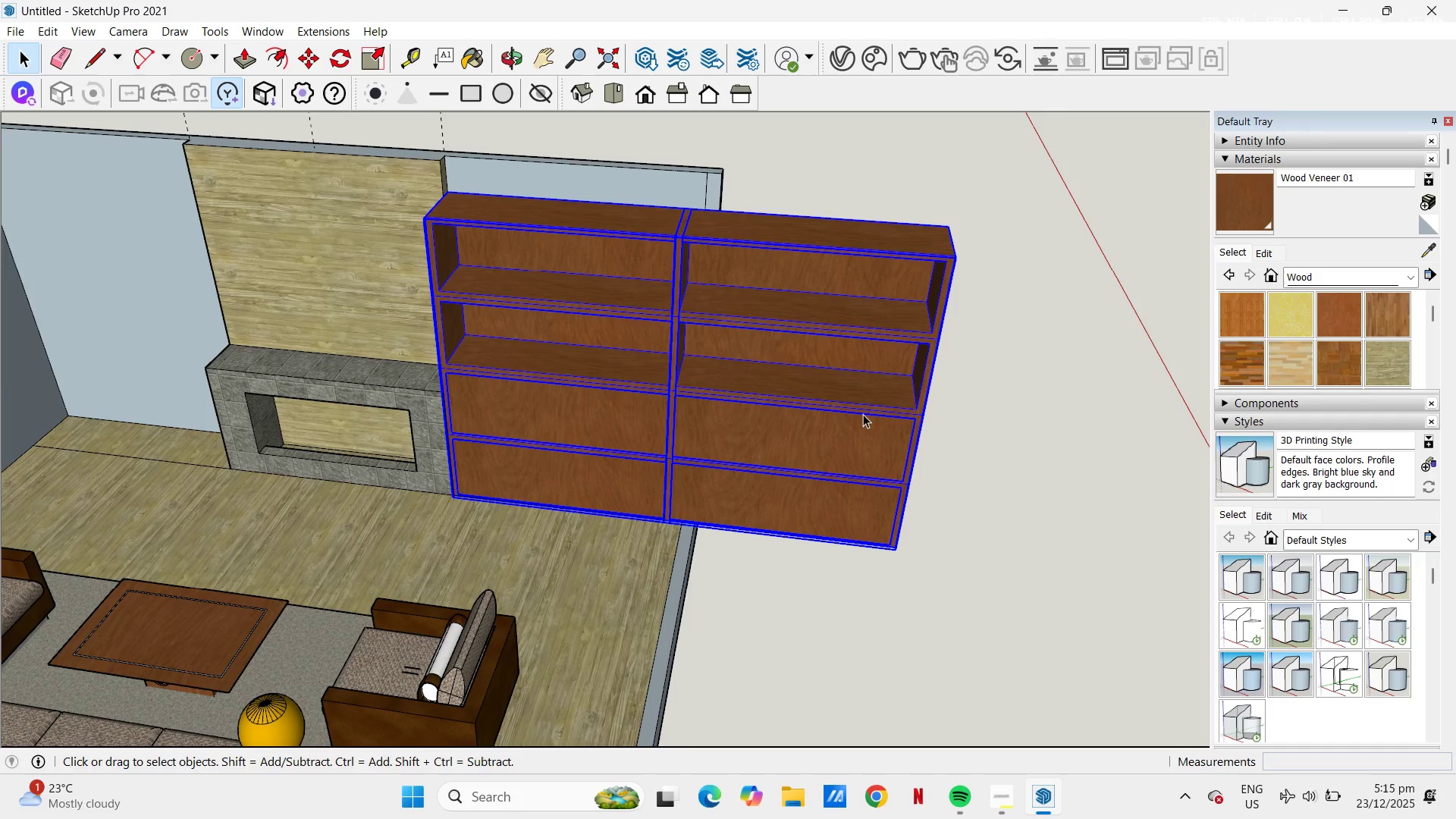 
key(S)
 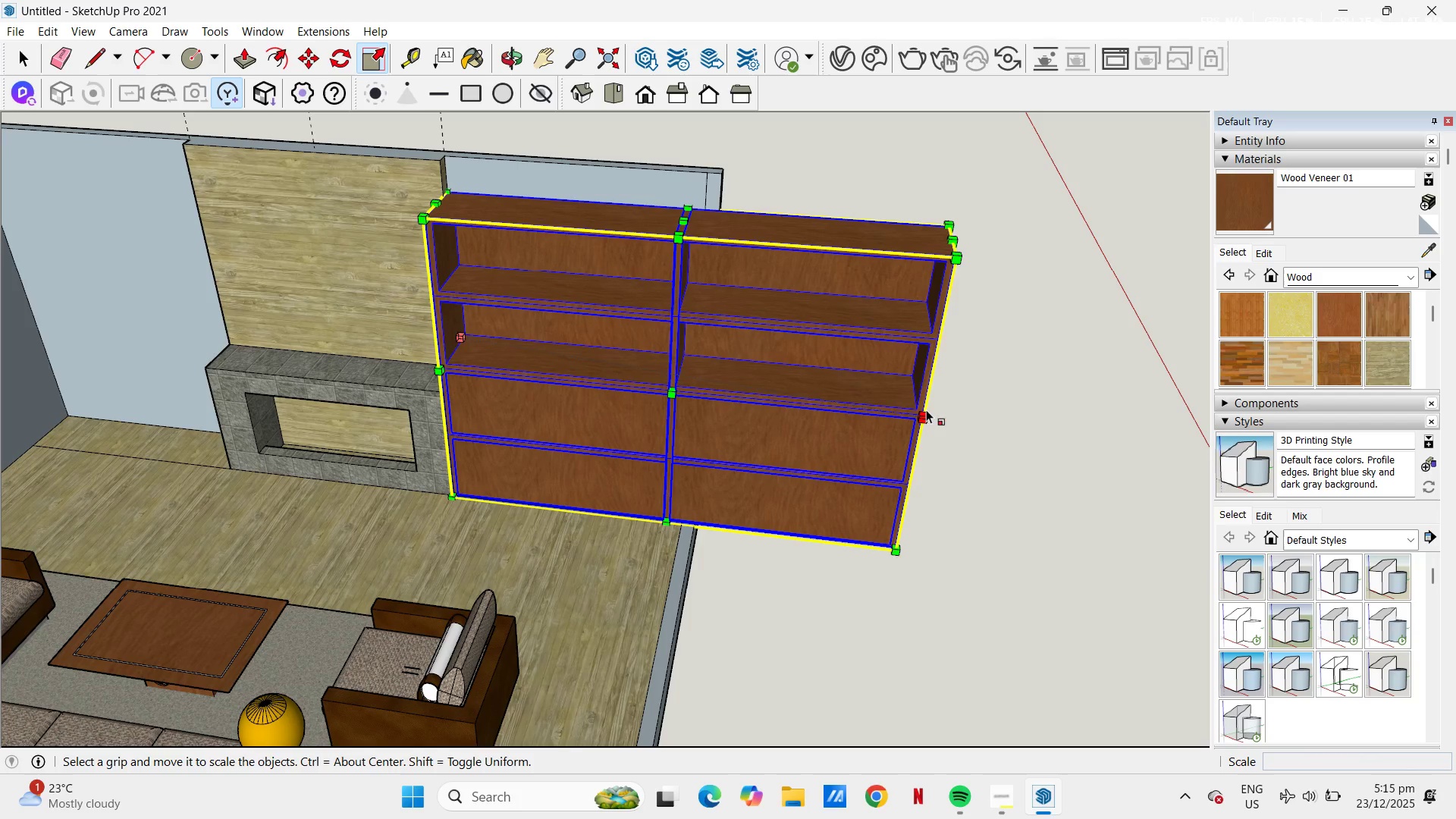 
left_click_drag(start_coordinate=[926, 400], to_coordinate=[920, 394])
 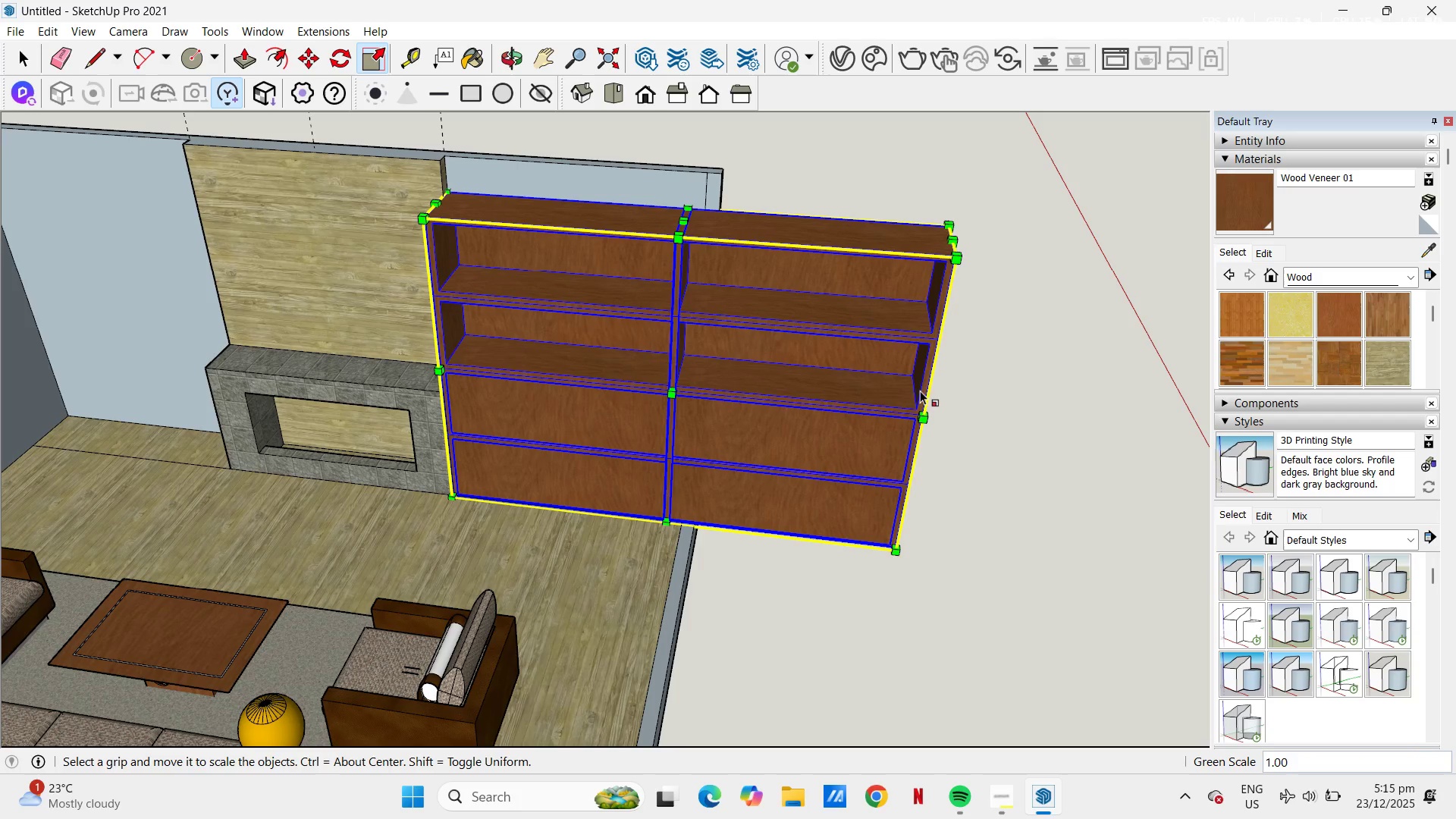 
left_click([922, 394])
 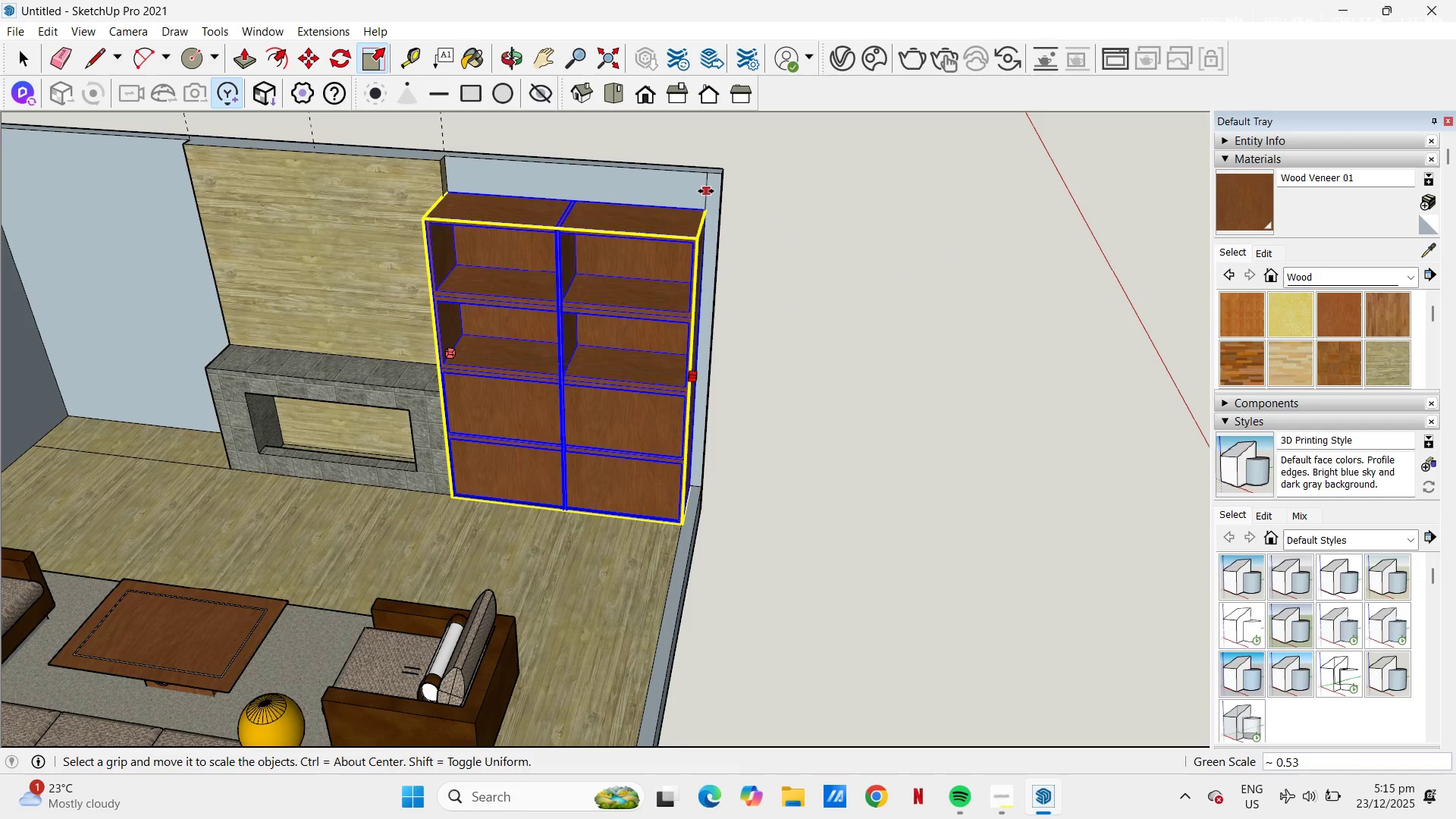 
left_click([706, 190])
 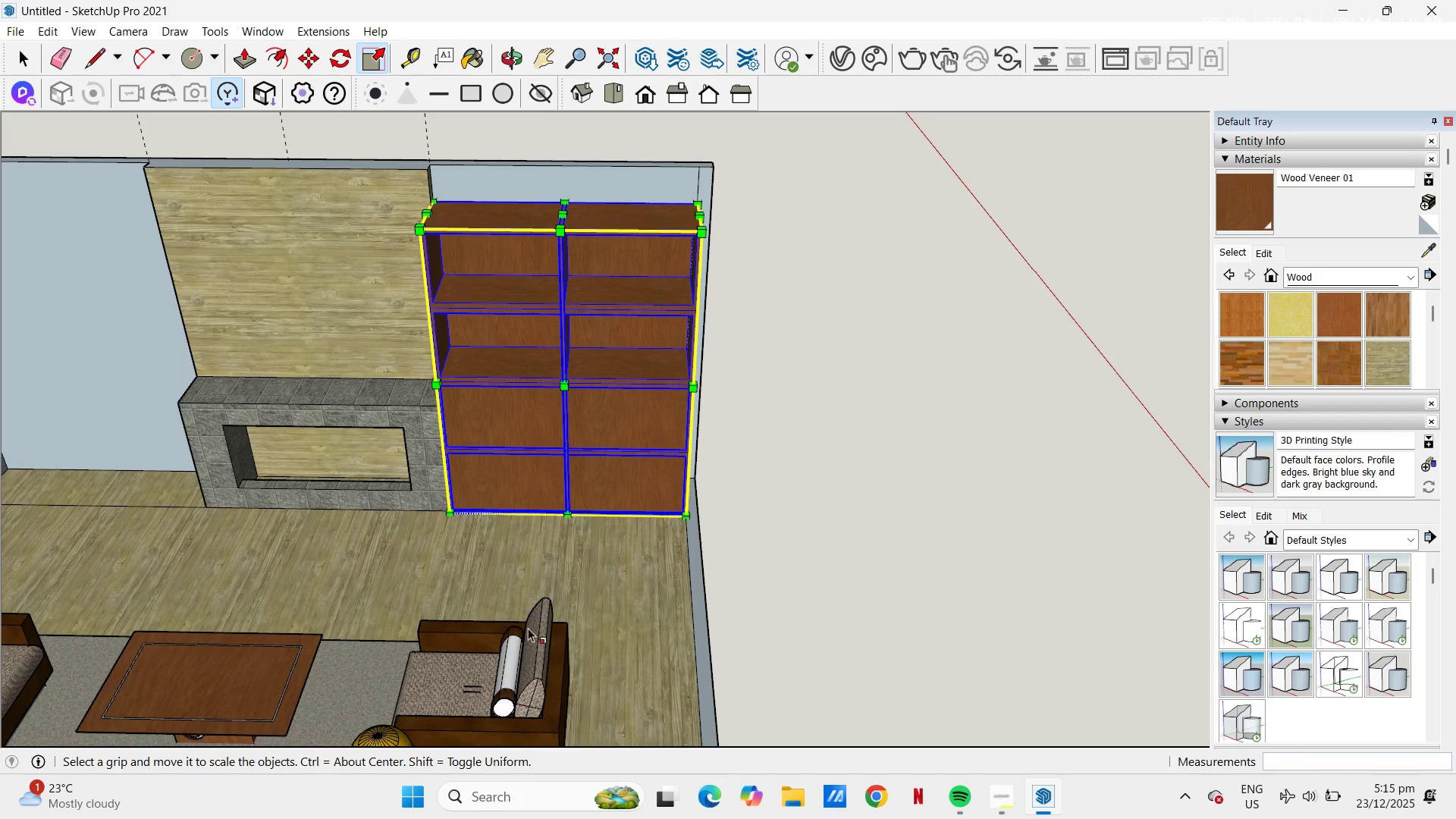 
wait(12.64)
 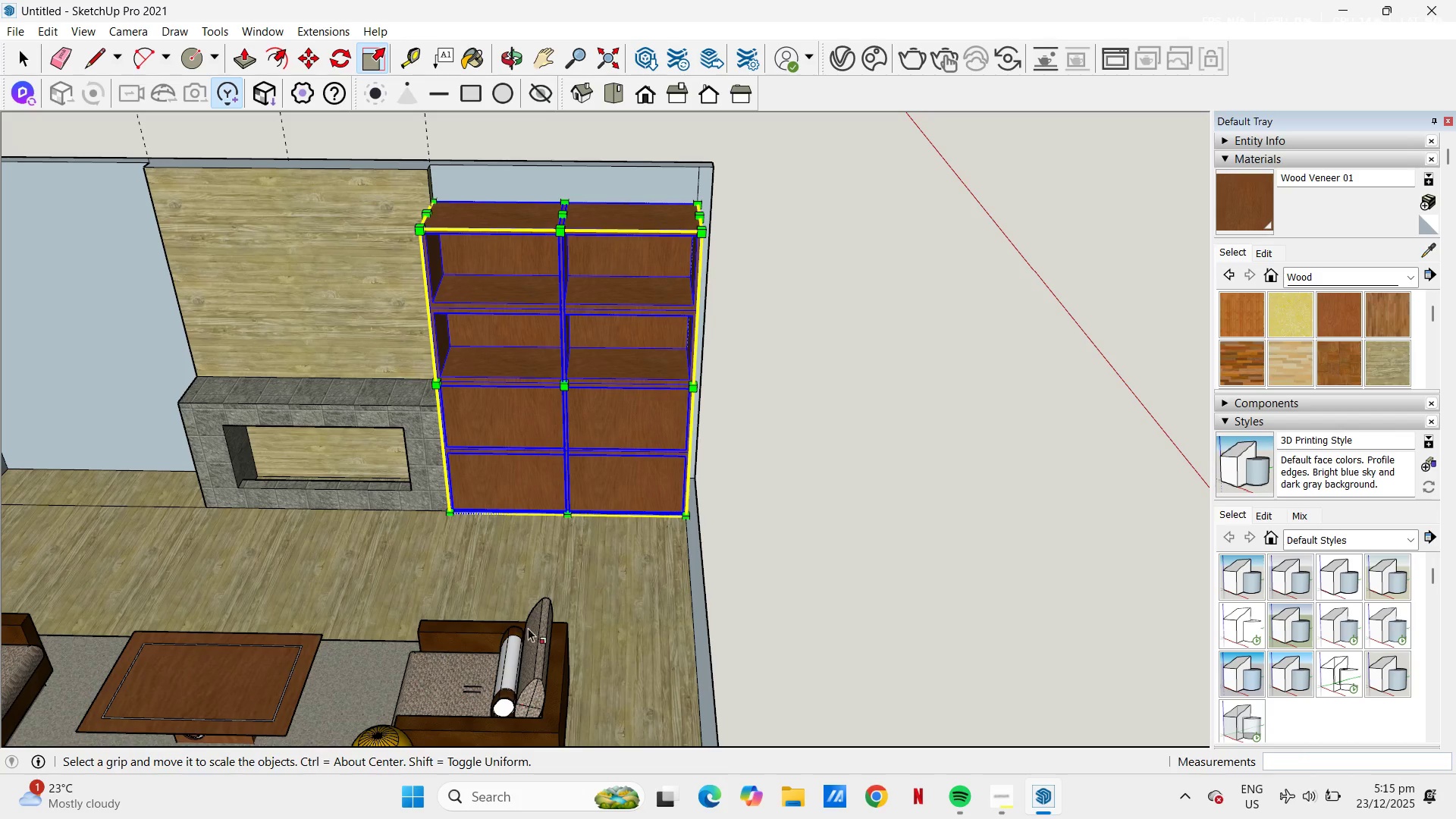 
scroll: coordinate [550, 171], scroll_direction: up, amount: 4.0
 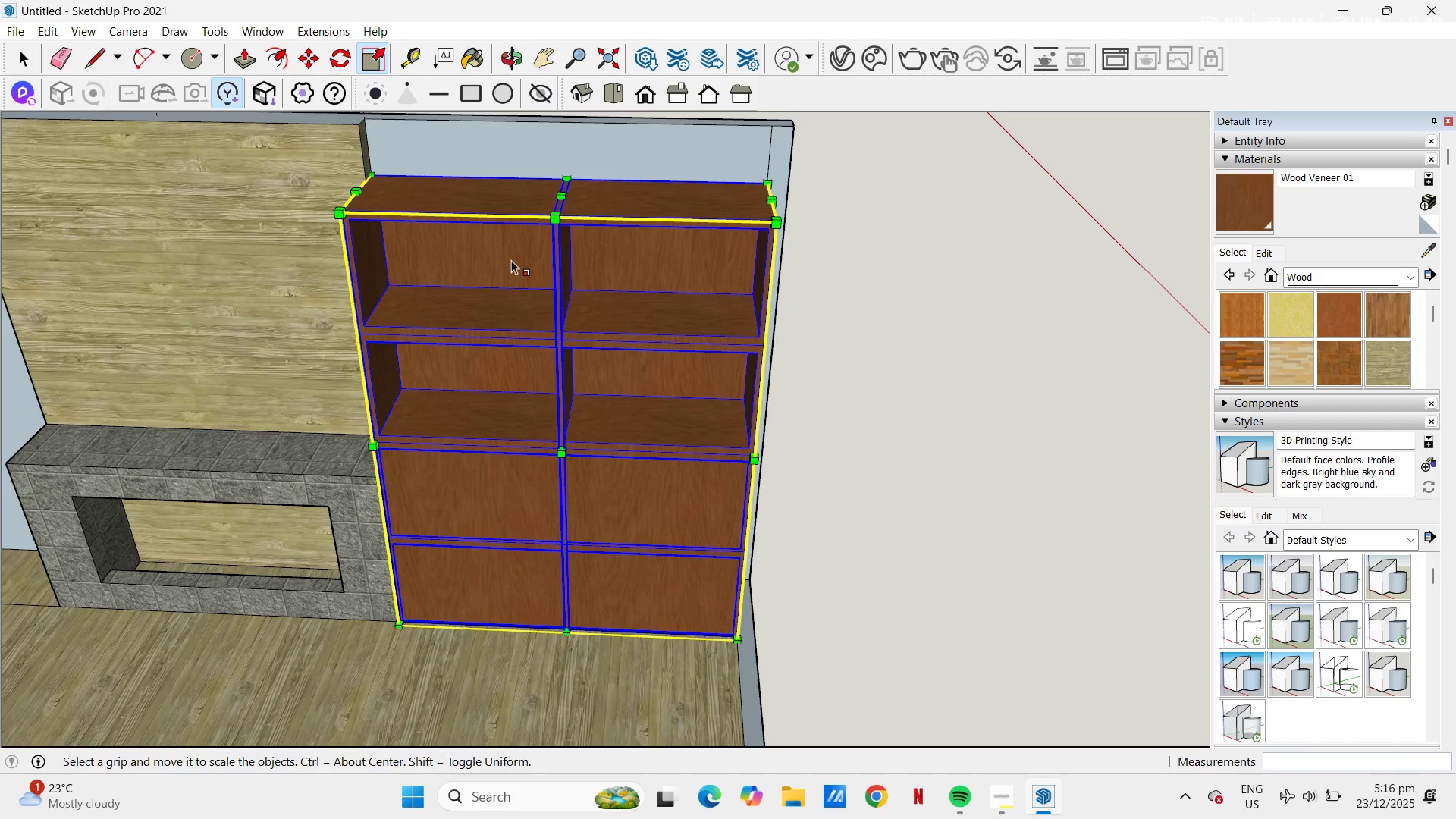 
key(Escape)
 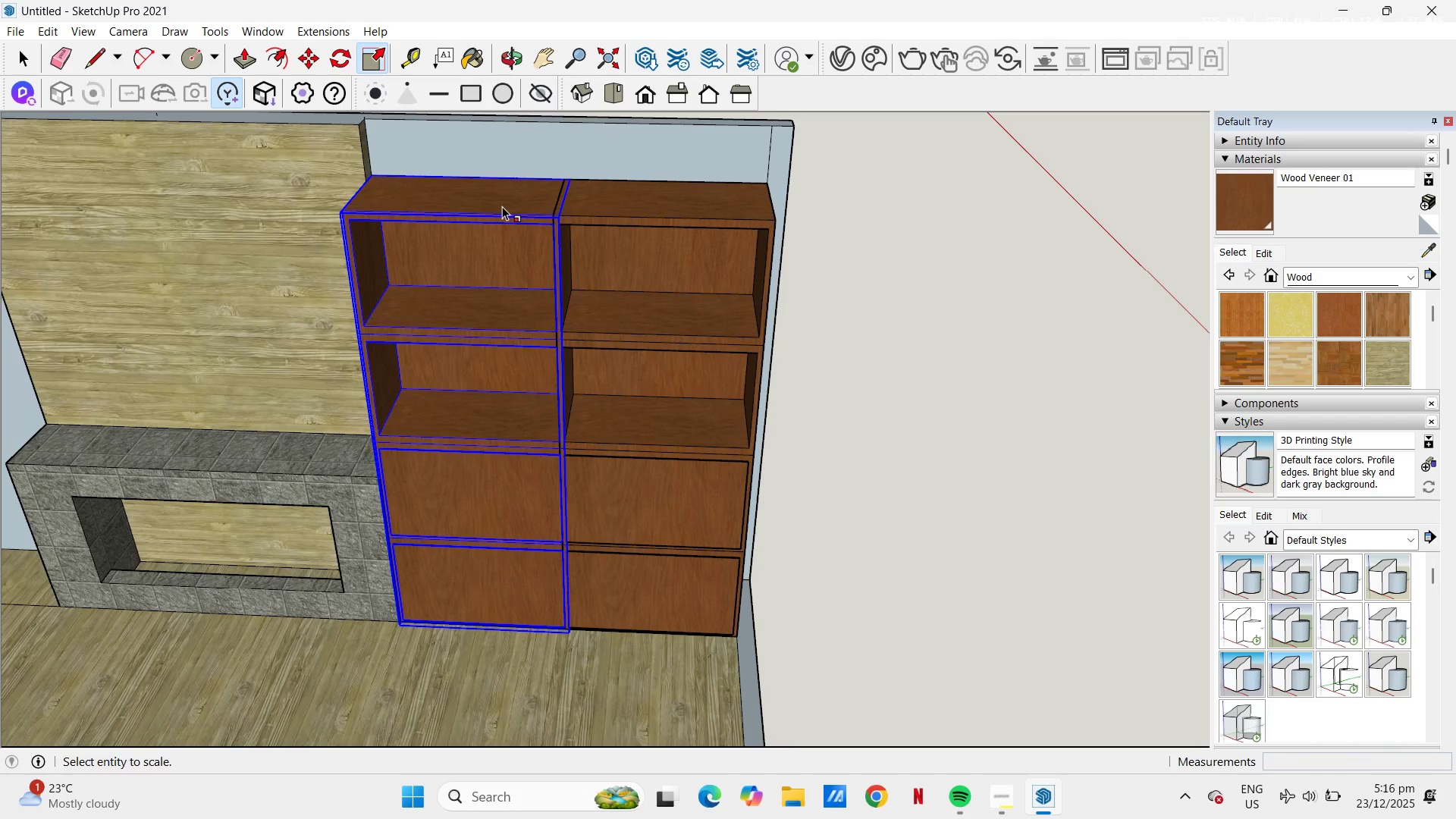 
left_click([502, 206])
 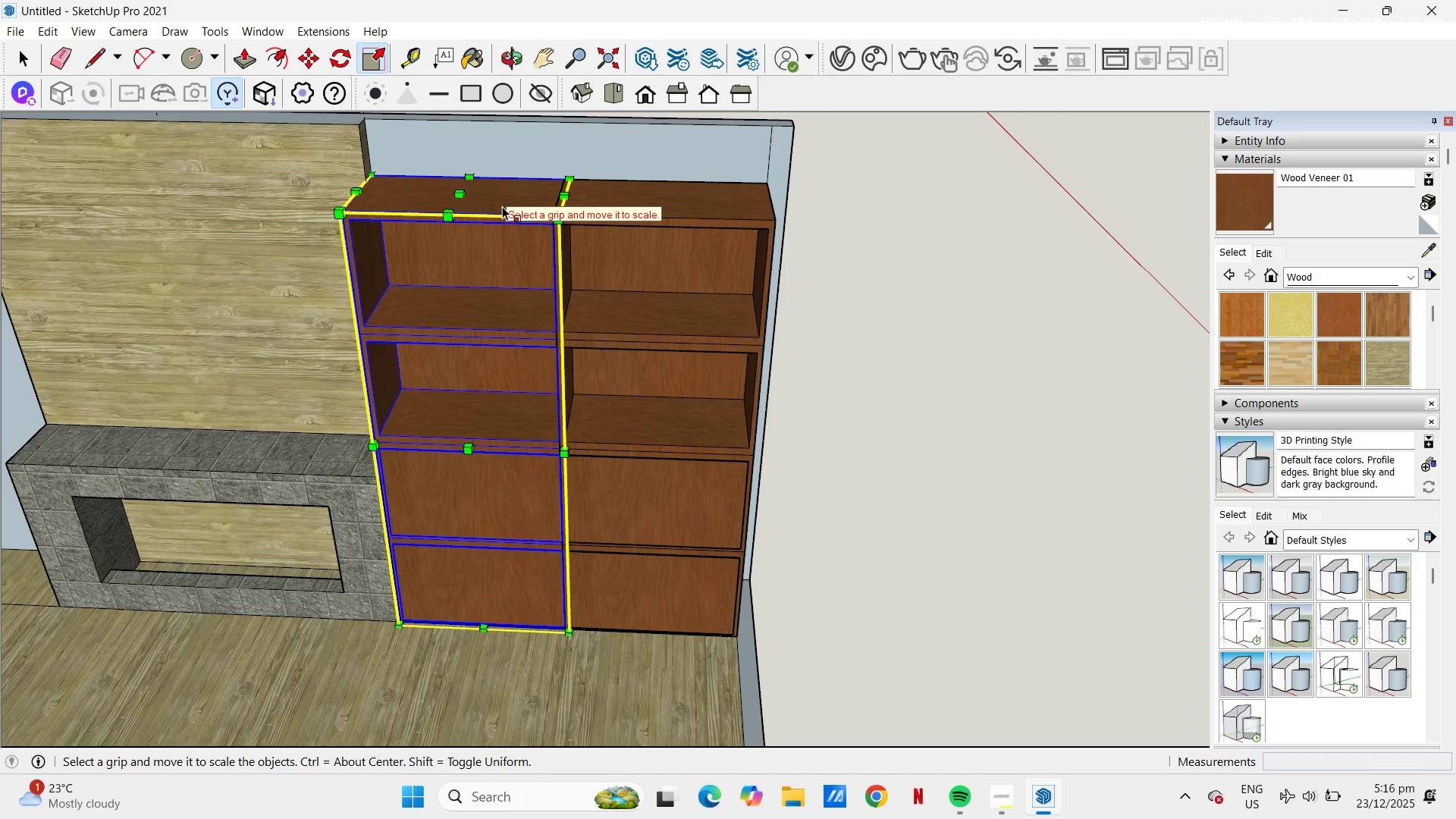 
double_click([502, 206])
 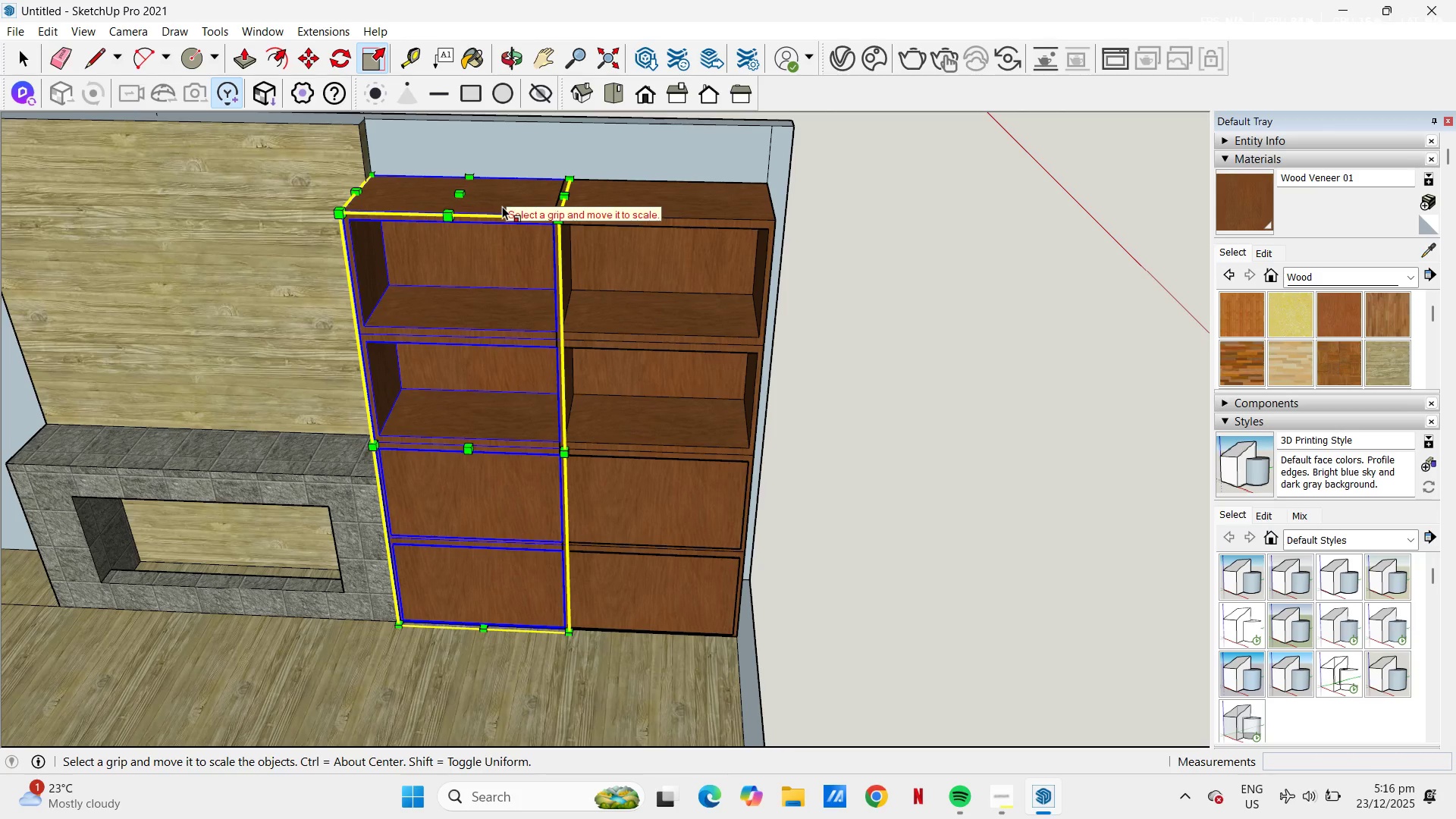 
key(Space)
 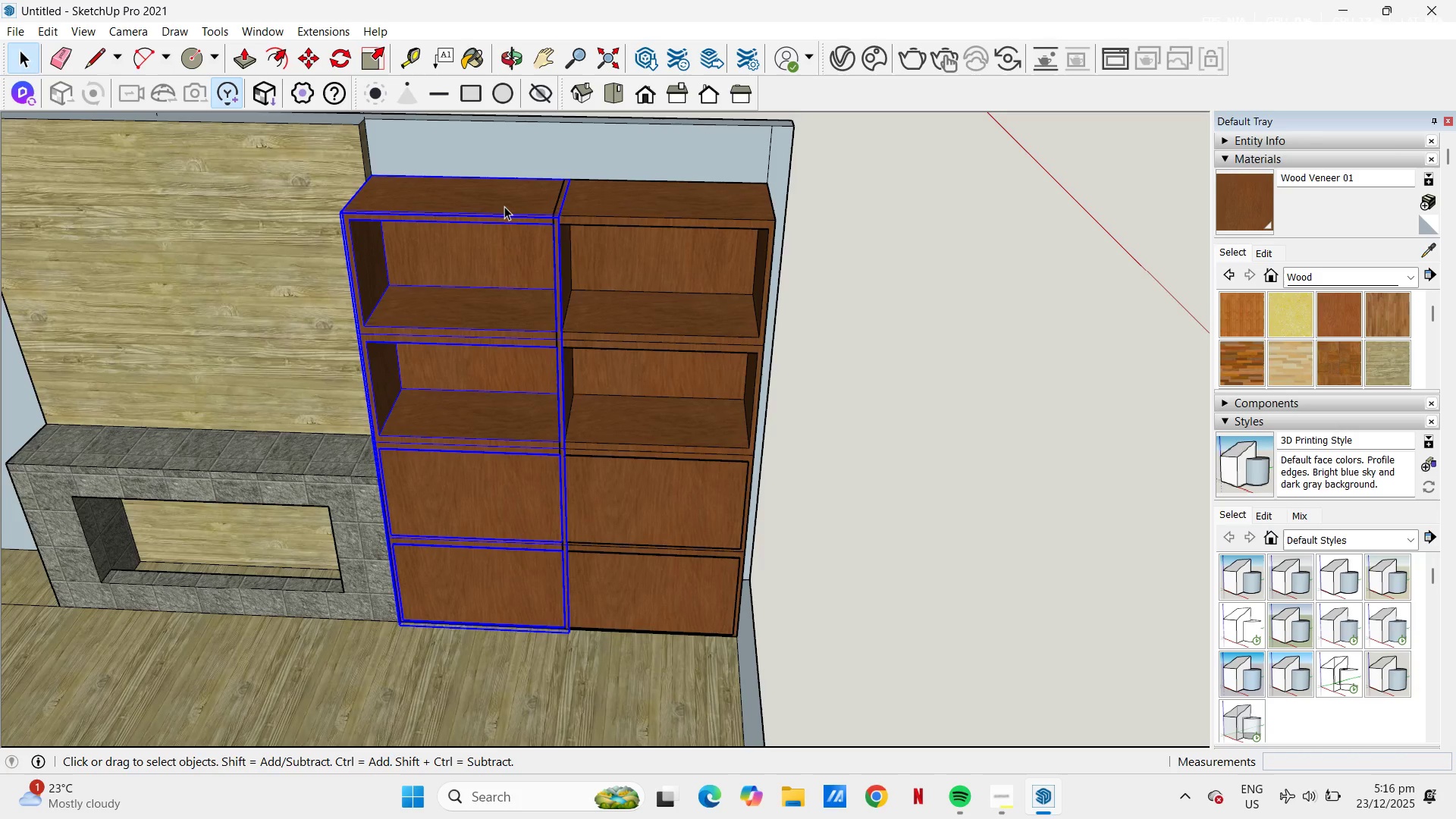 
double_click([504, 206])
 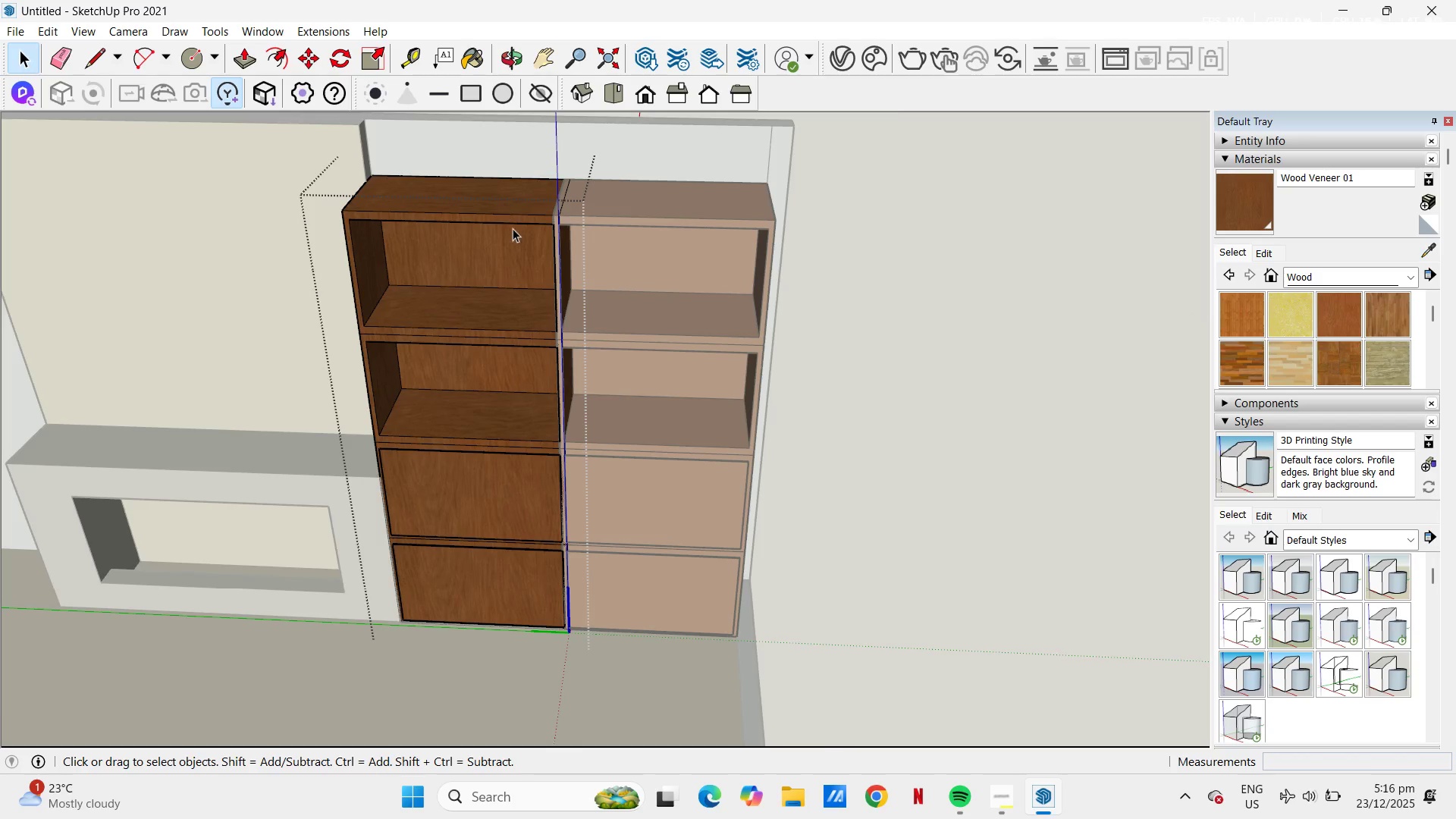 
scroll: coordinate [524, 244], scroll_direction: up, amount: 4.0
 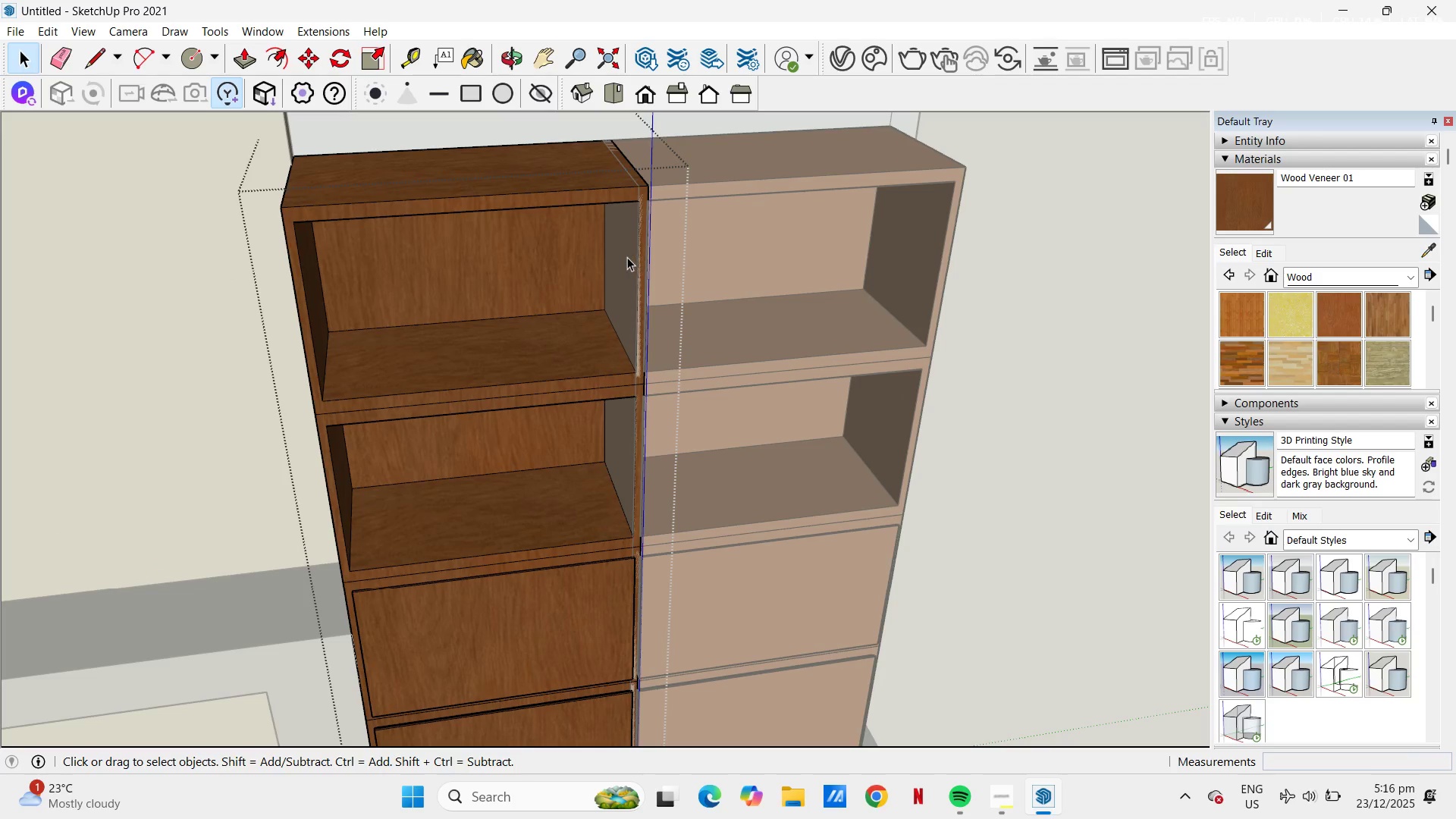 
key(P)
 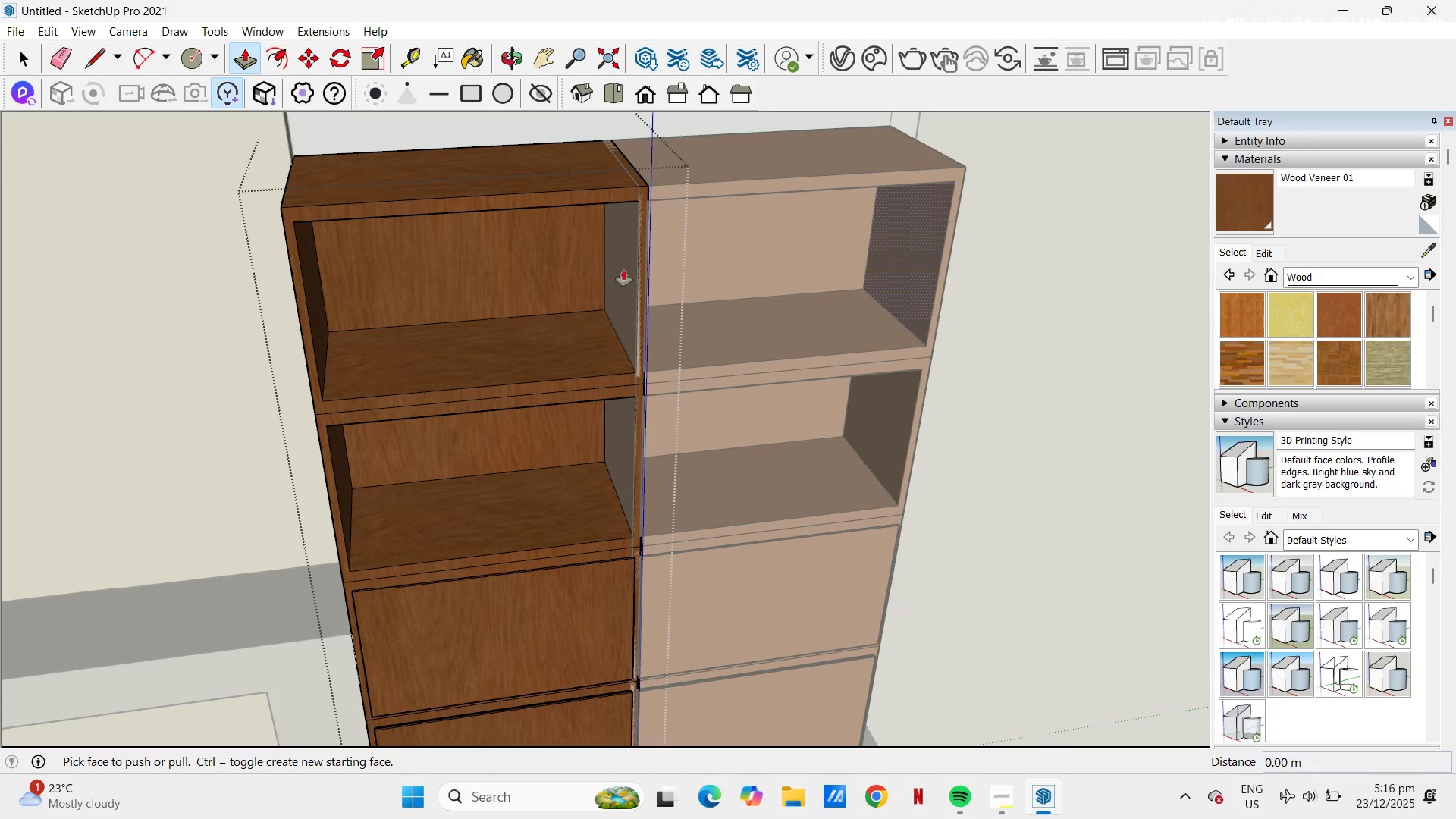 
left_click([623, 269])
 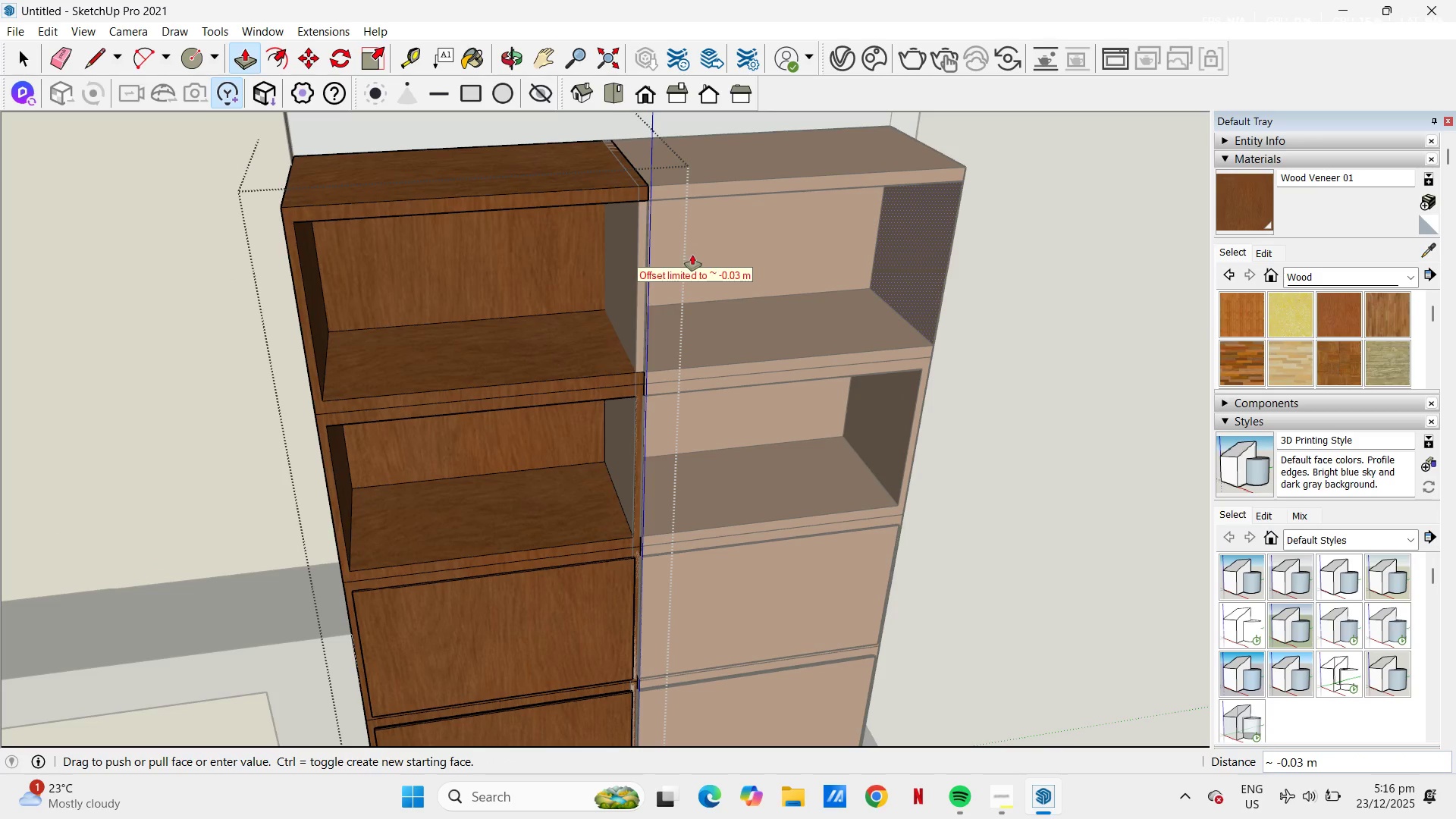 
left_click([693, 254])
 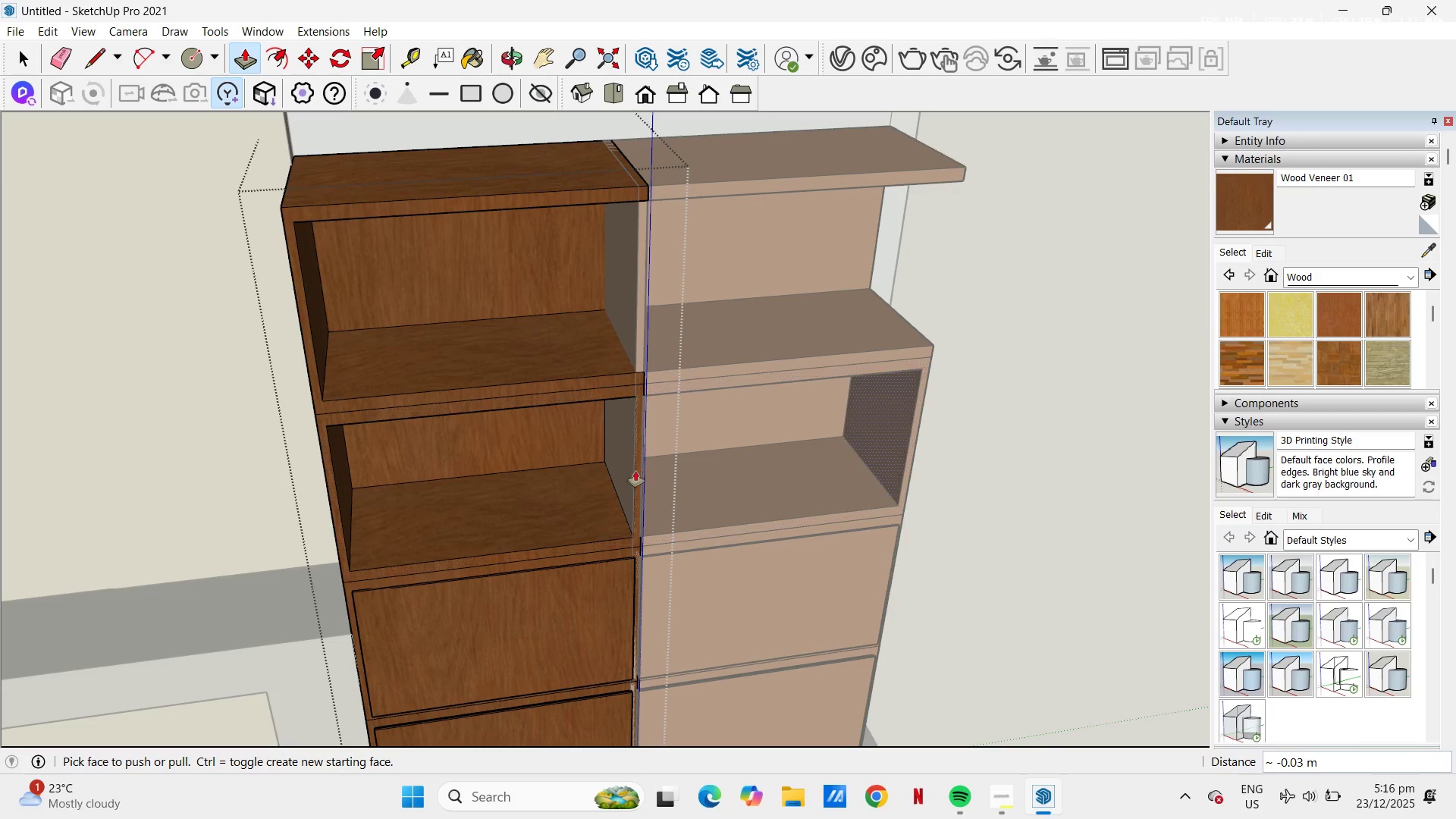 
left_click([610, 469])
 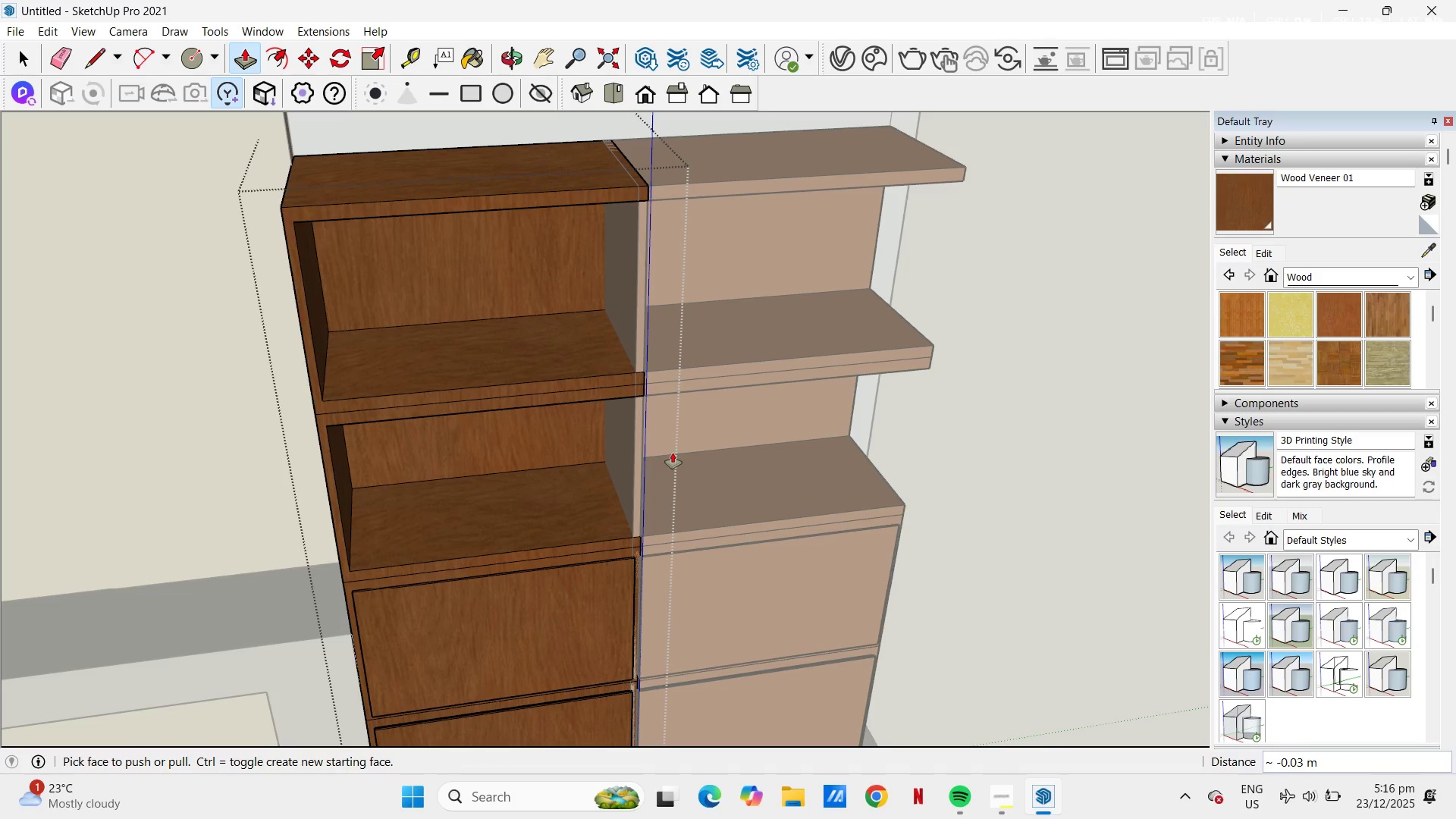 
key(Escape)
 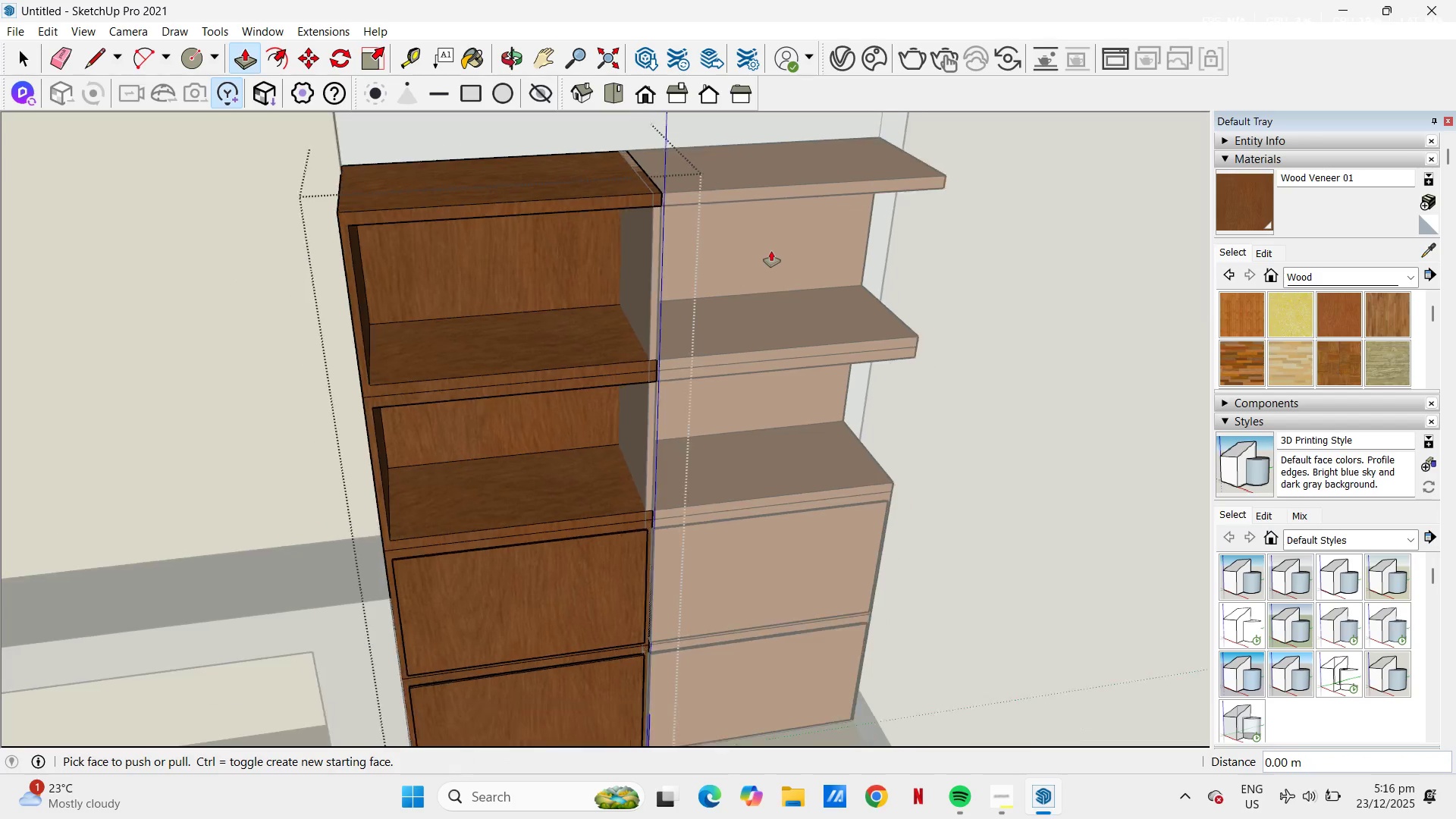 
scroll: coordinate [766, 251], scroll_direction: down, amount: 2.0
 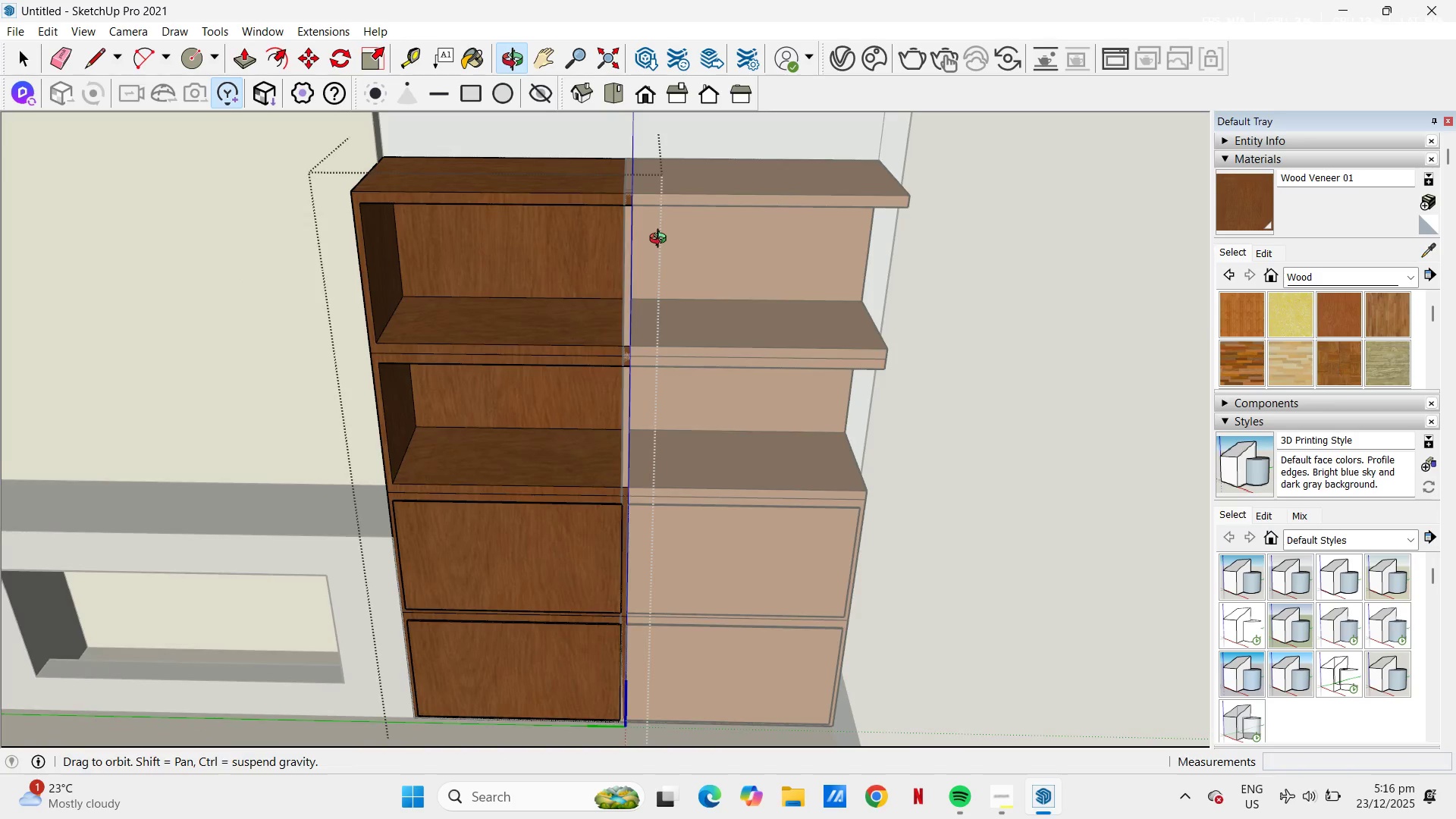 
key(Space)
 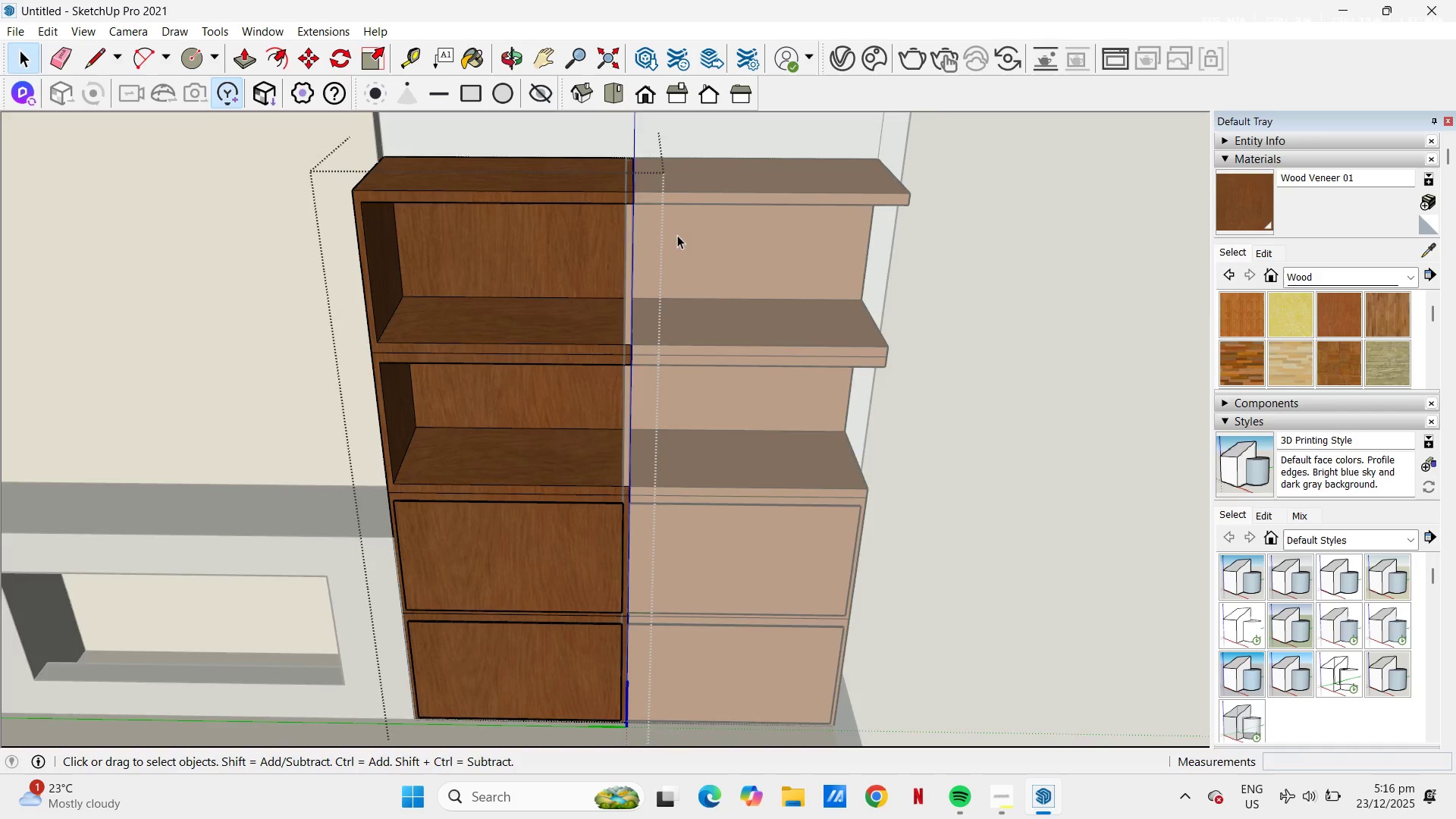 
key(Escape)
 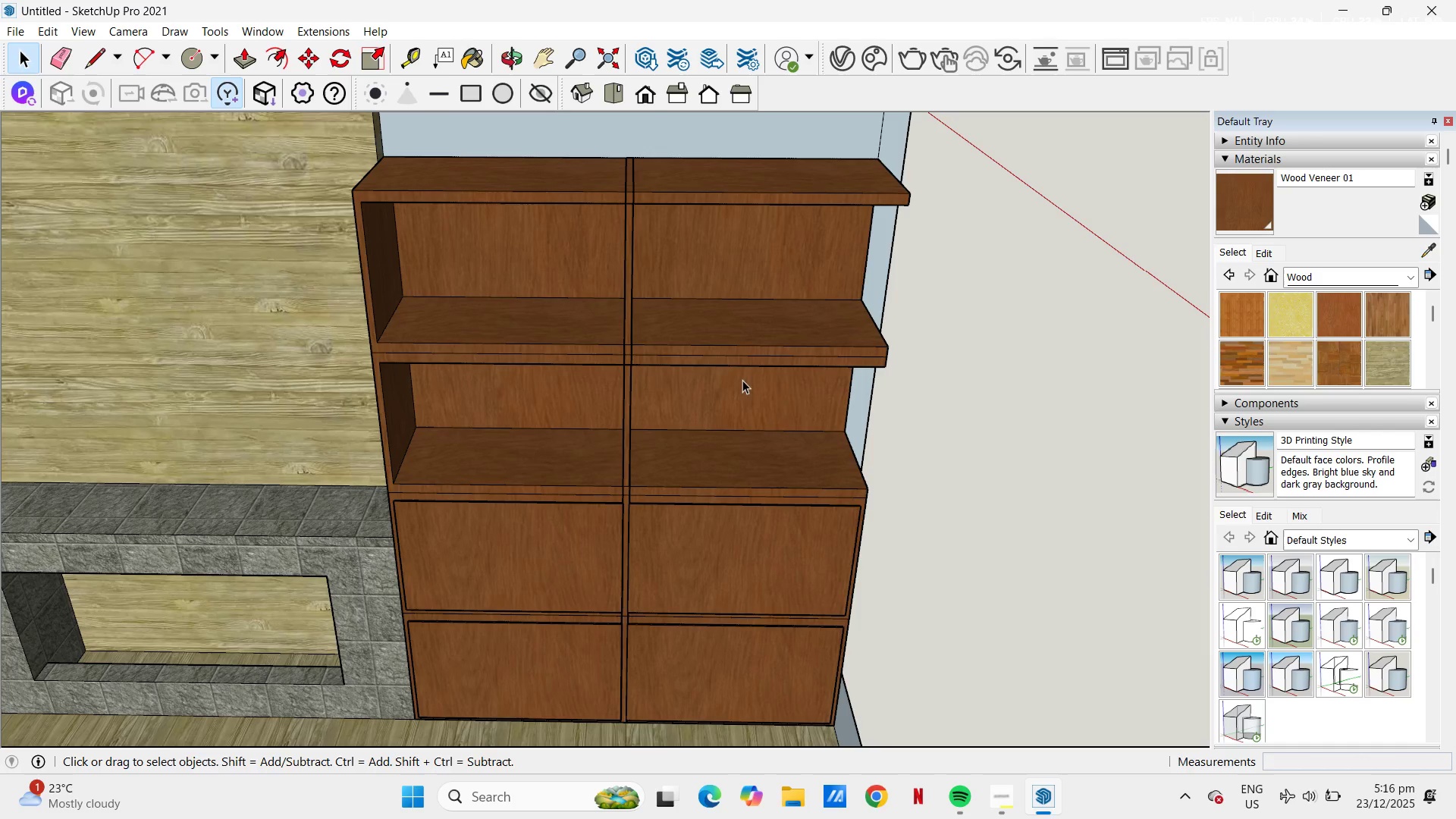 
left_click([720, 331])
 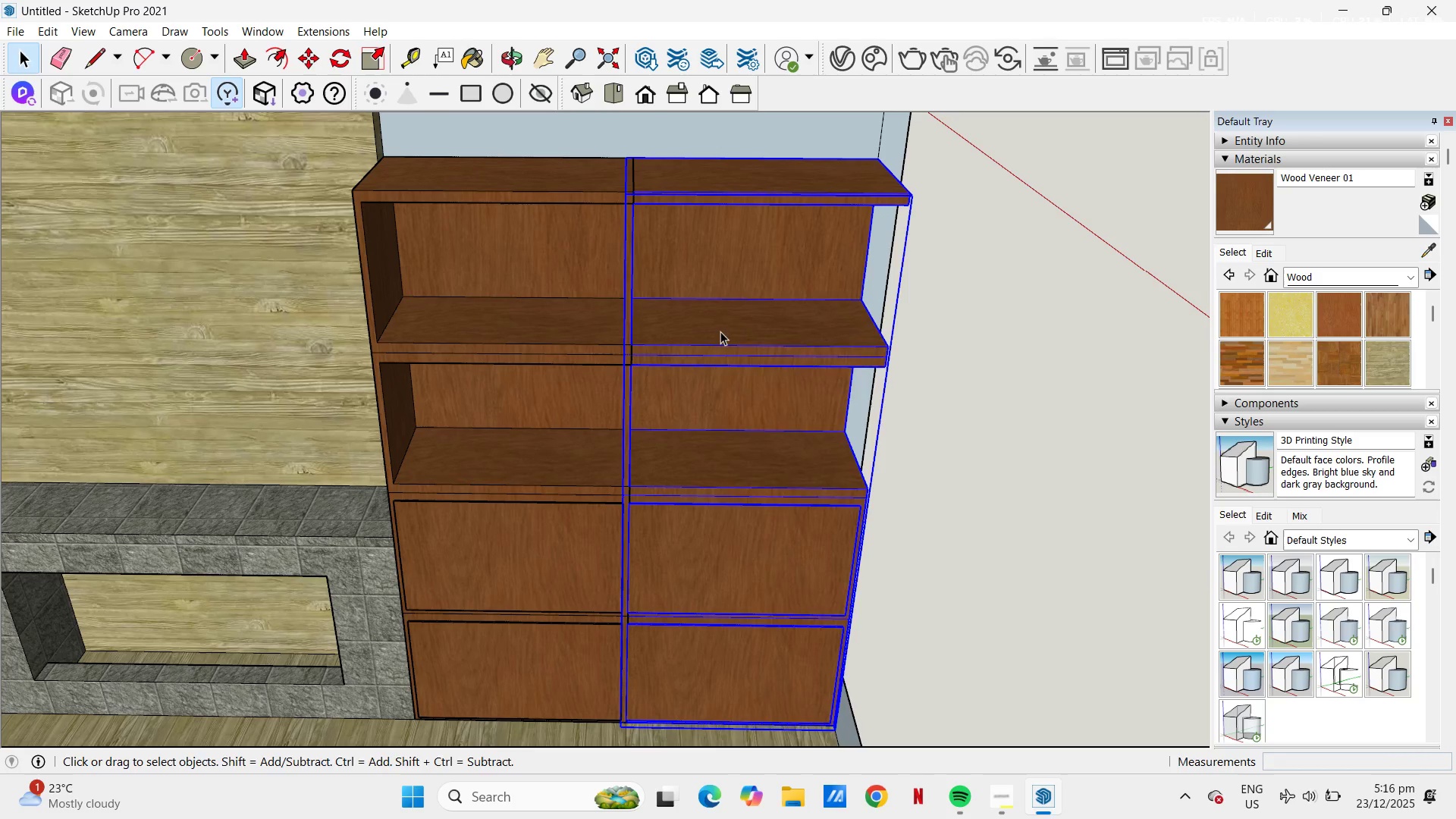 
right_click([720, 331])
 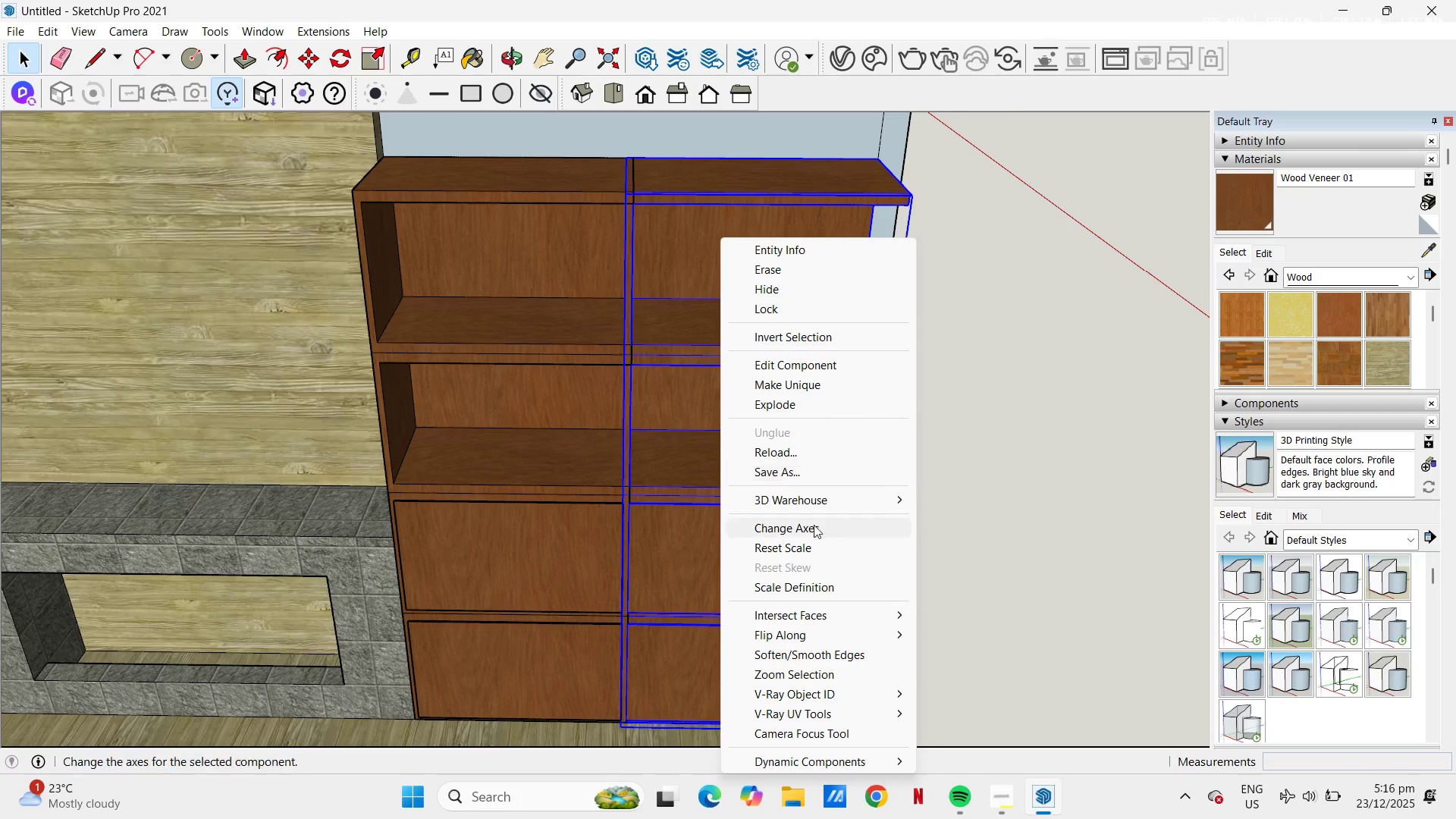 
left_click([827, 632])
 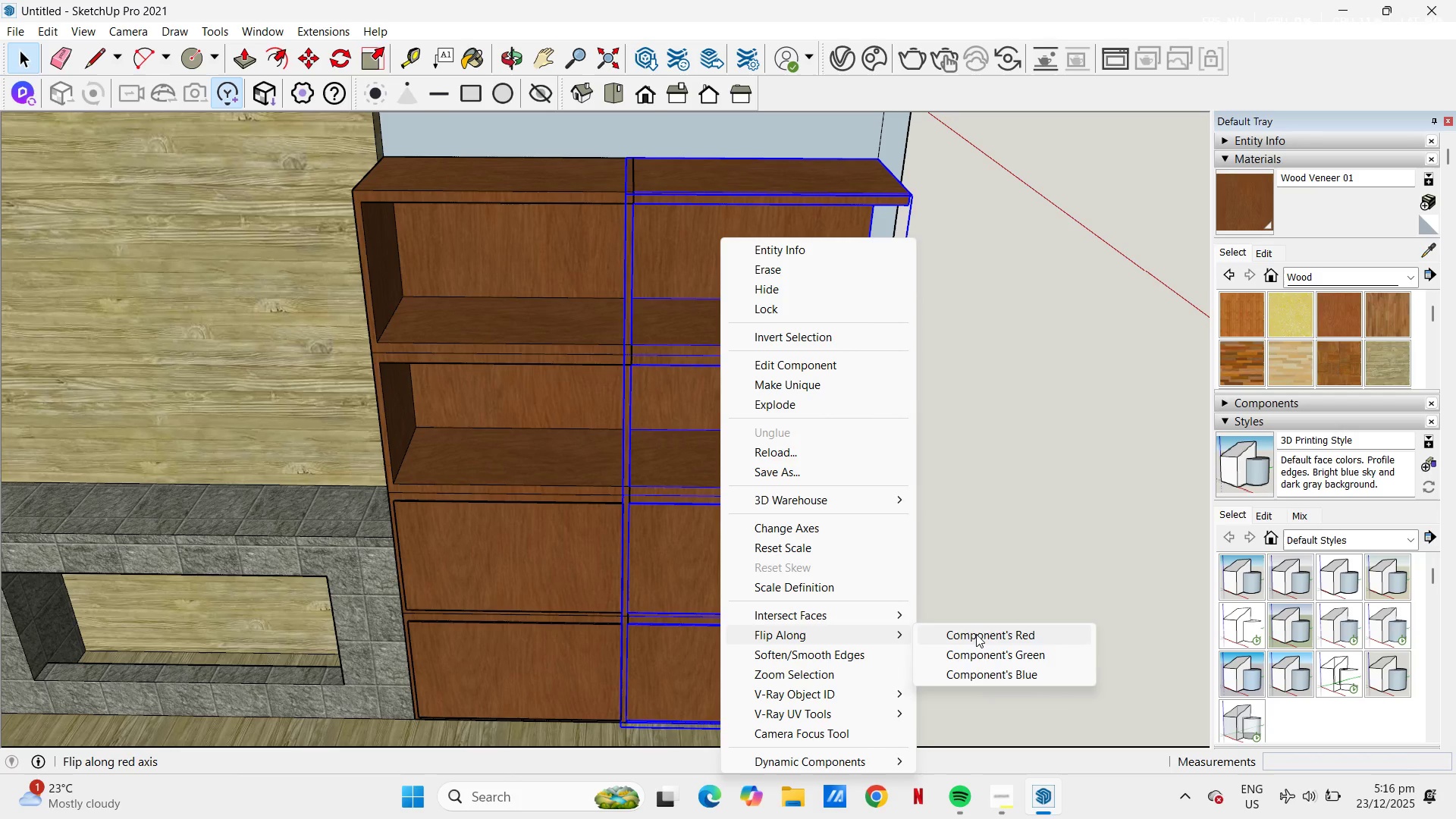 
left_click([976, 634])
 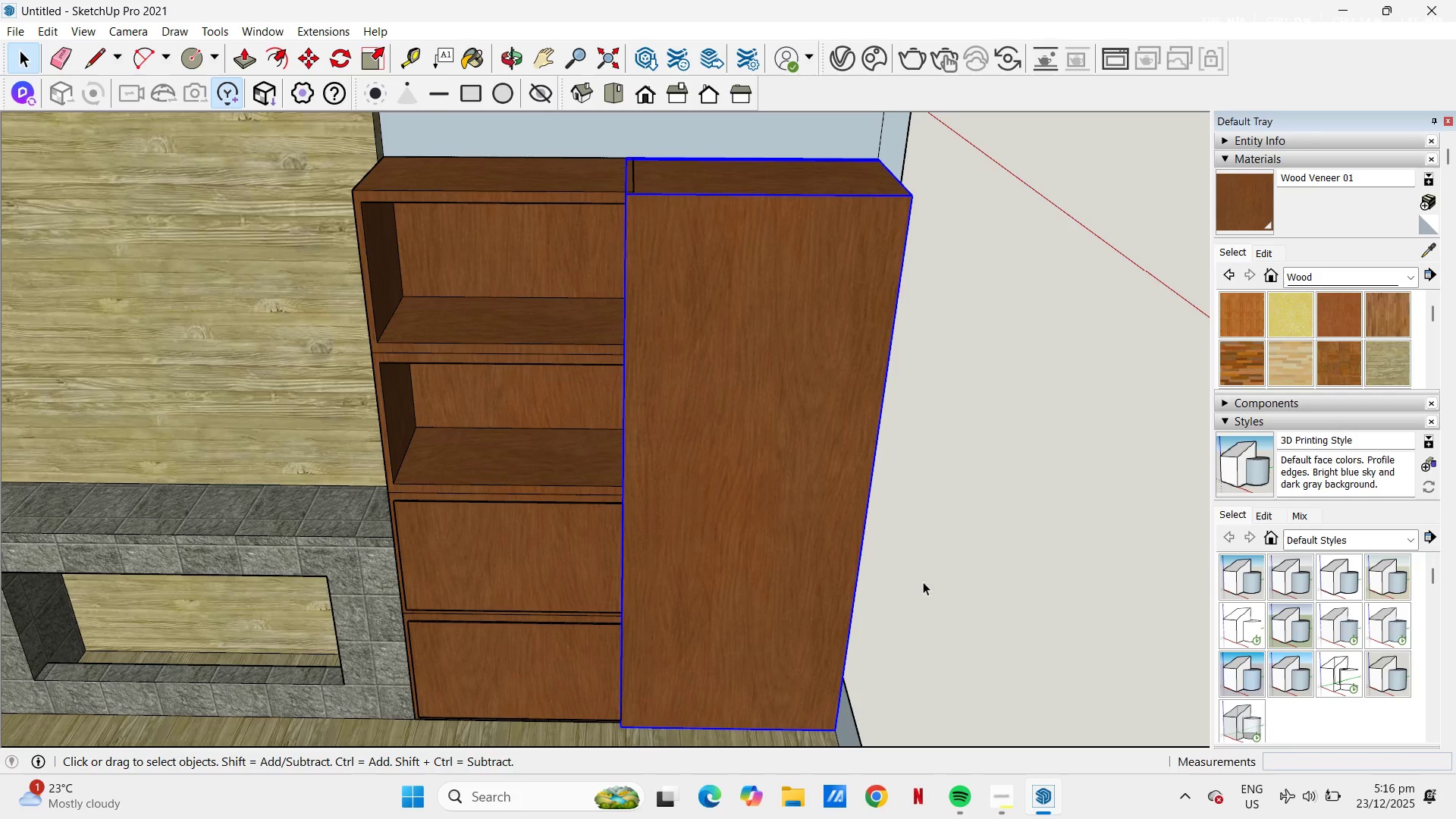 
key(Control+ControlLeft)
 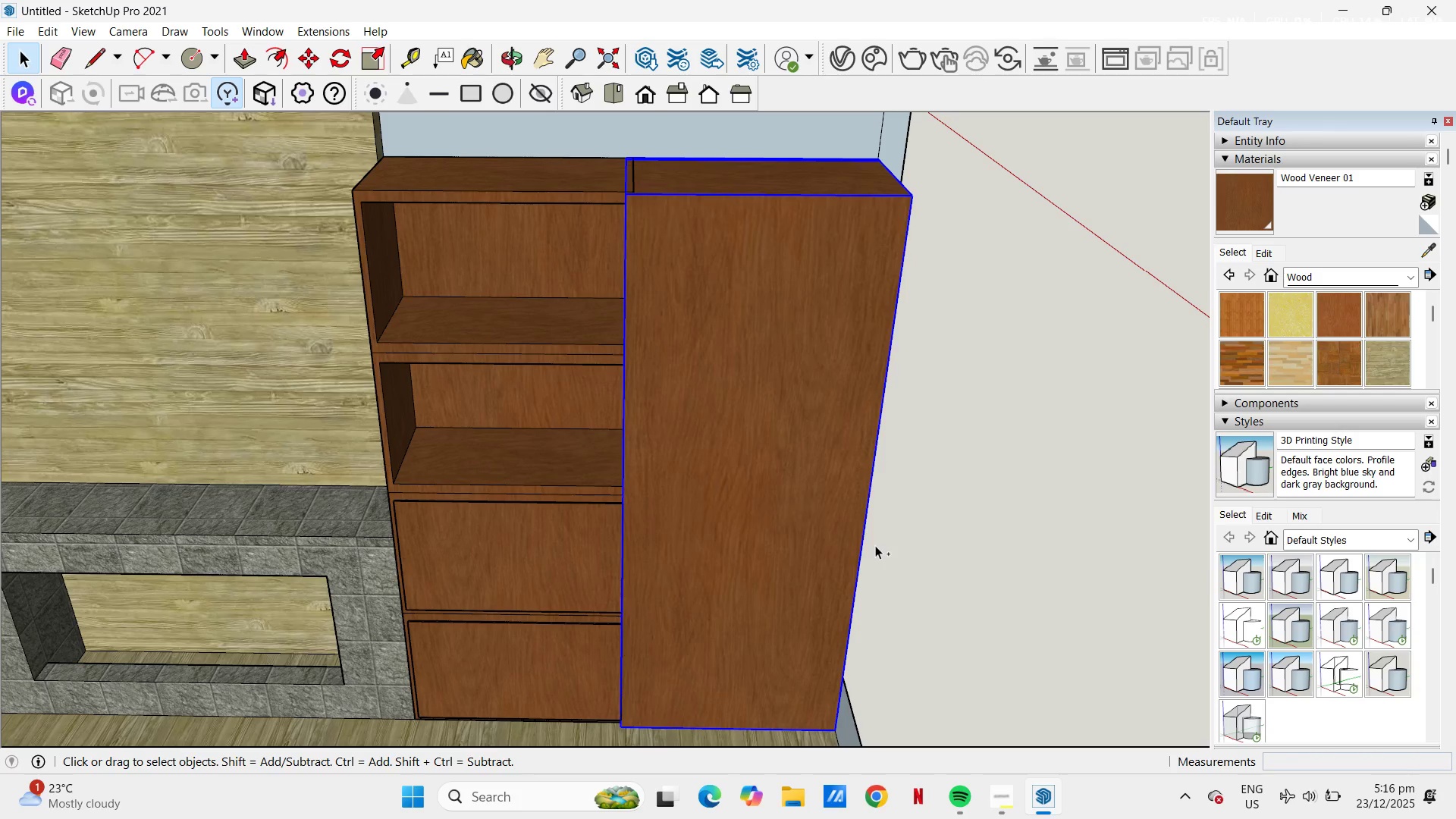 
key(Control+Z)
 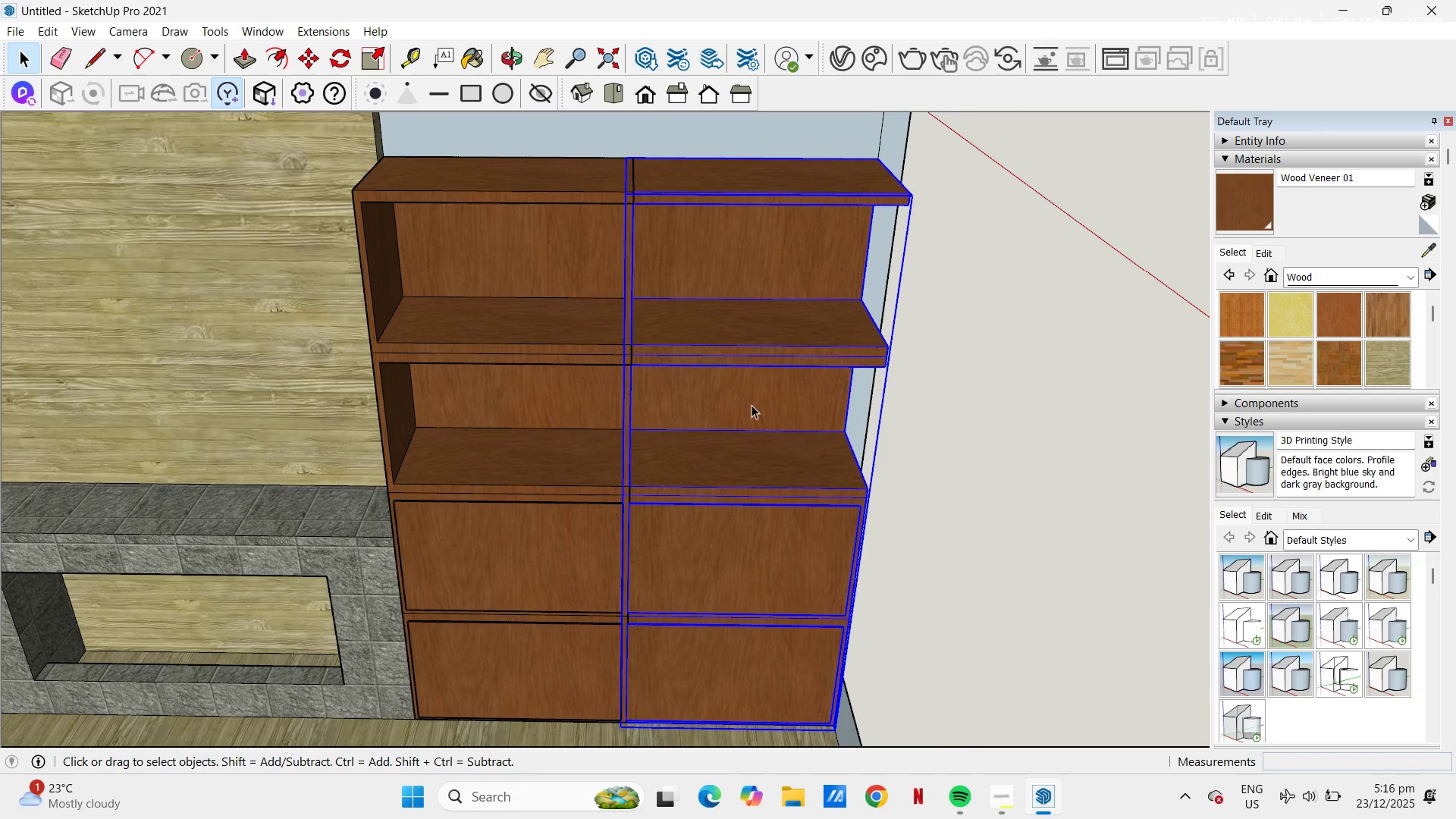 
right_click([752, 405])
 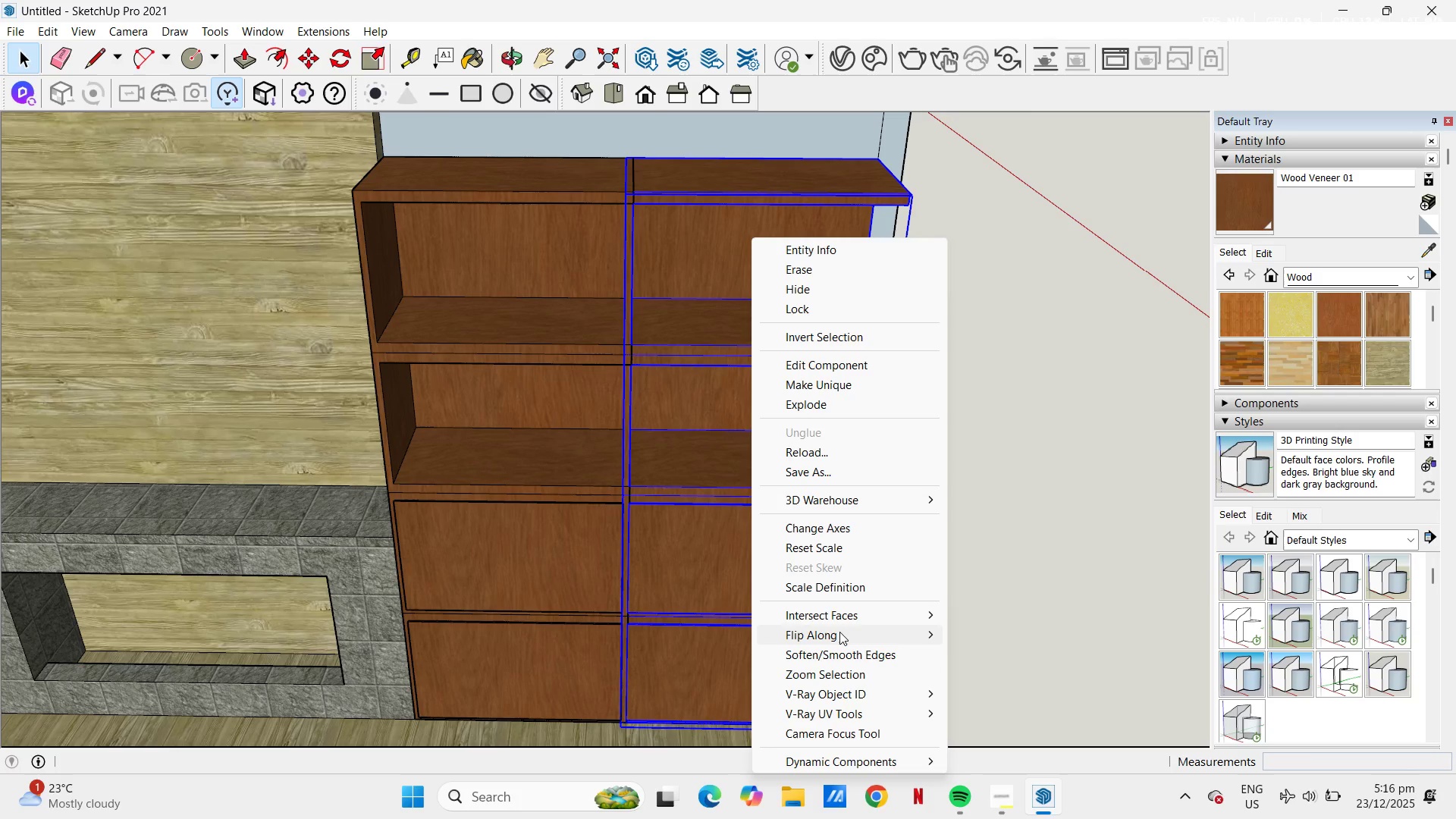 
left_click([1035, 657])
 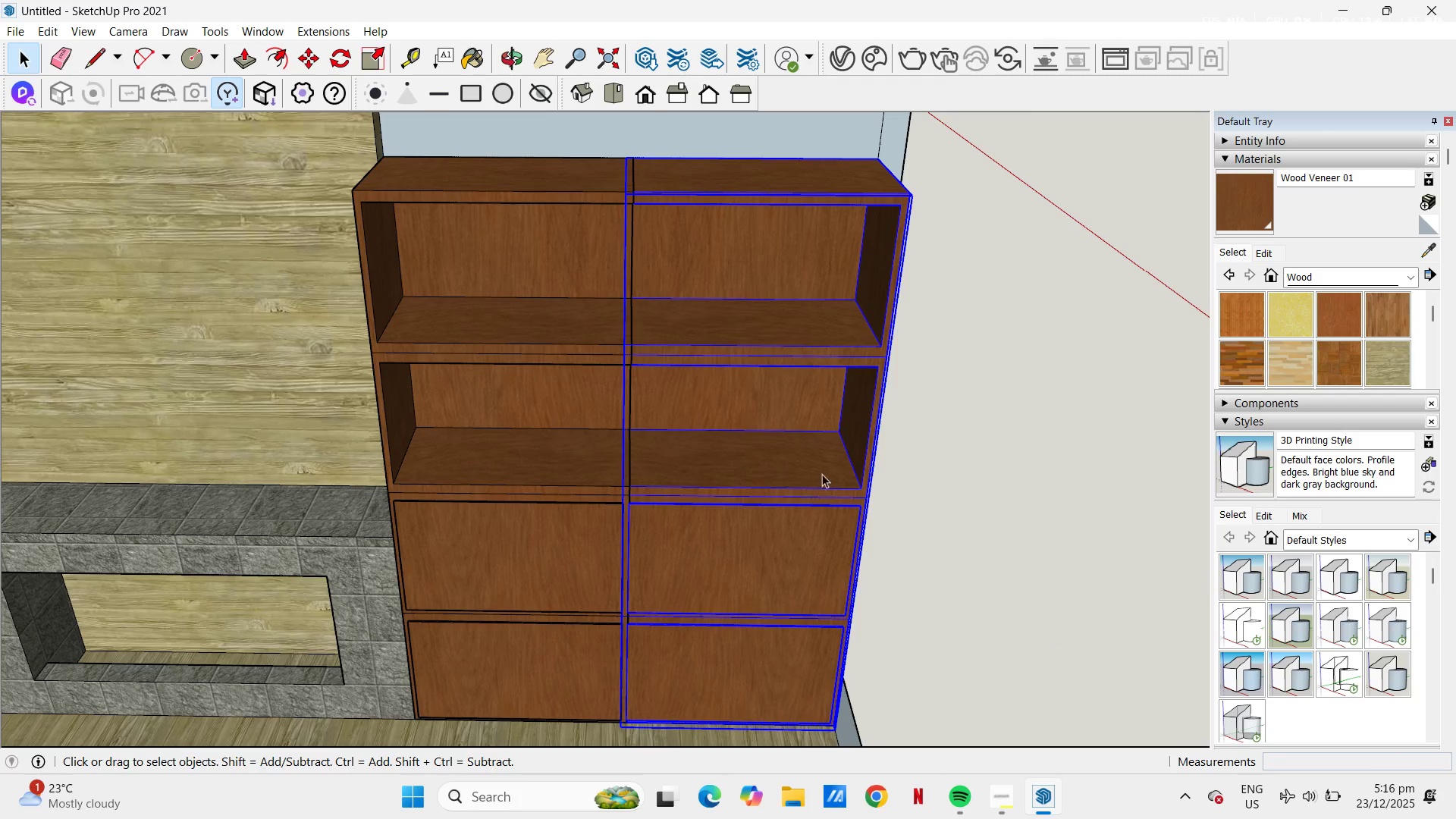 
scroll: coordinate [703, 380], scroll_direction: down, amount: 2.0
 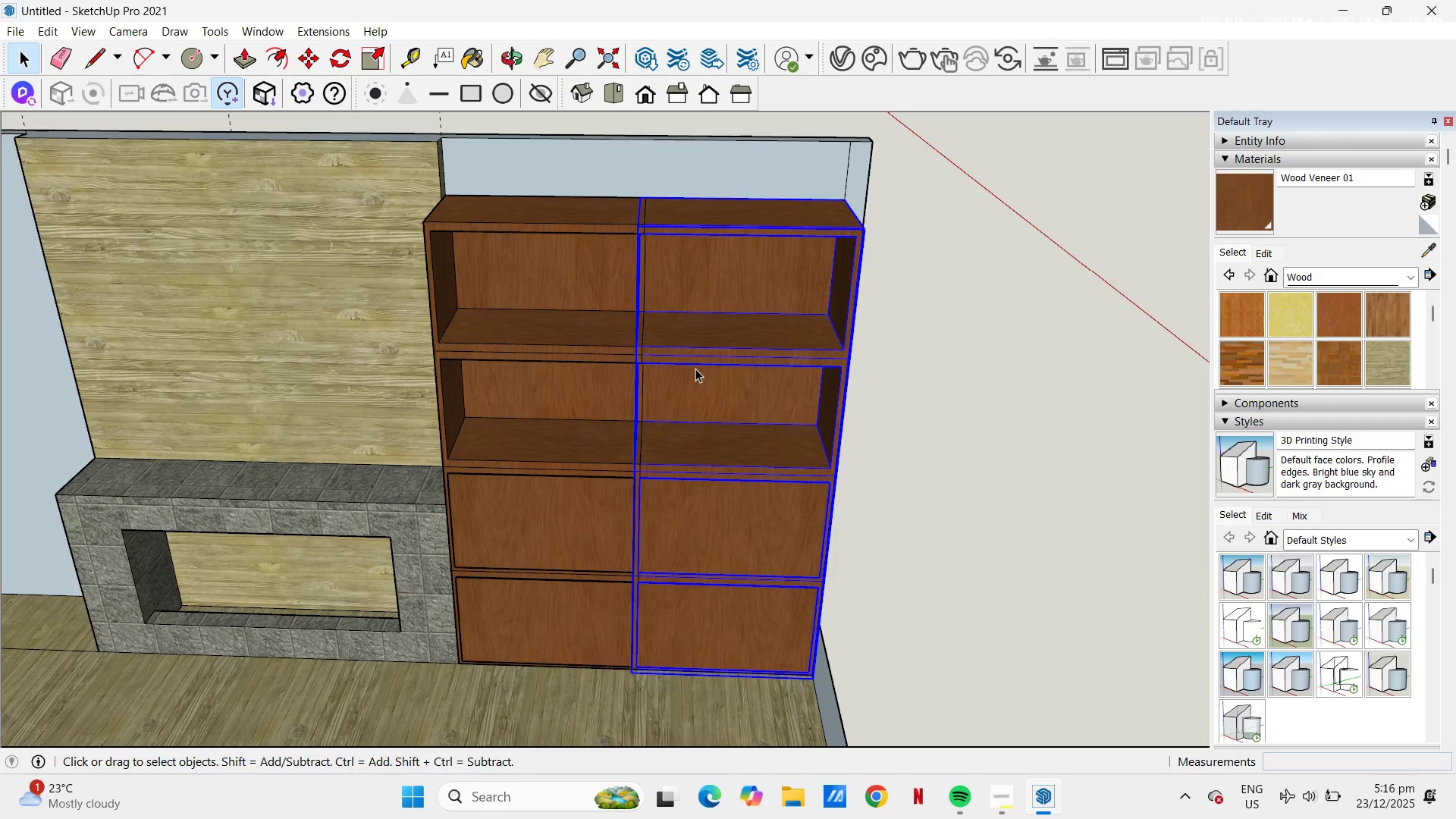 
key(Escape)
 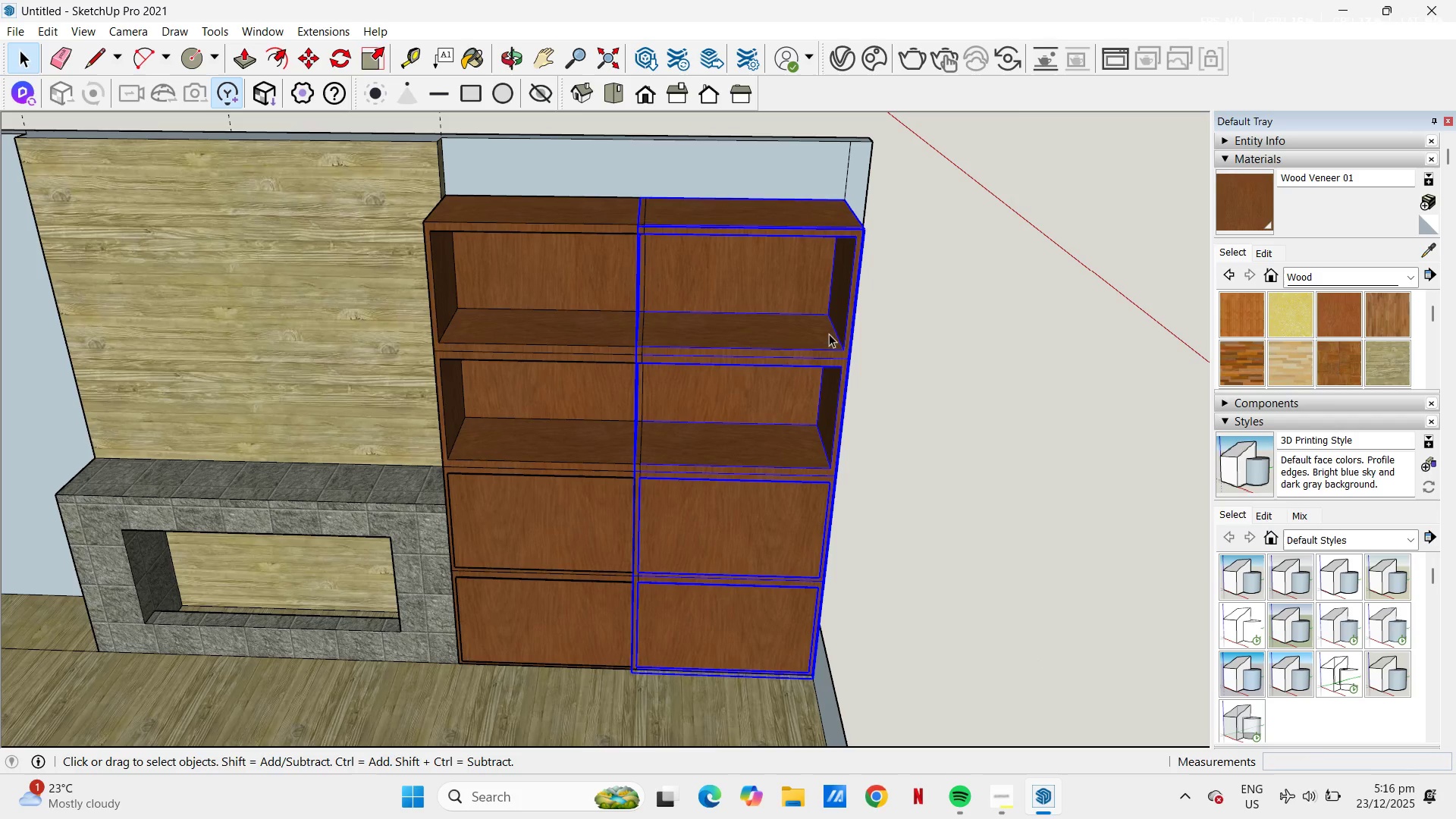 
key(Space)
 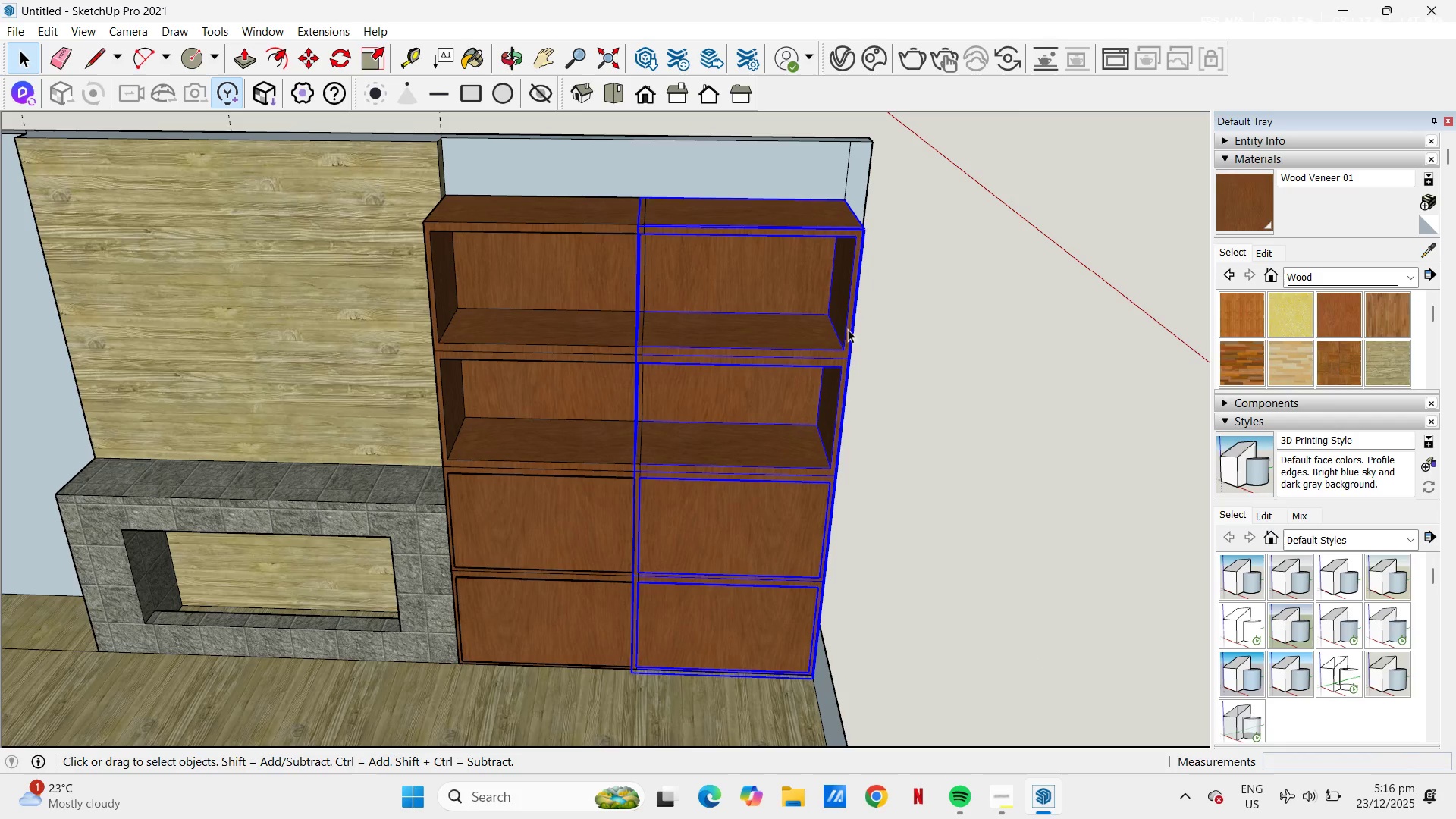 
key(Escape)
 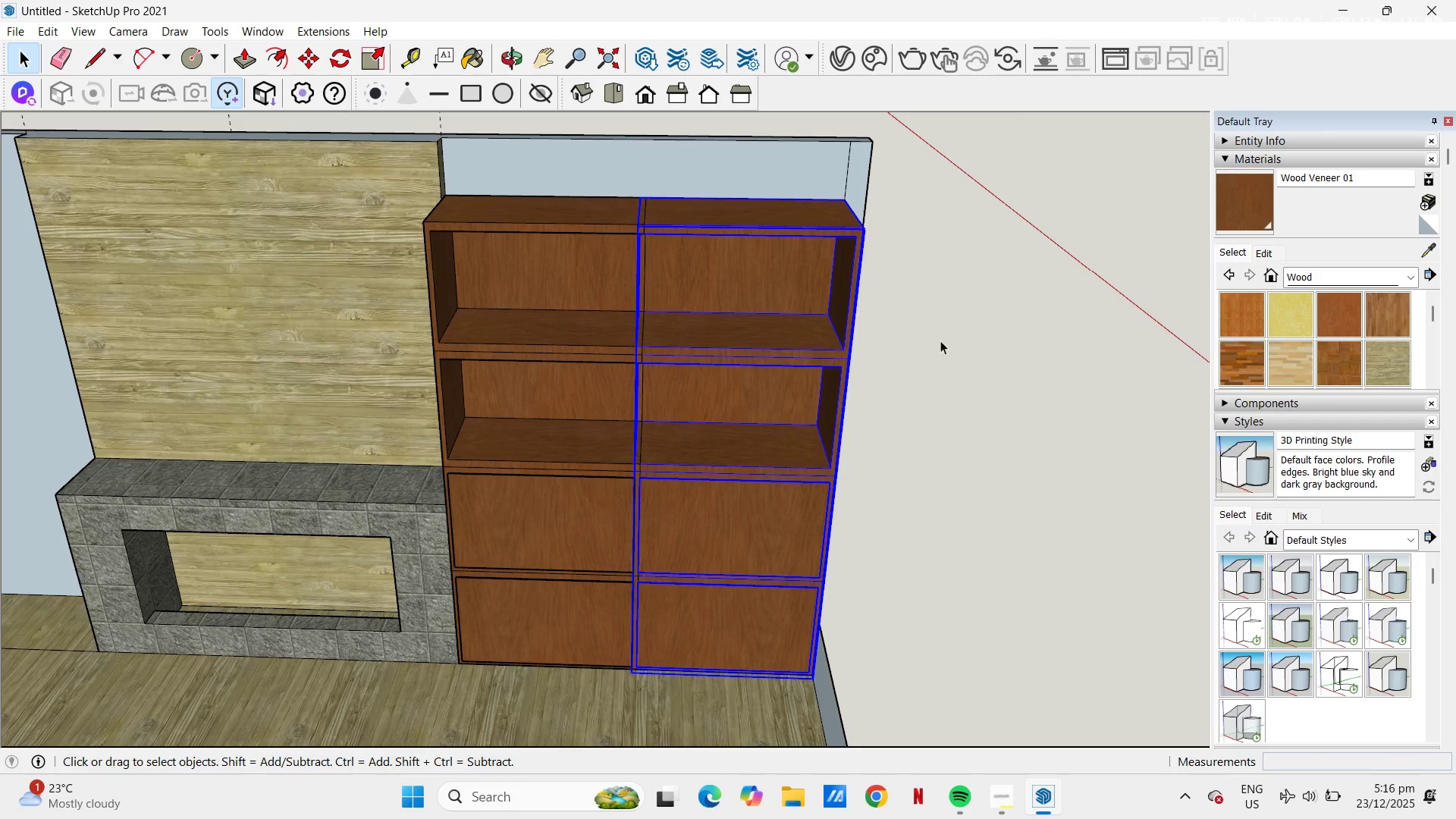 
left_click([957, 340])
 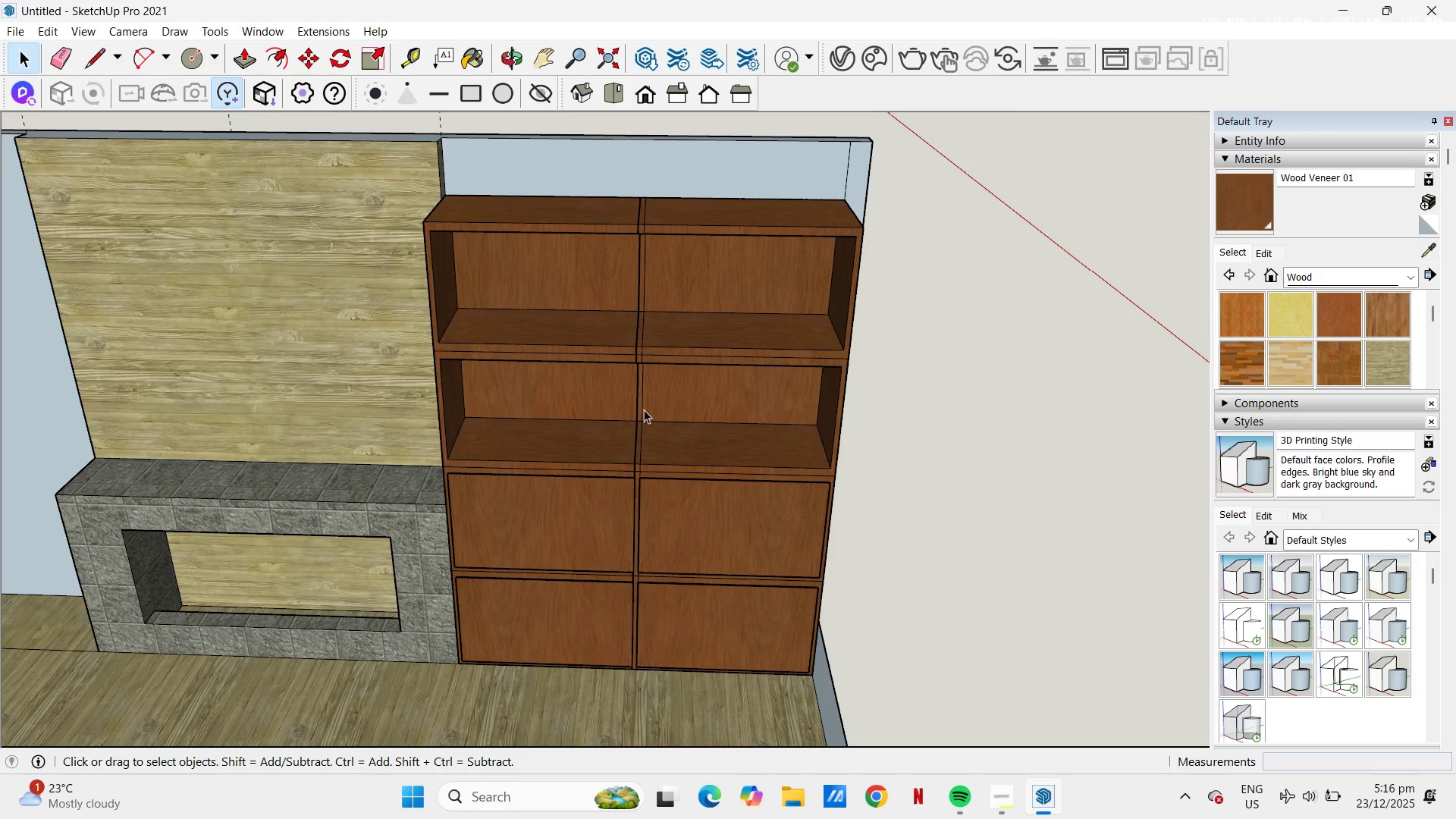 
scroll: coordinate [507, 398], scroll_direction: down, amount: 4.0
 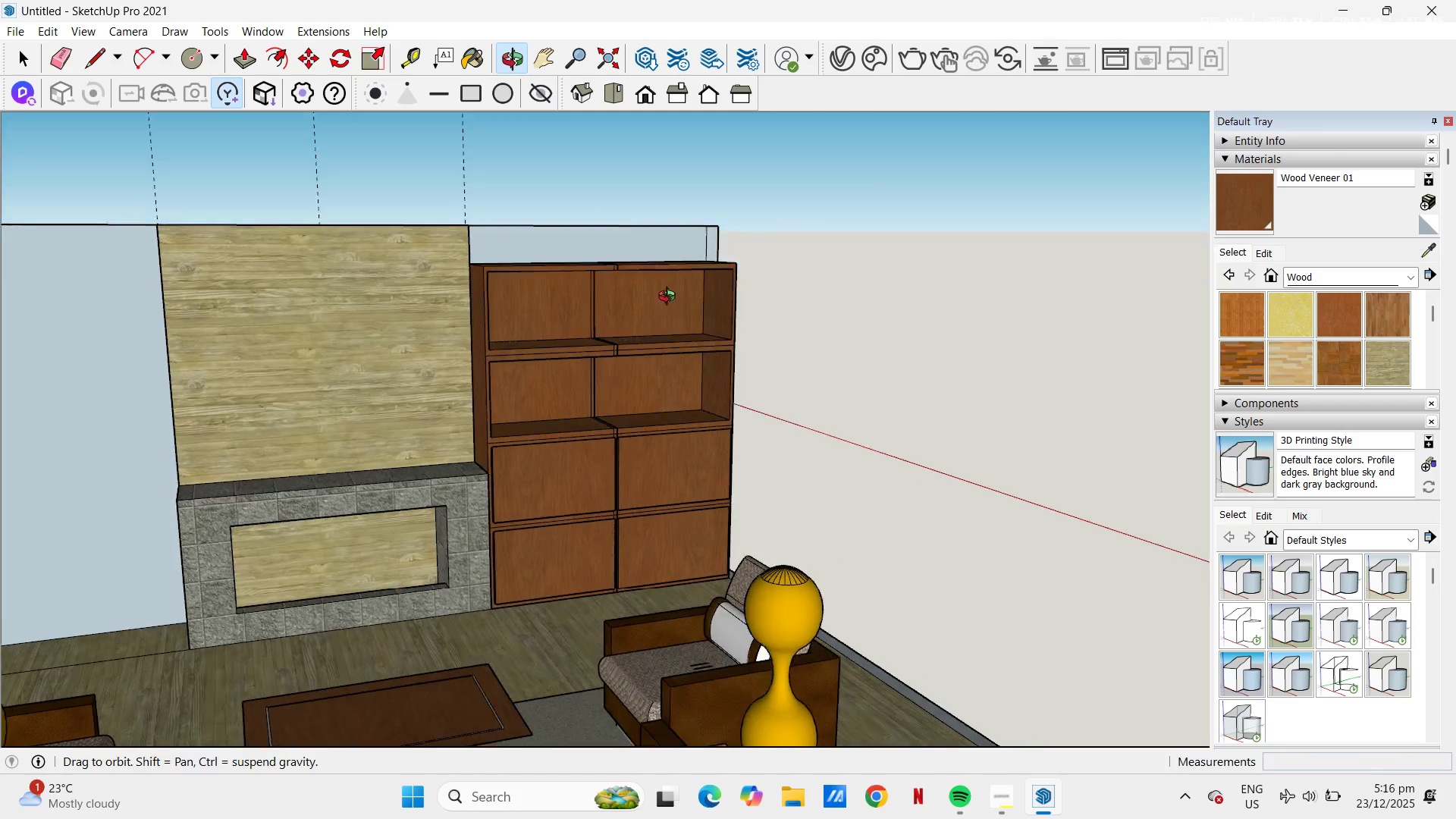 
scroll: coordinate [582, 347], scroll_direction: up, amount: 9.0
 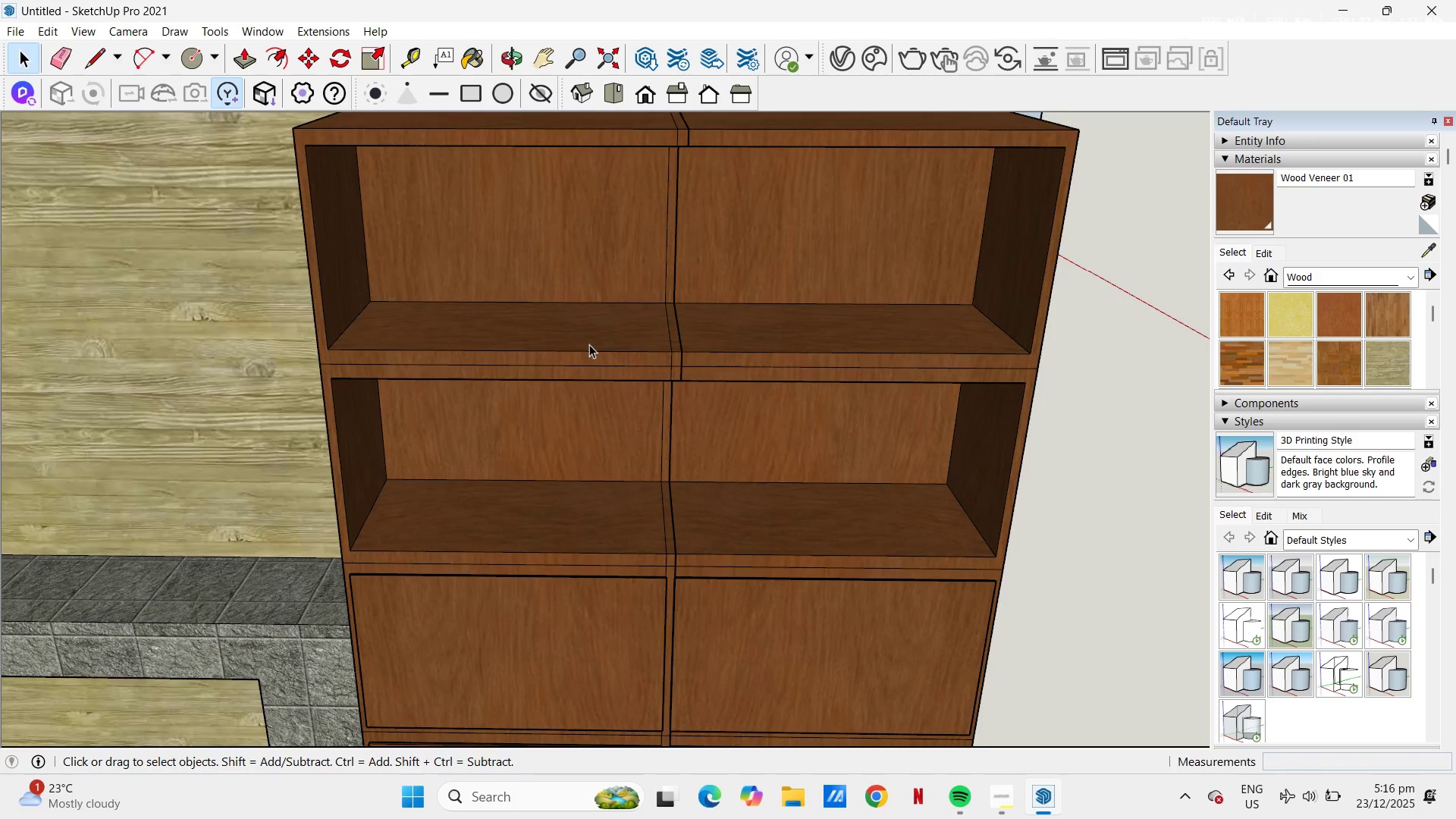 
scroll: coordinate [651, 295], scroll_direction: down, amount: 12.0
 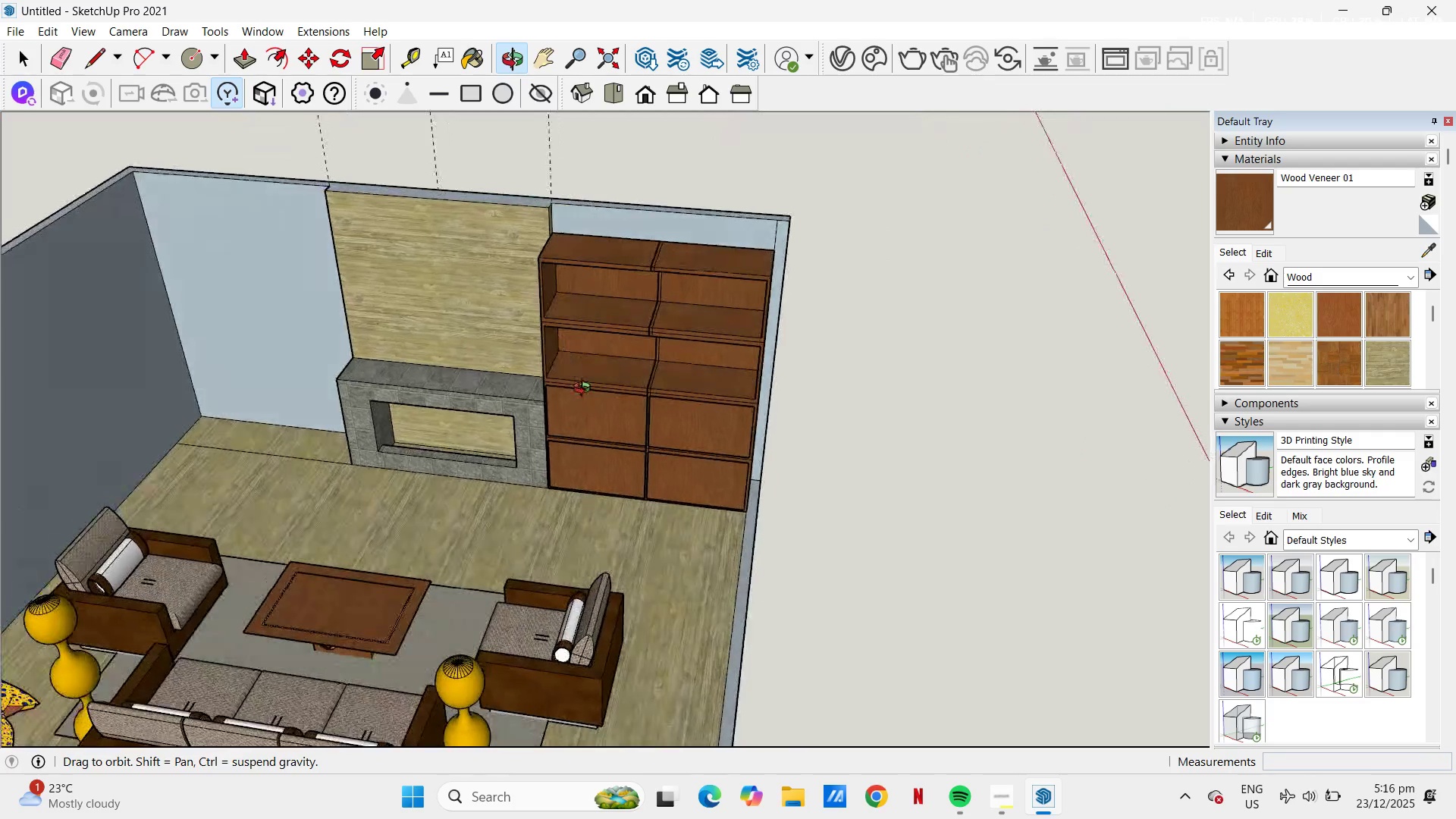 
left_click([661, 318])
 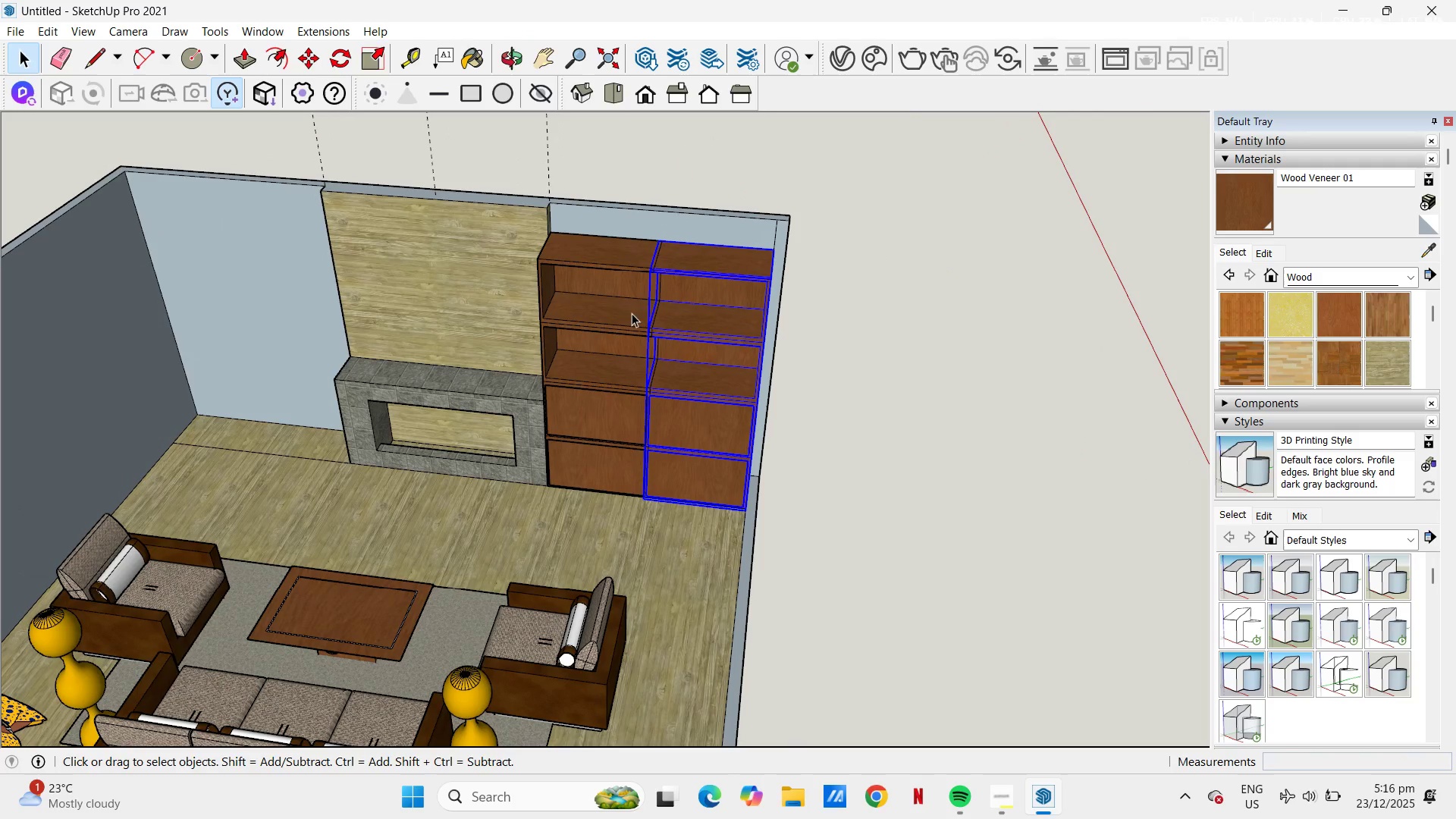 
hold_key(key=ControlLeft, duration=0.39)
left_click([614, 315])
 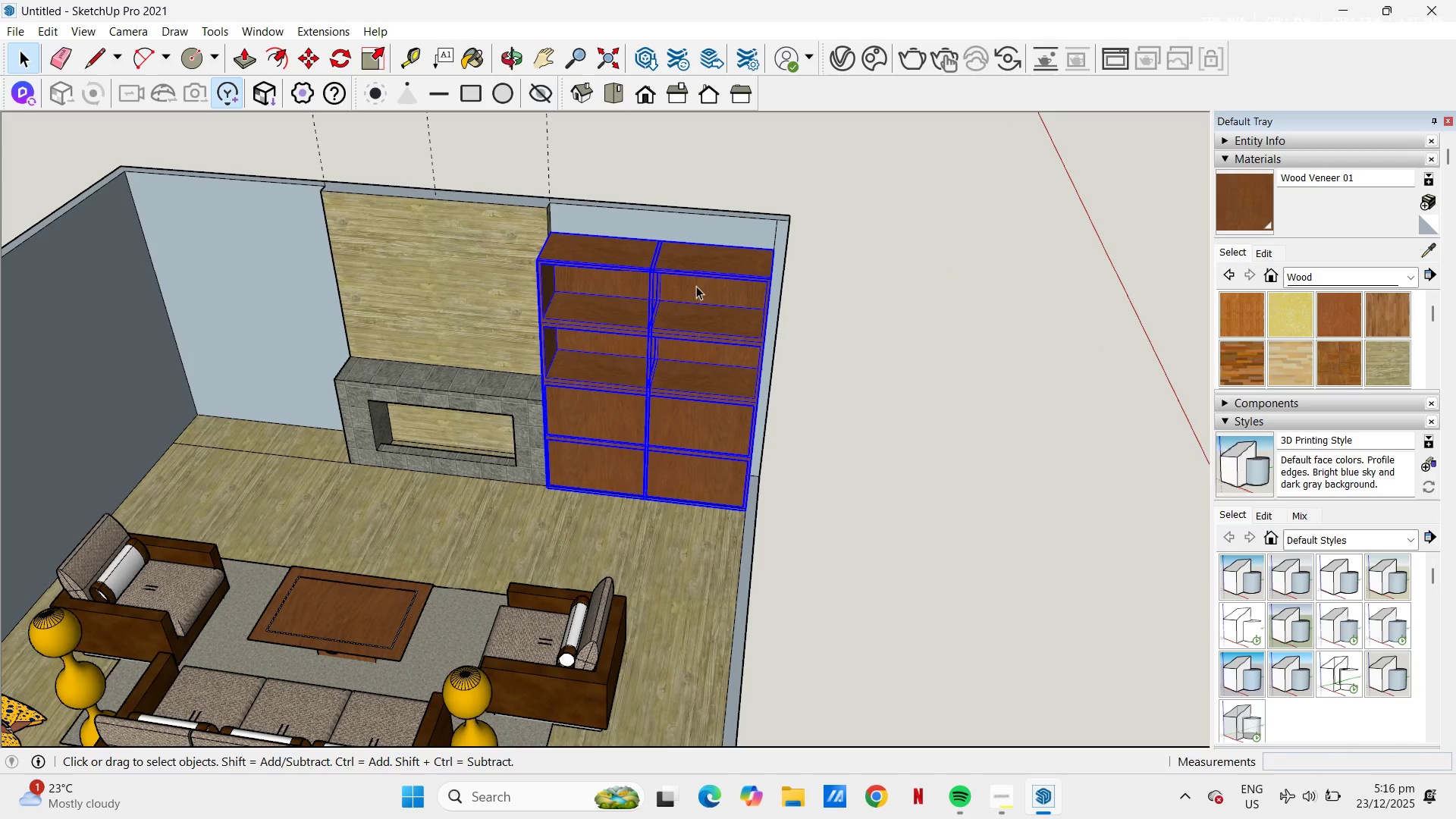 
key(M)
 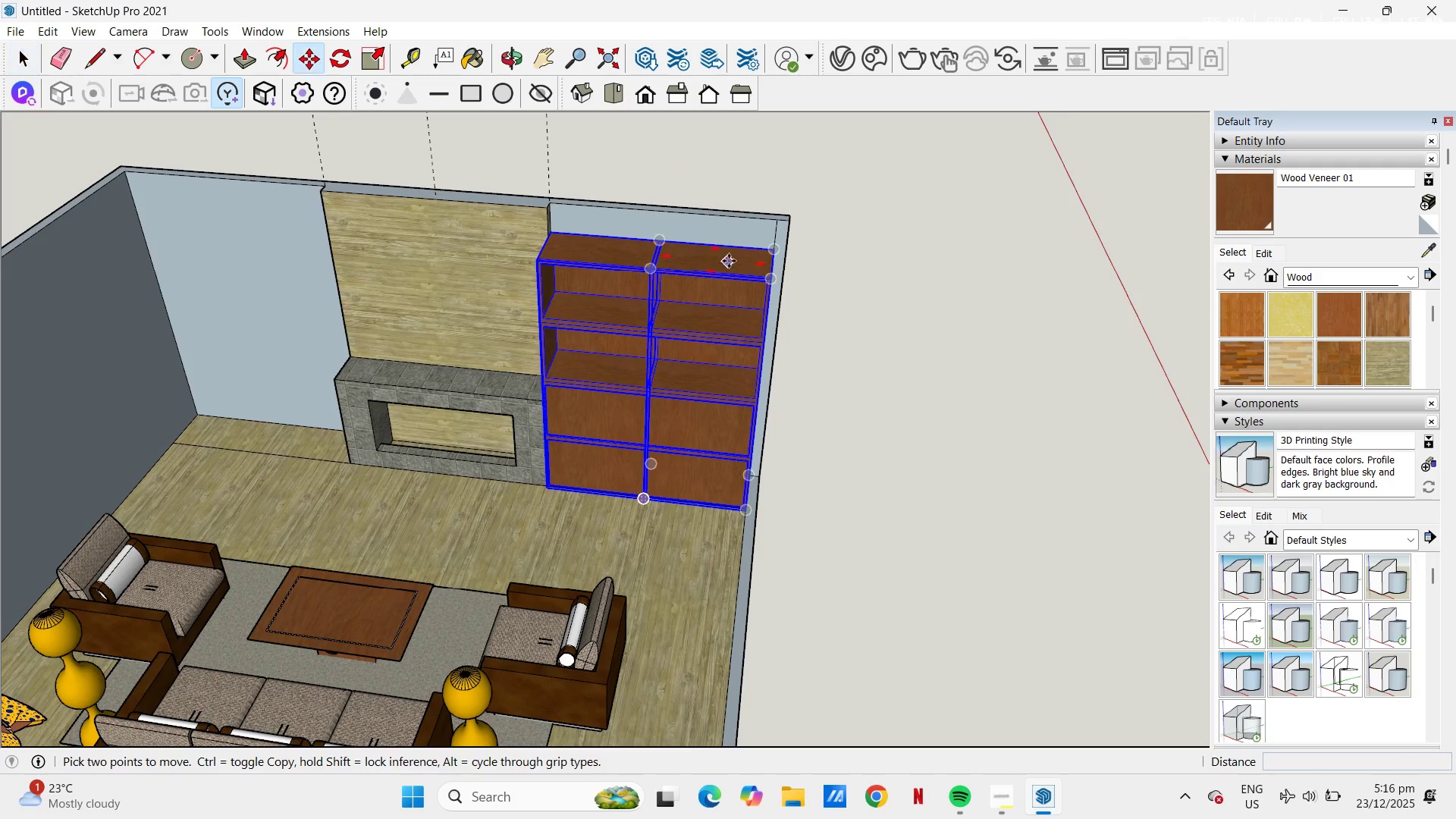 
scroll: coordinate [729, 261], scroll_direction: up, amount: 4.0
 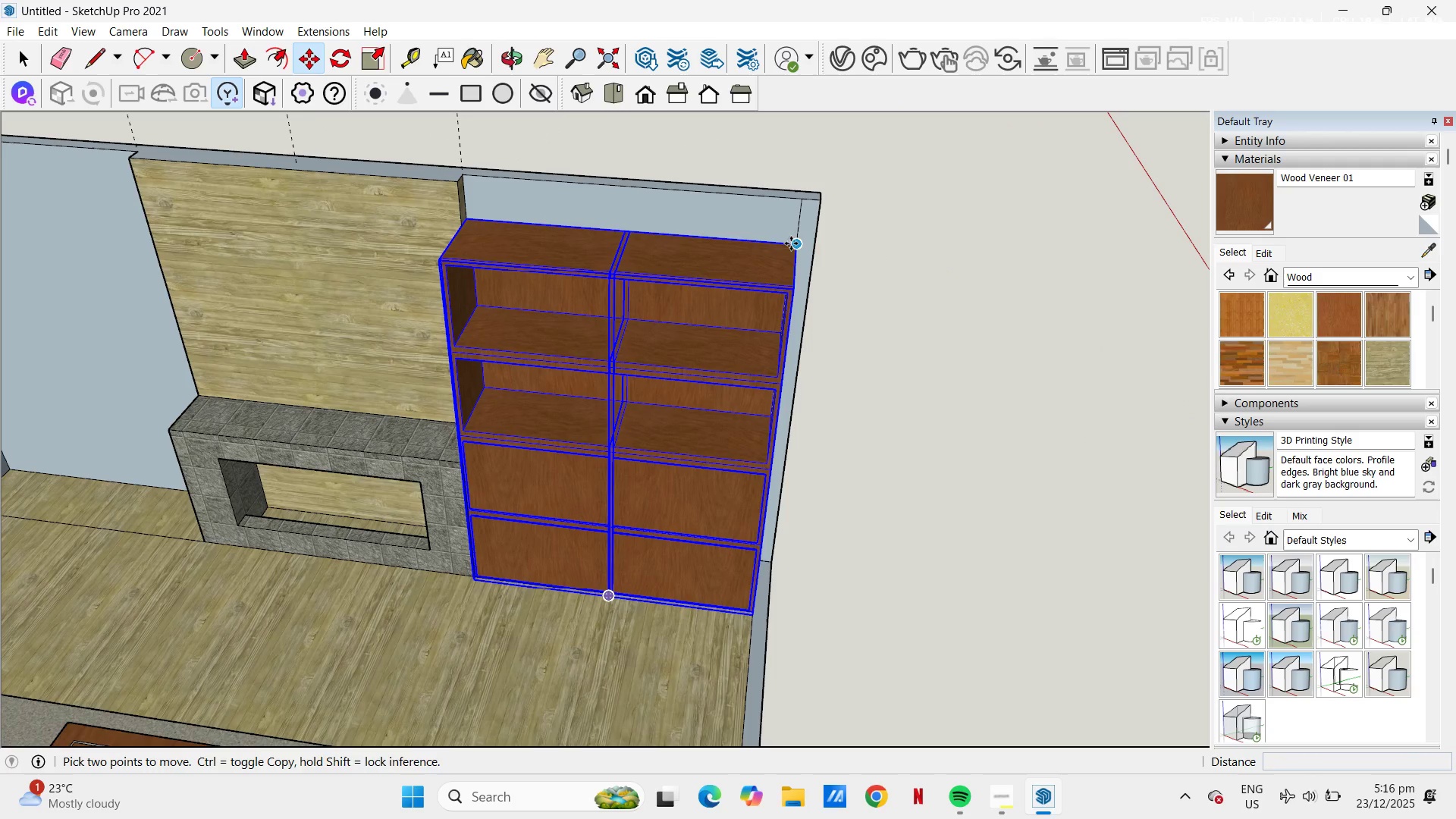 
mouse_move([485, 238])
 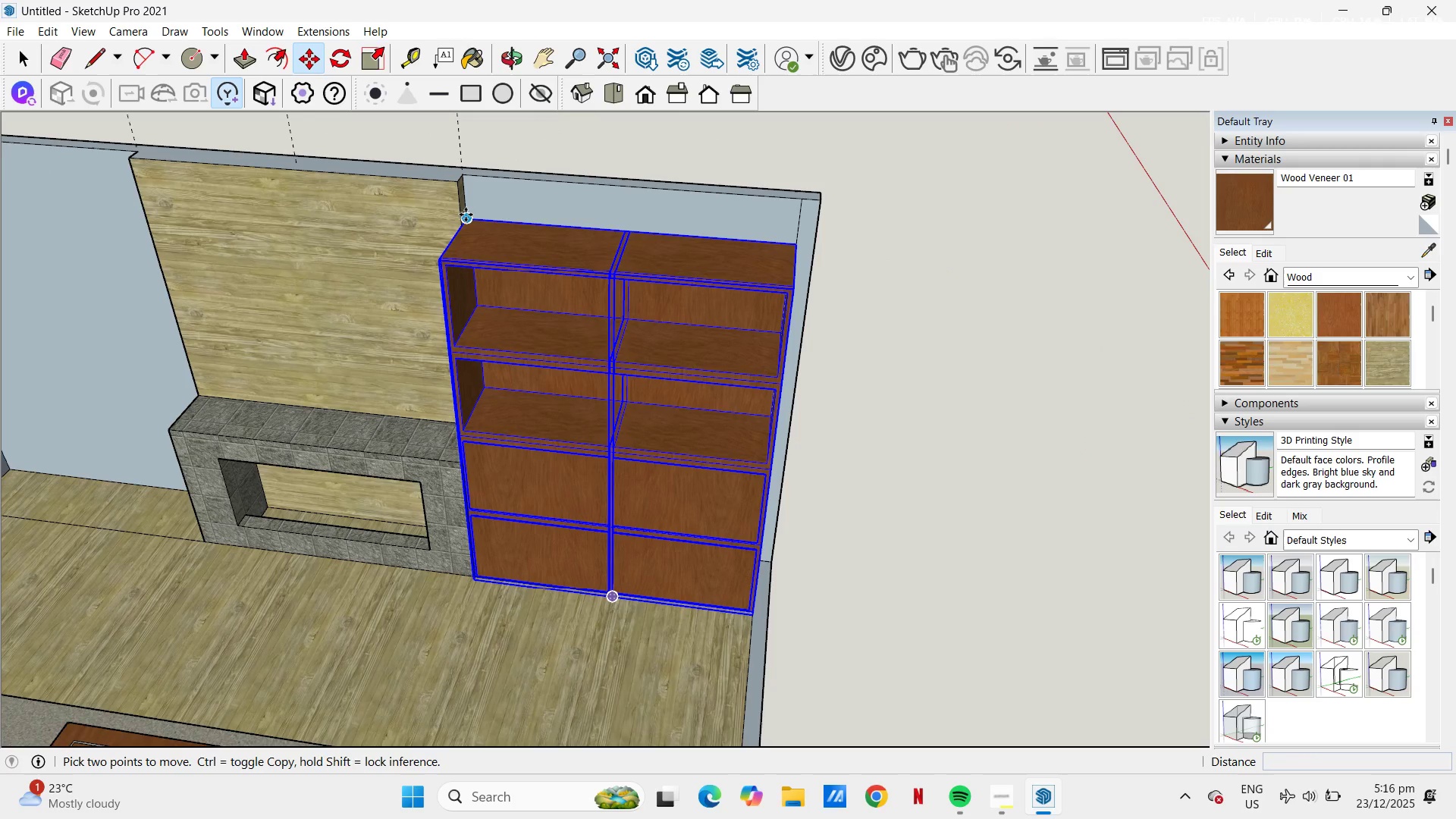 
left_click([466, 215])
 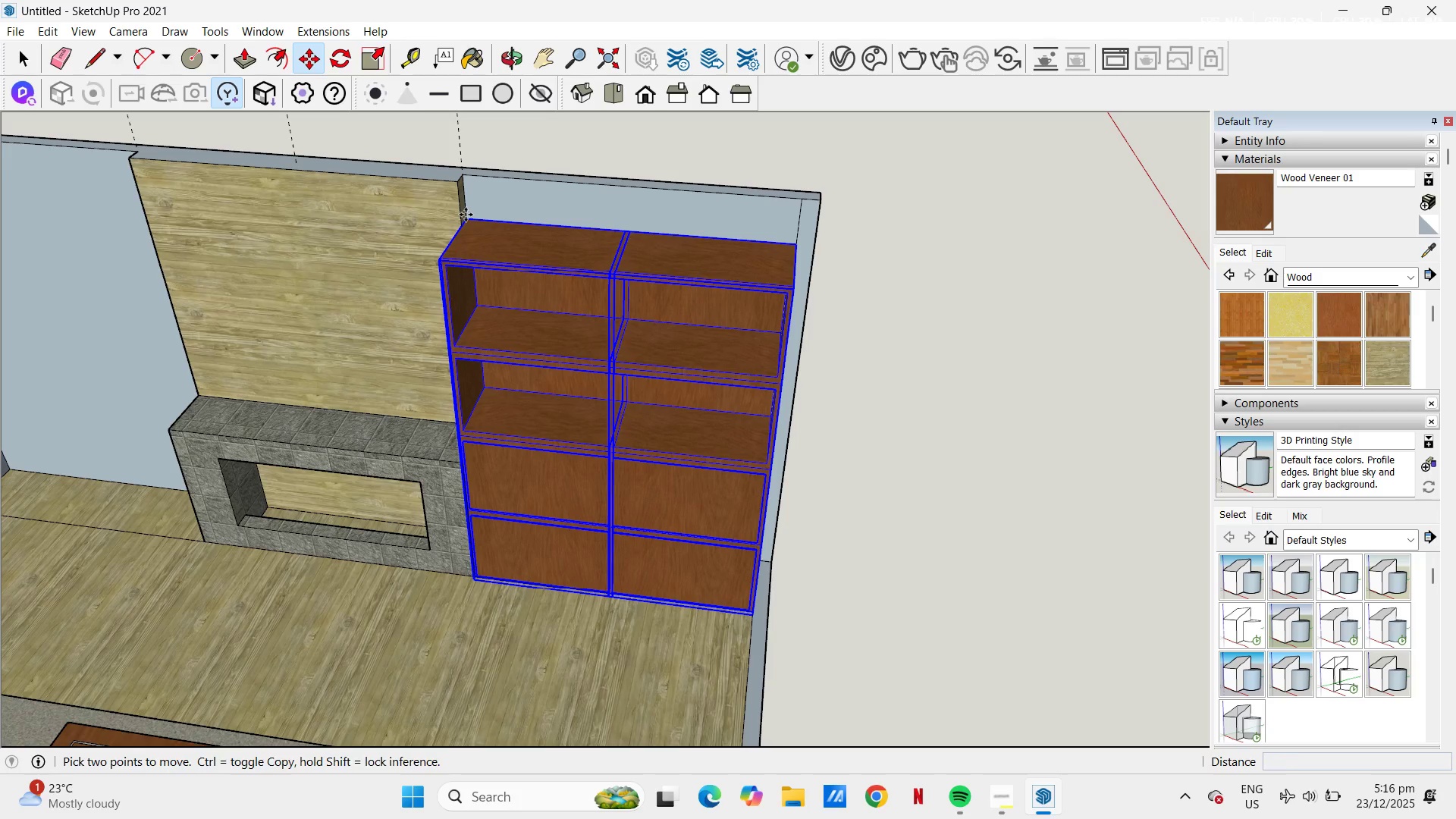 
key(Control+ControlLeft)
 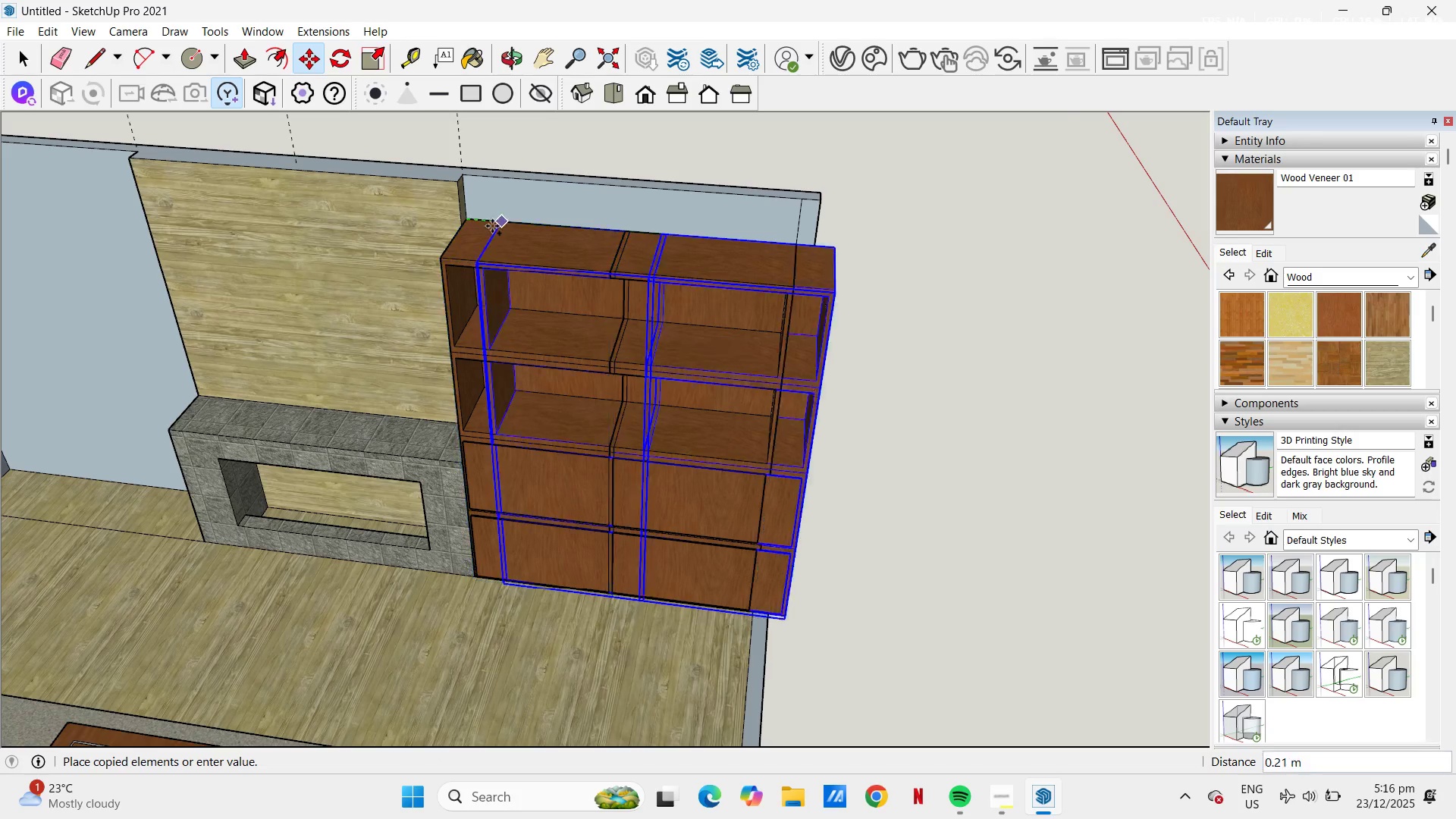 
scroll: coordinate [375, 289], scroll_direction: up, amount: 5.0
 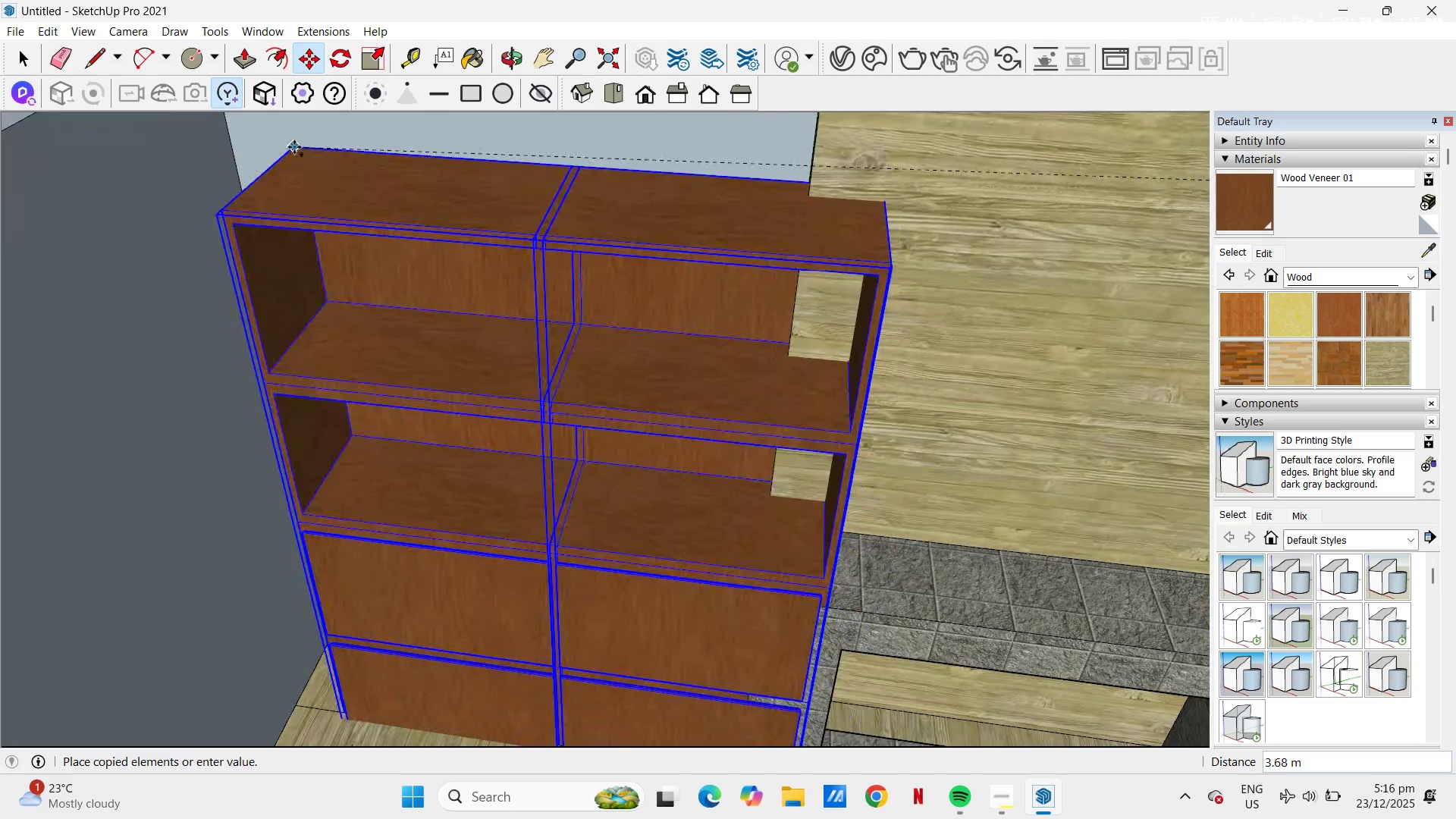 
scroll: coordinate [322, 213], scroll_direction: down, amount: 9.0
 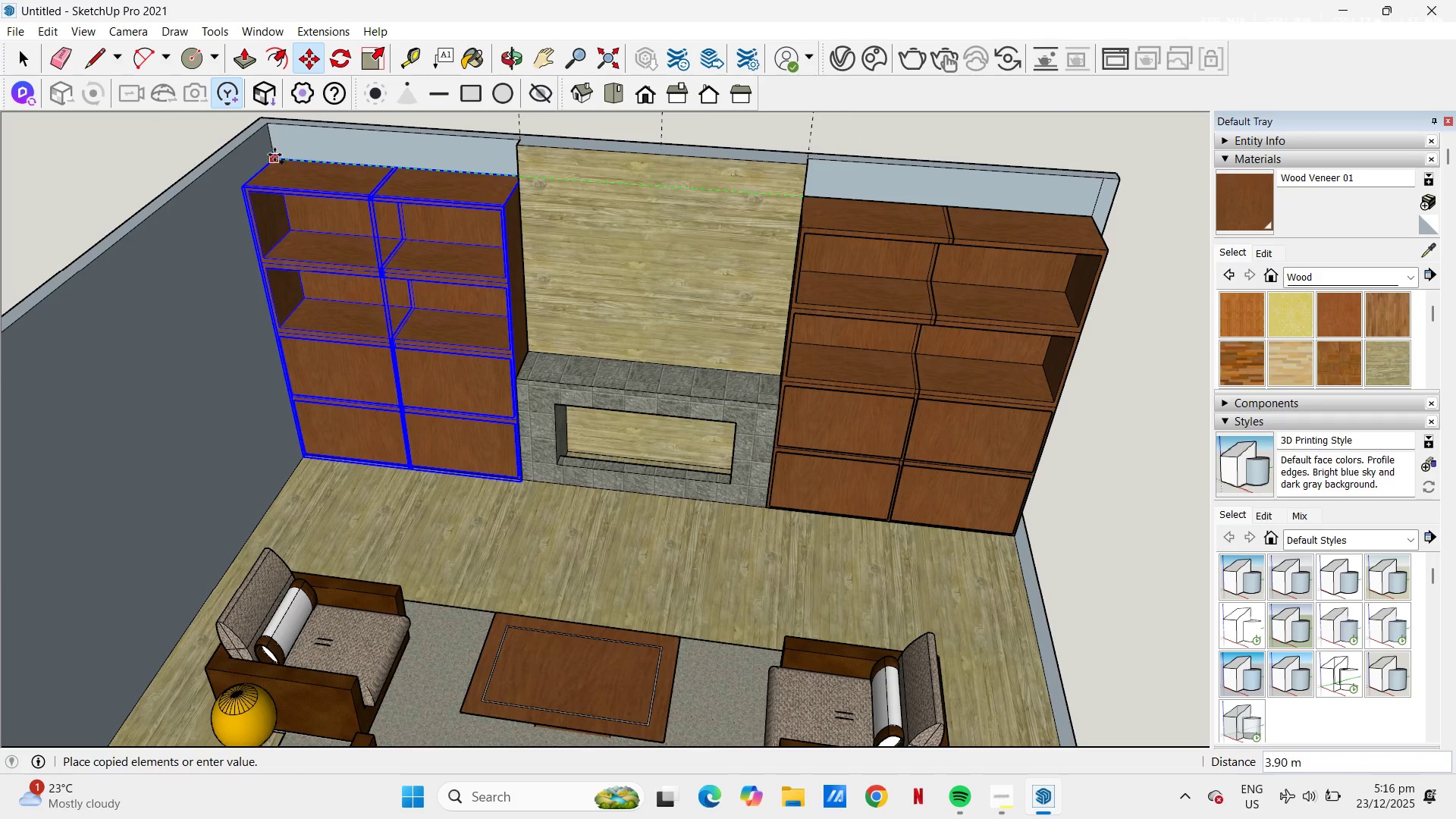 
left_click([274, 155])
 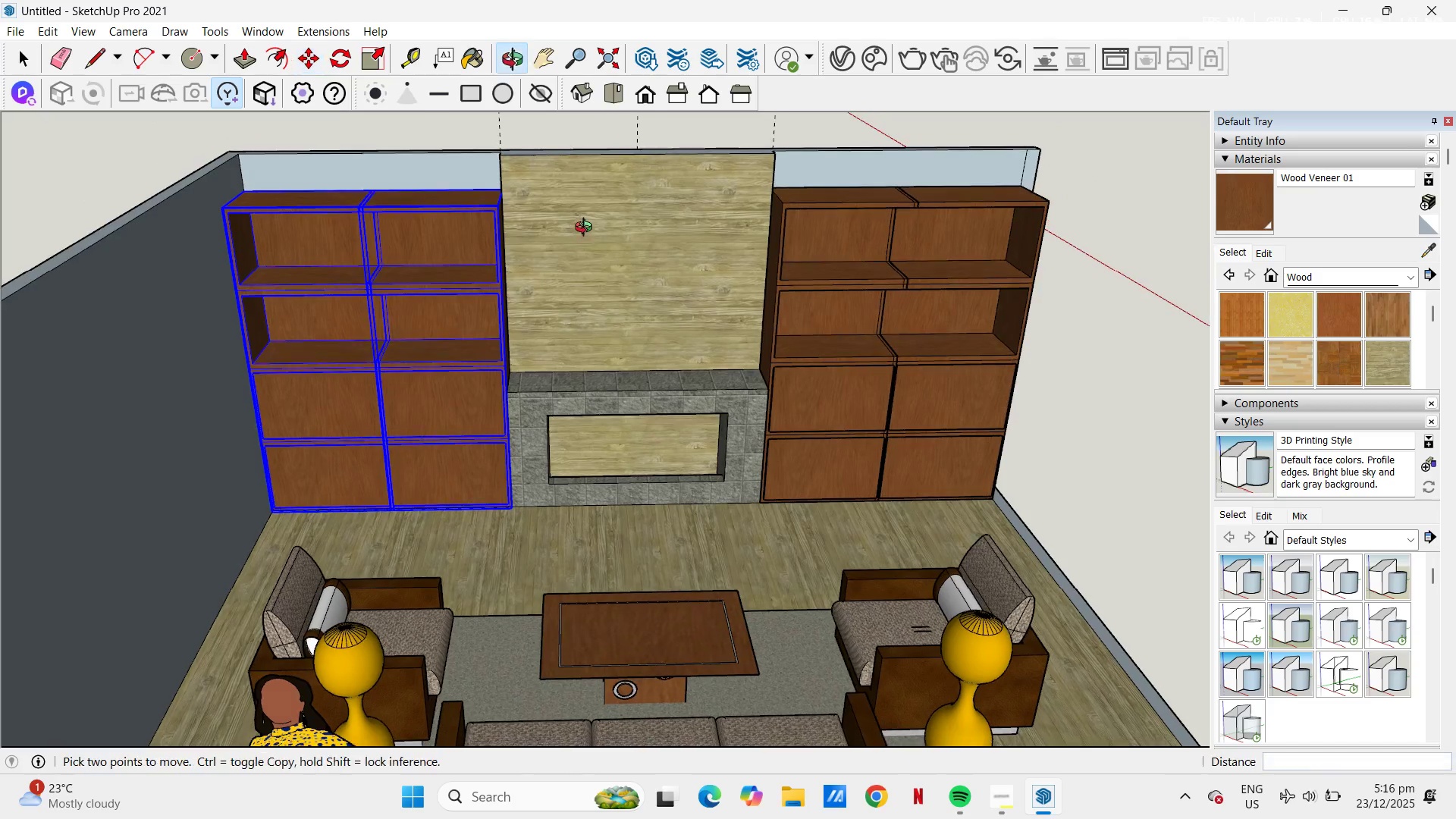 
scroll: coordinate [506, 458], scroll_direction: up, amount: 10.0
 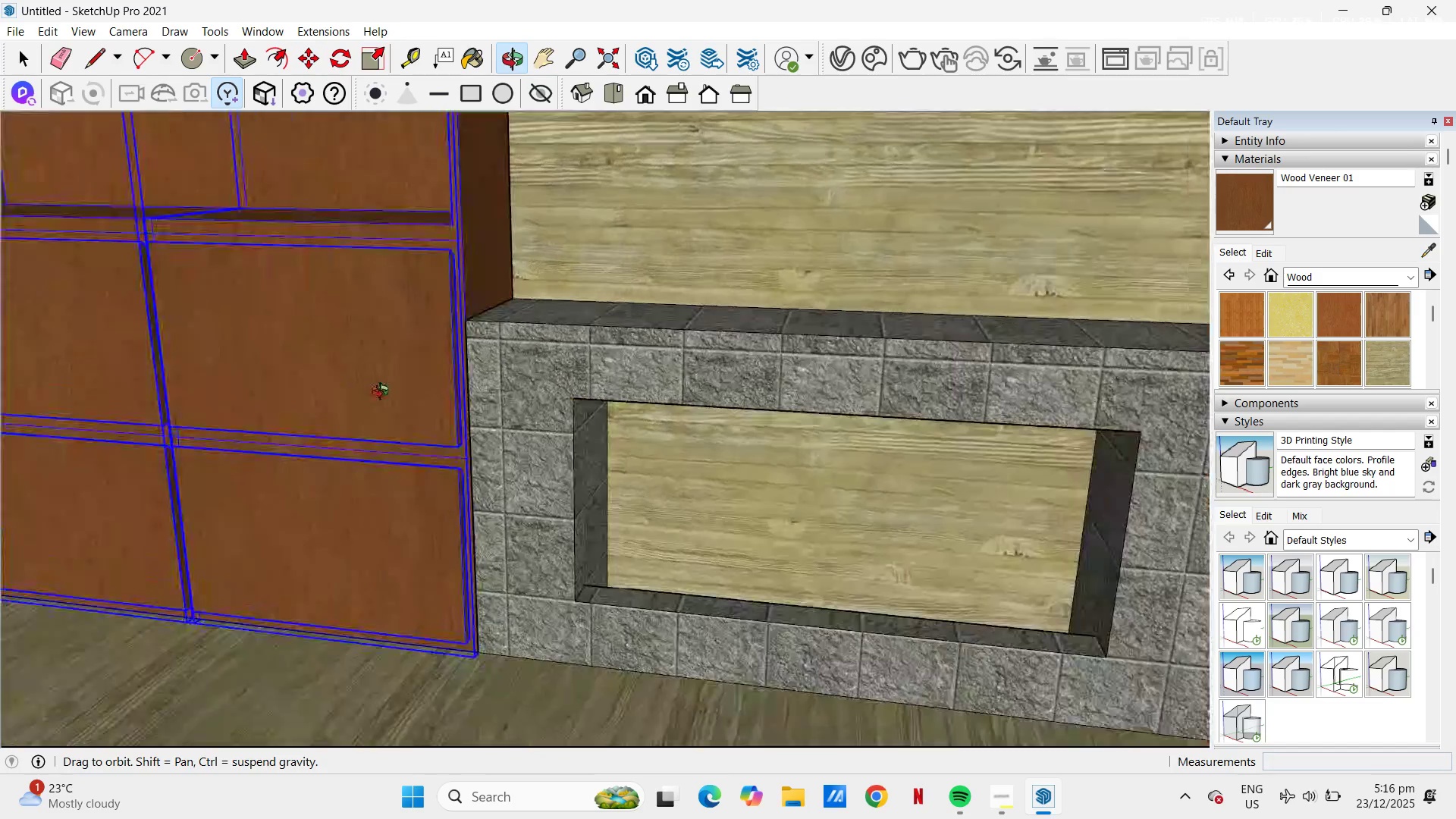 
scroll: coordinate [657, 357], scroll_direction: down, amount: 10.0
 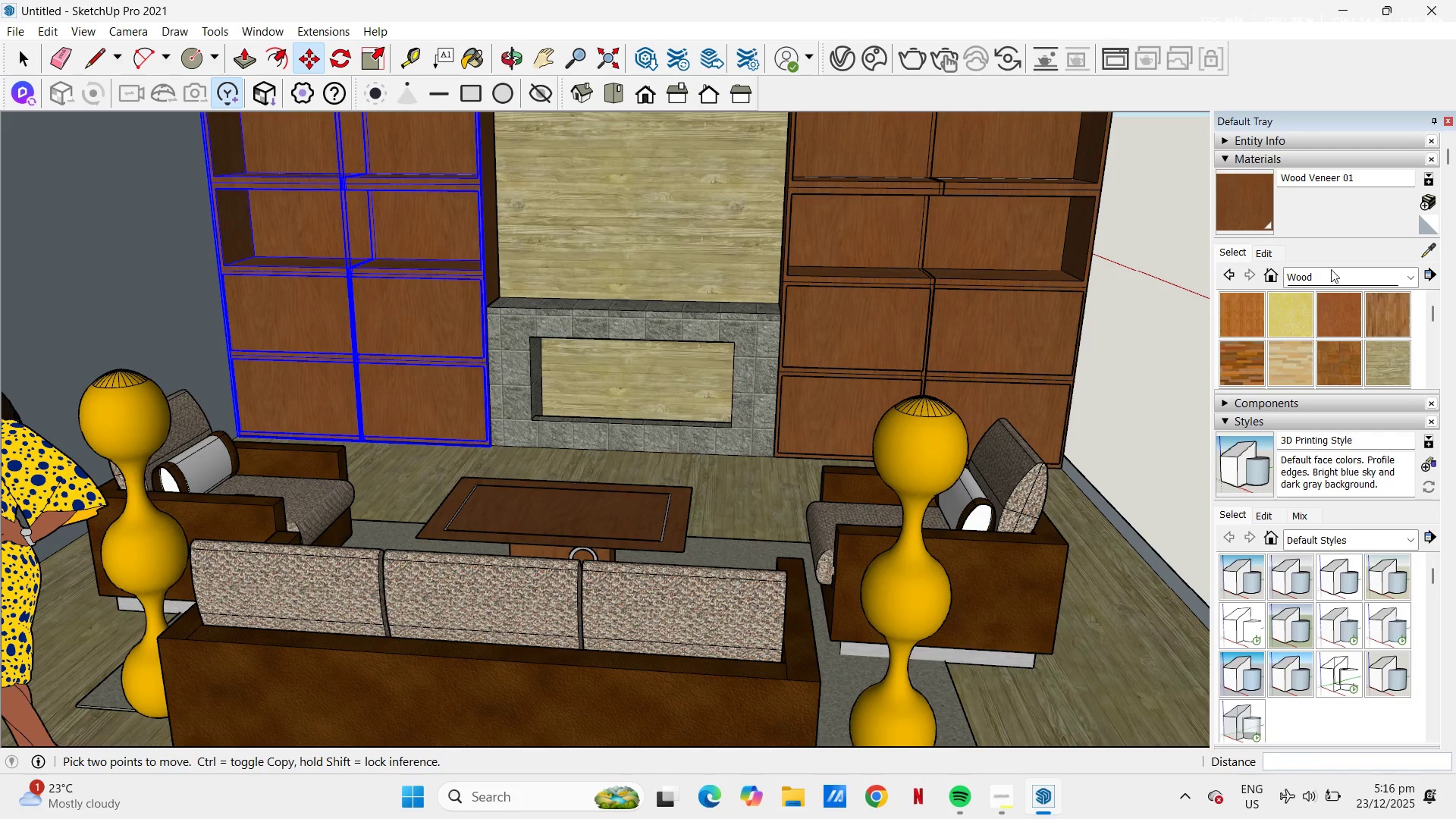 
key(H)
 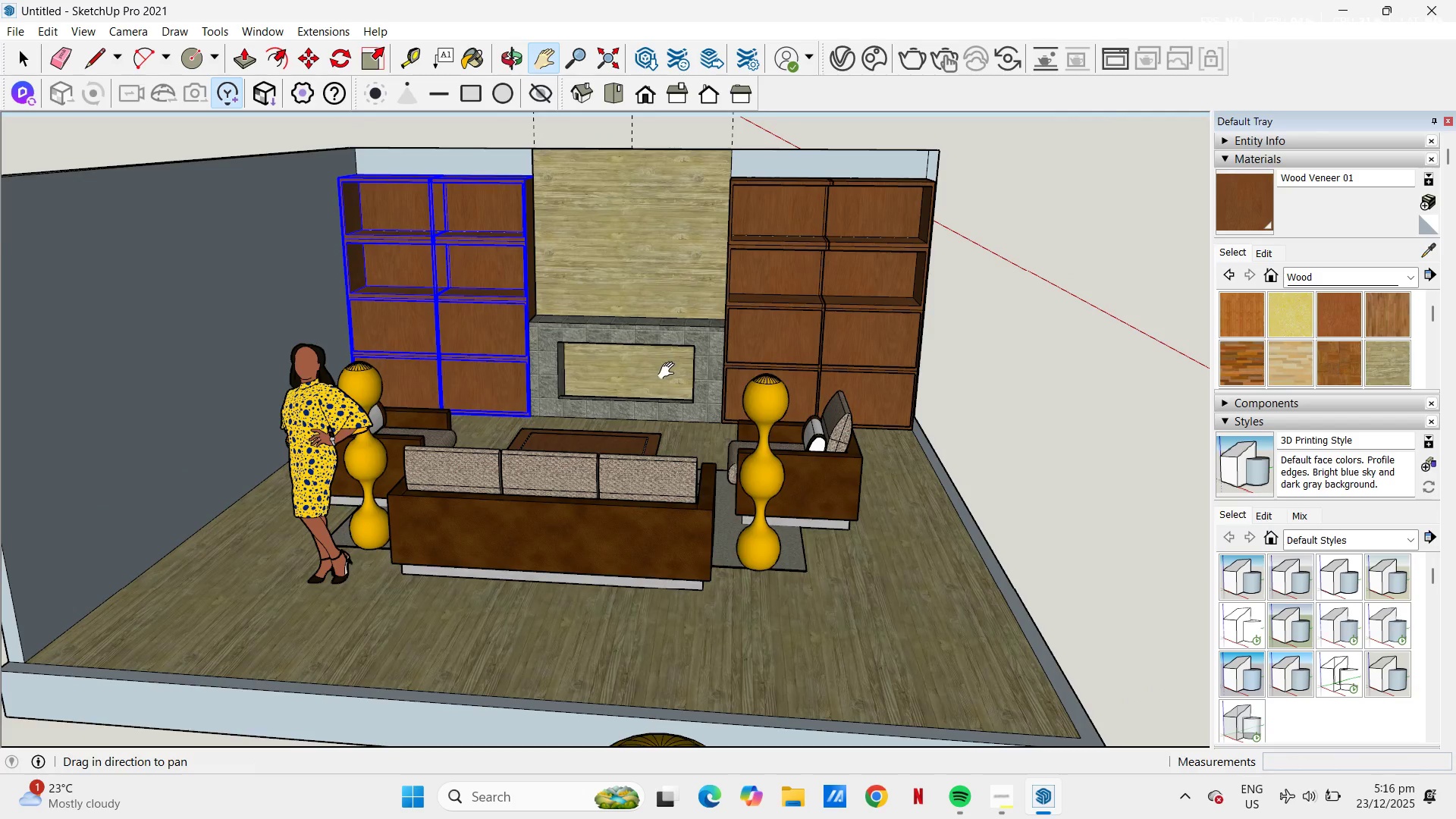 
scroll: coordinate [614, 359], scroll_direction: down, amount: 4.0
 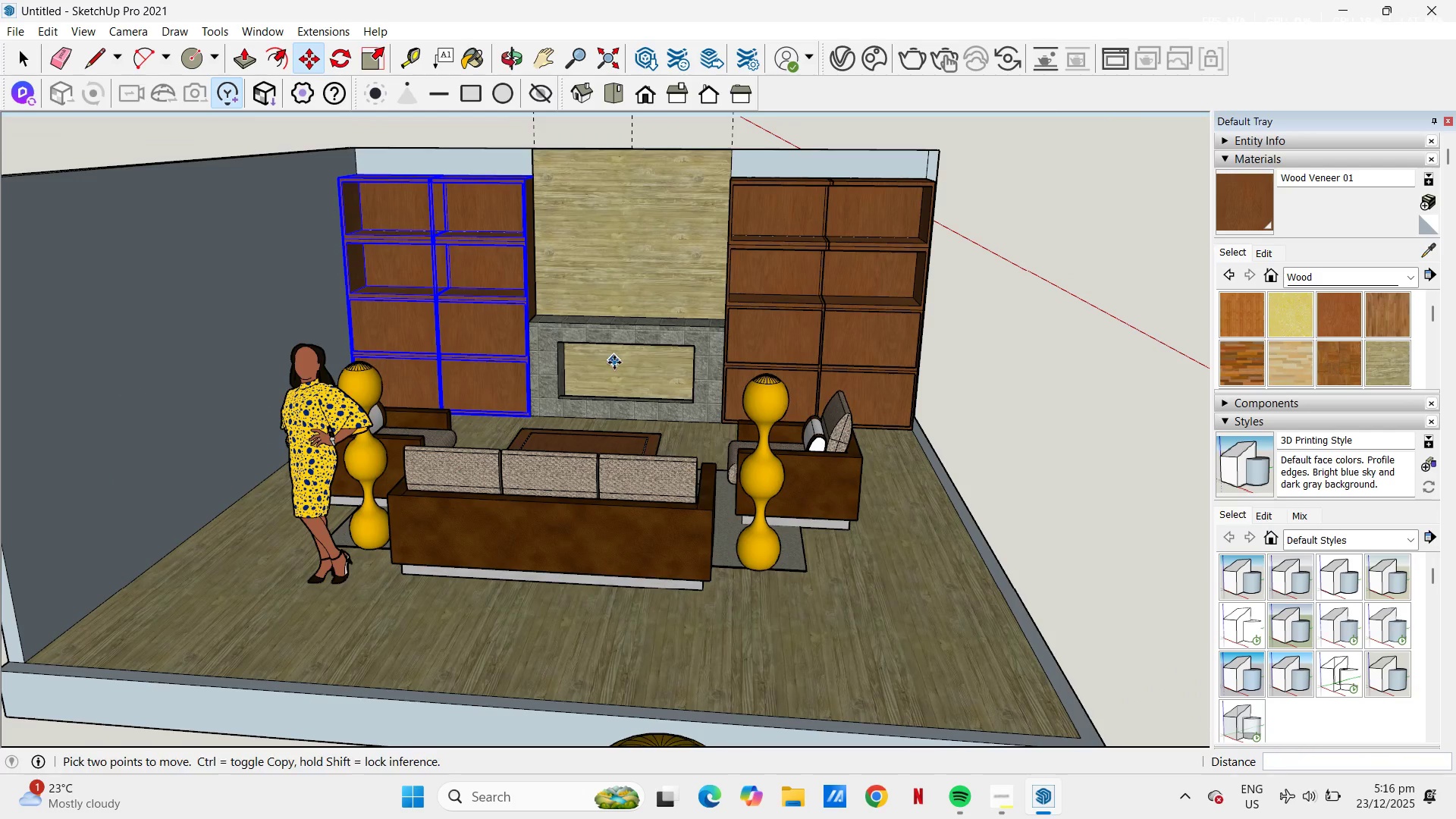 
left_click_drag(start_coordinate=[661, 397], to_coordinate=[646, 475])
 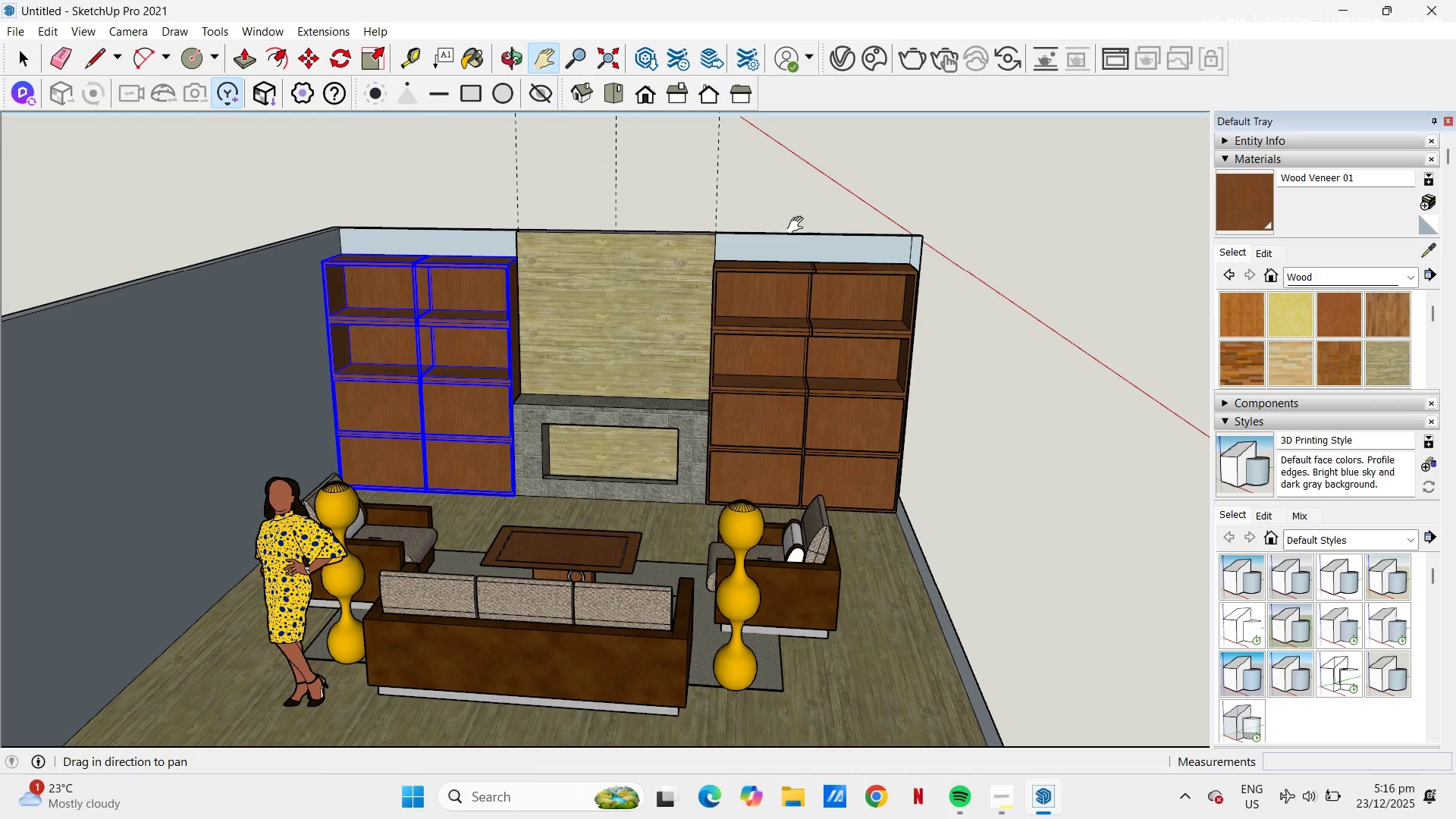 
key(E)
 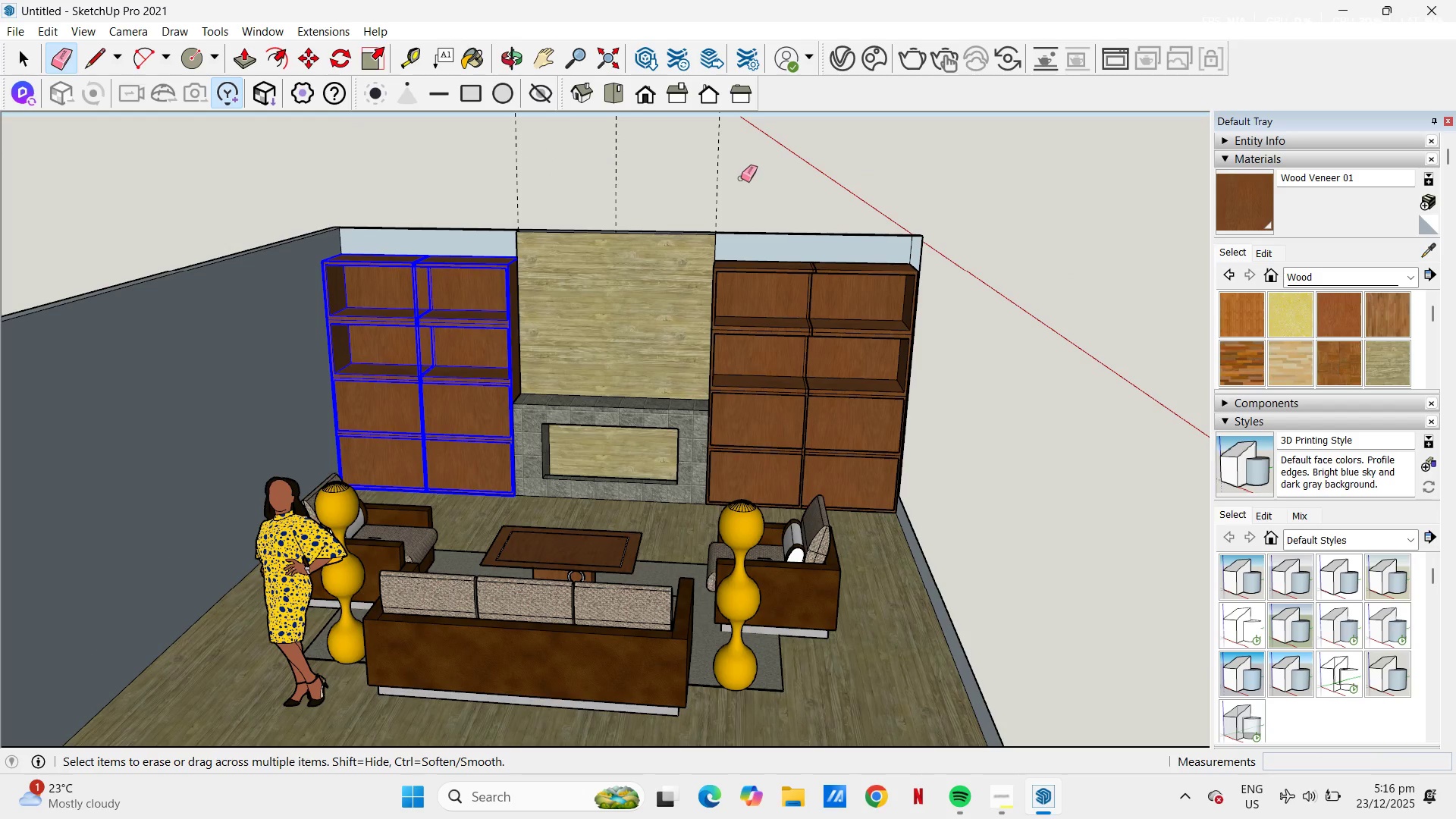 
left_click_drag(start_coordinate=[739, 177], to_coordinate=[459, 177])
 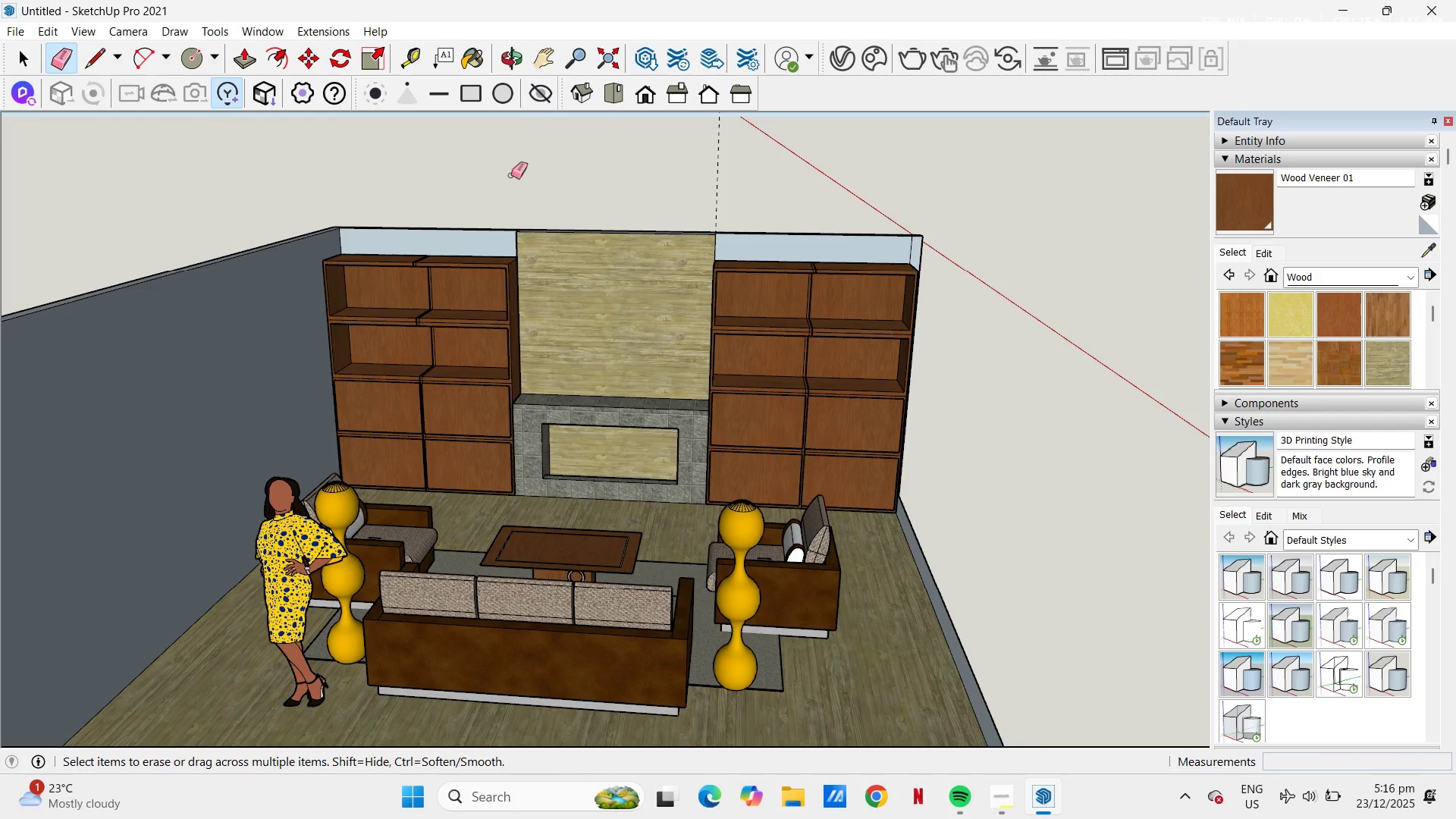 
left_click_drag(start_coordinate=[547, 177], to_coordinate=[788, 186])
 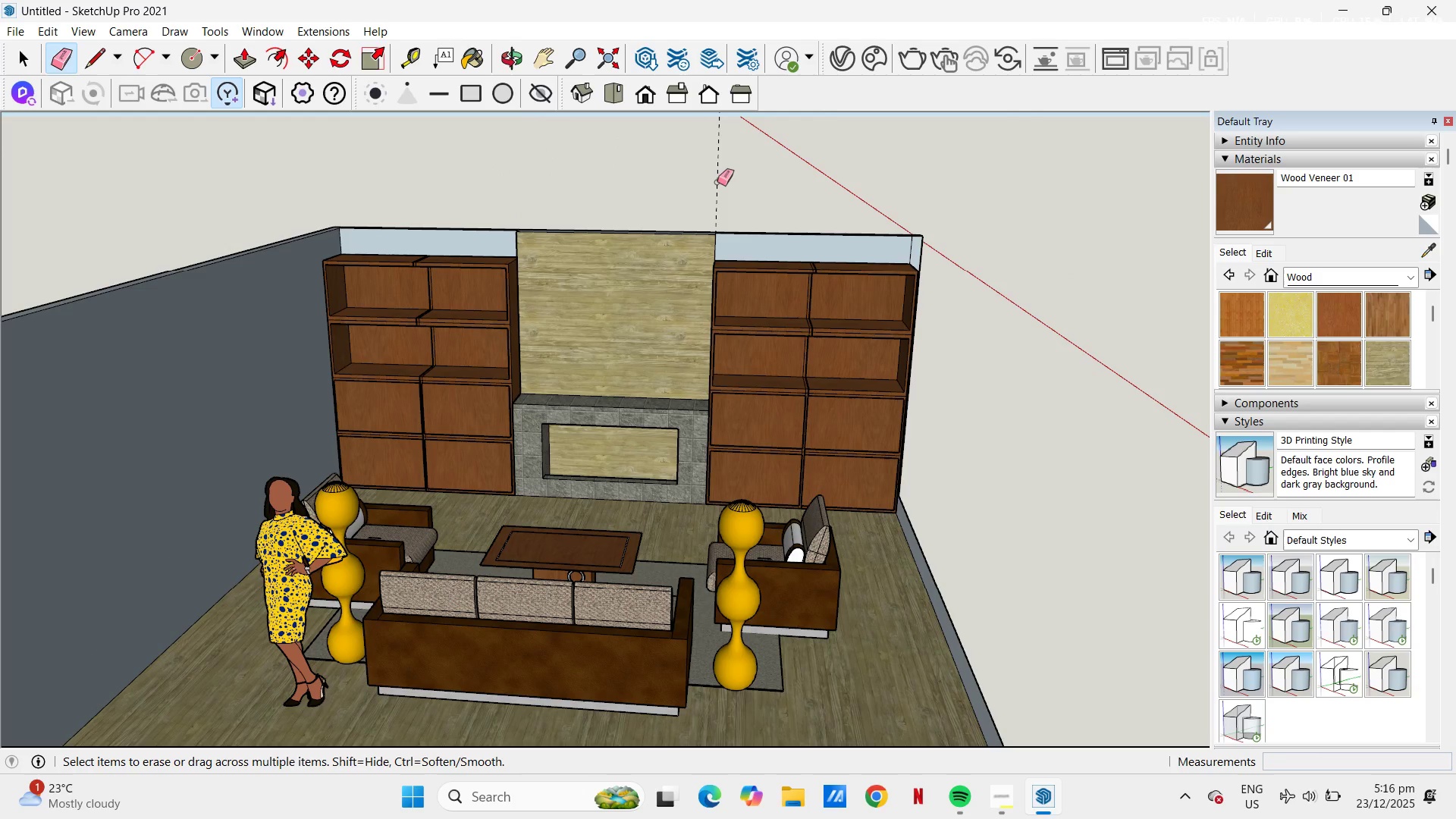 
left_click_drag(start_coordinate=[717, 182], to_coordinate=[709, 178])
 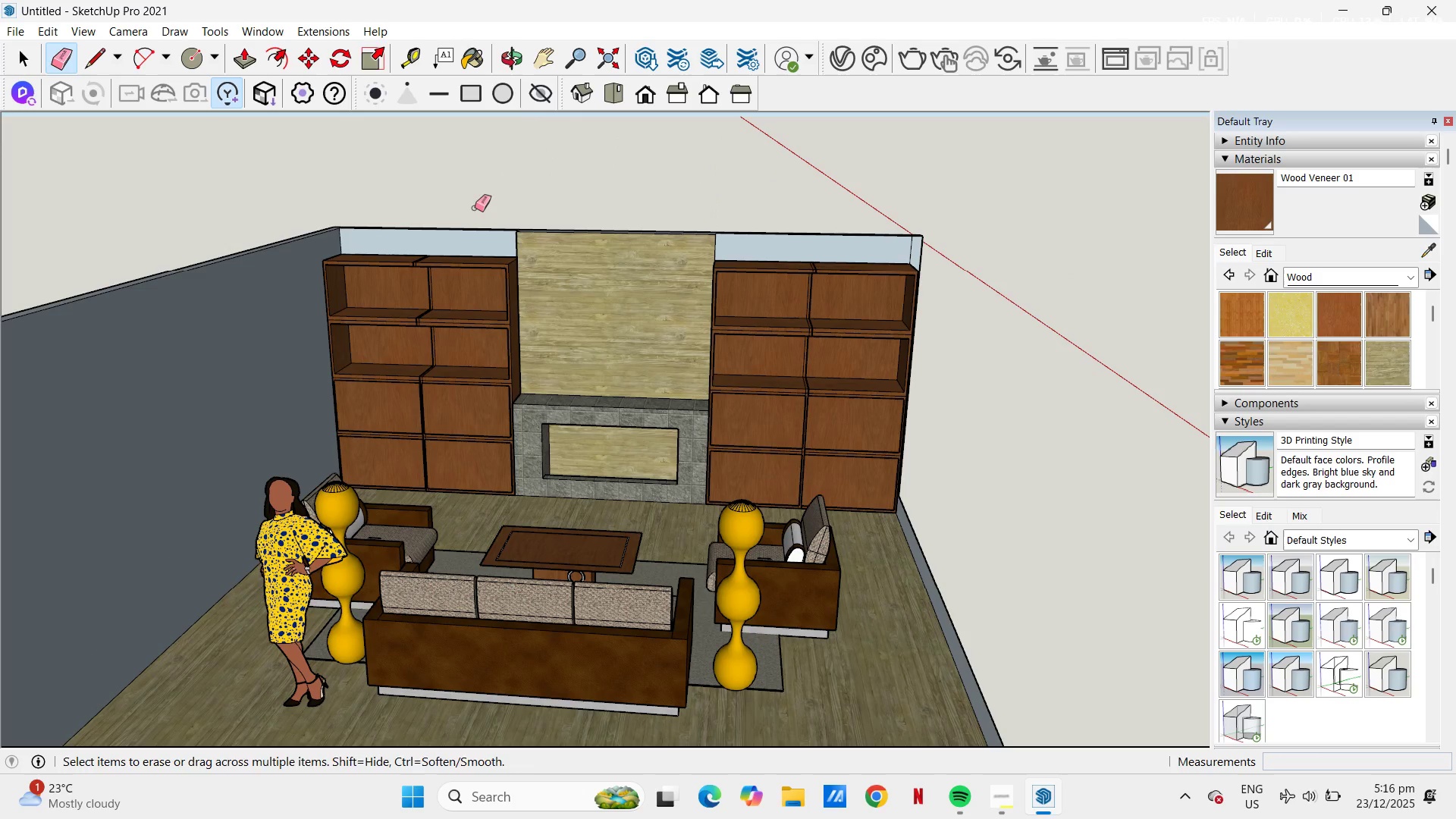 
key(Space)
 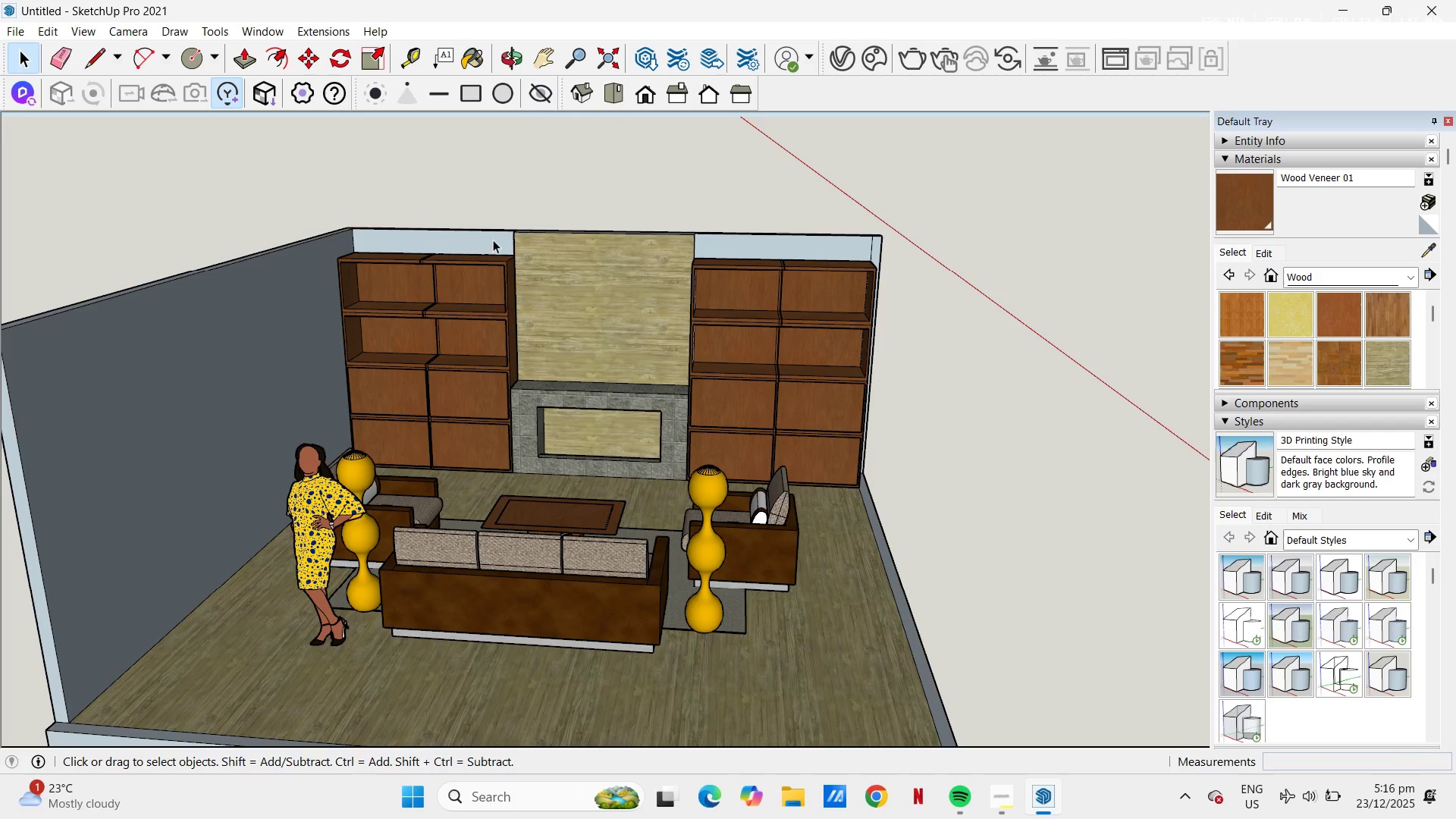 
scroll: coordinate [596, 271], scroll_direction: down, amount: 6.0
 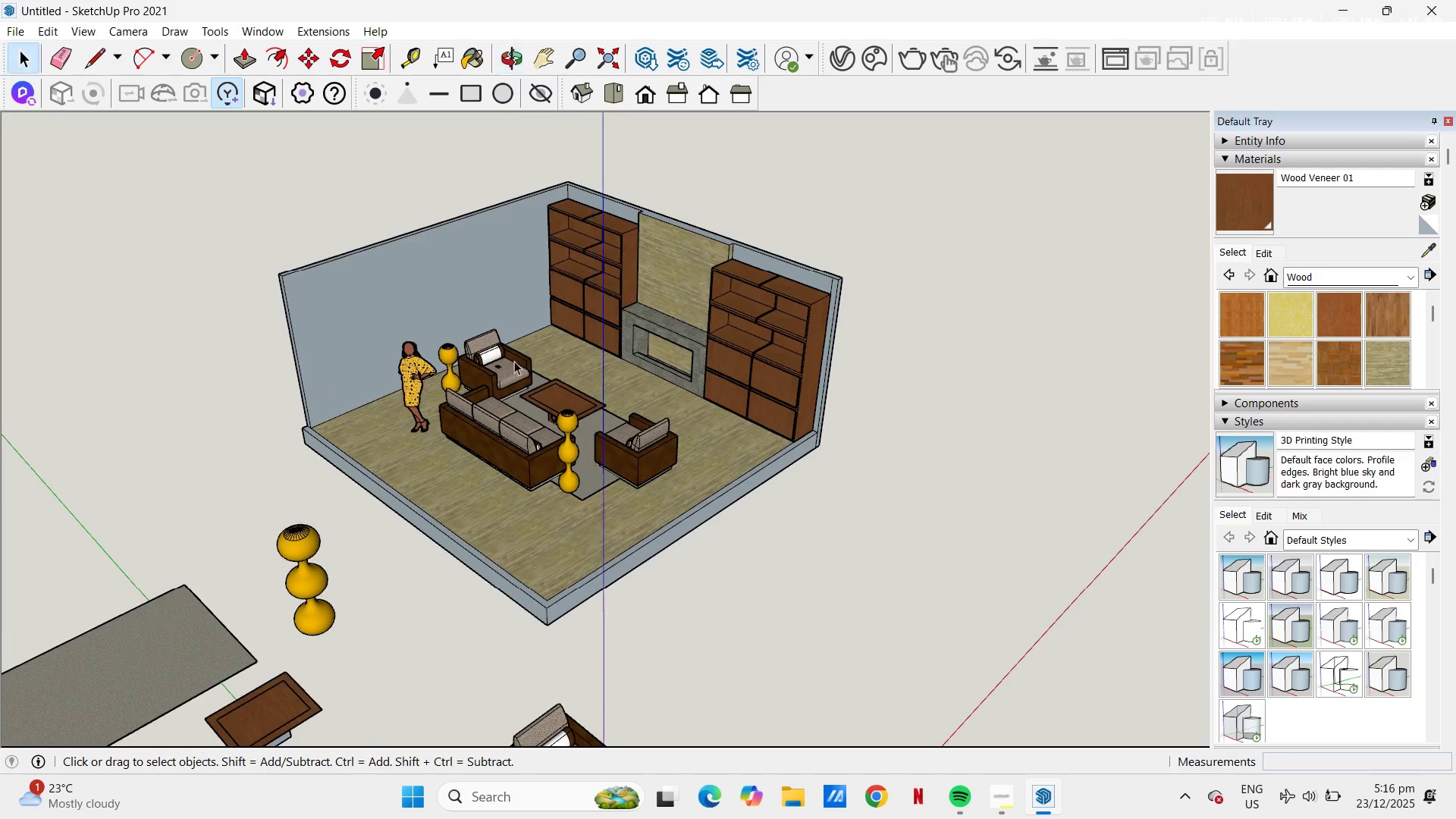 
scroll: coordinate [612, 274], scroll_direction: up, amount: 3.0
 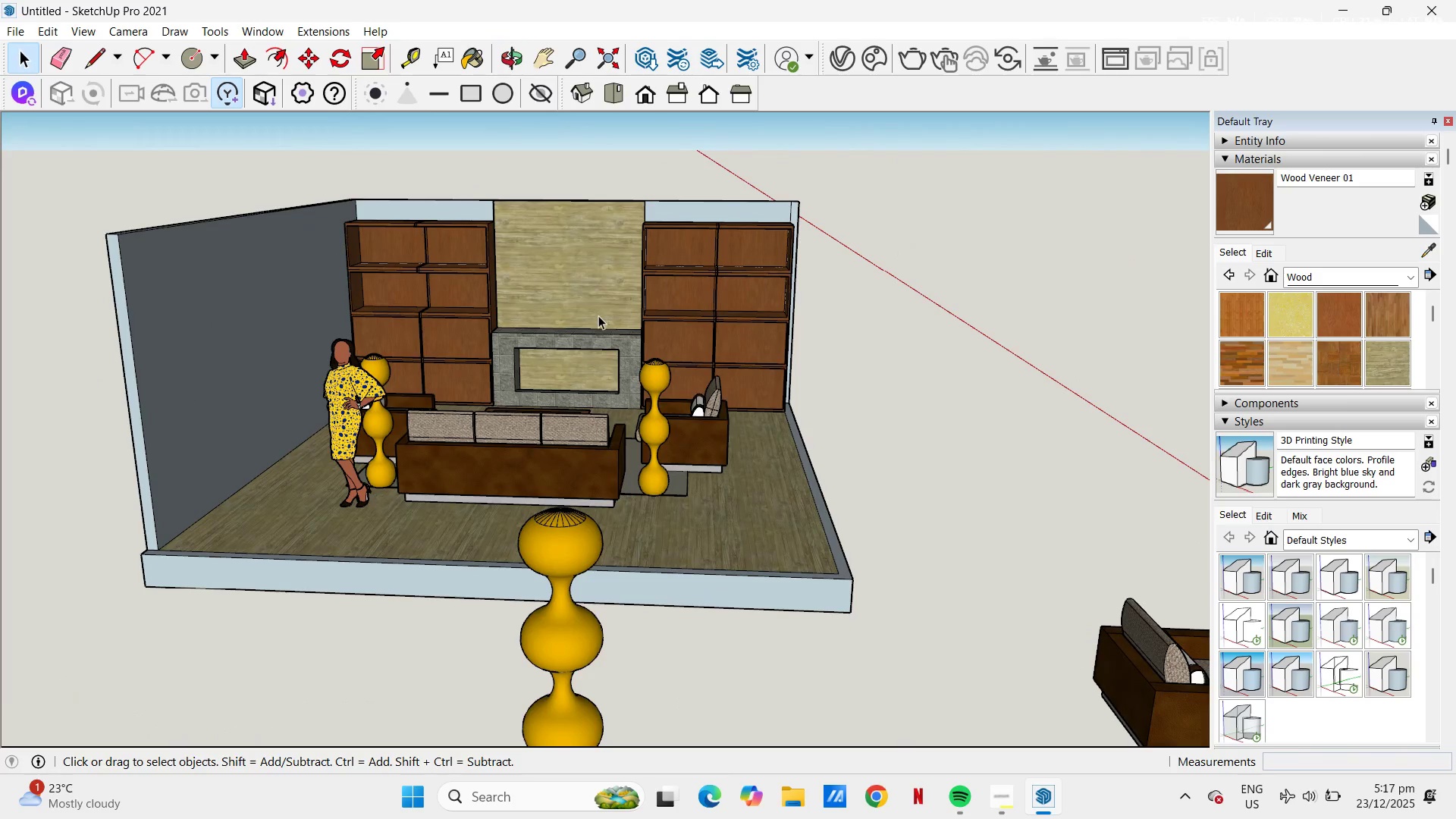 
scroll: coordinate [568, 371], scroll_direction: down, amount: 13.0
 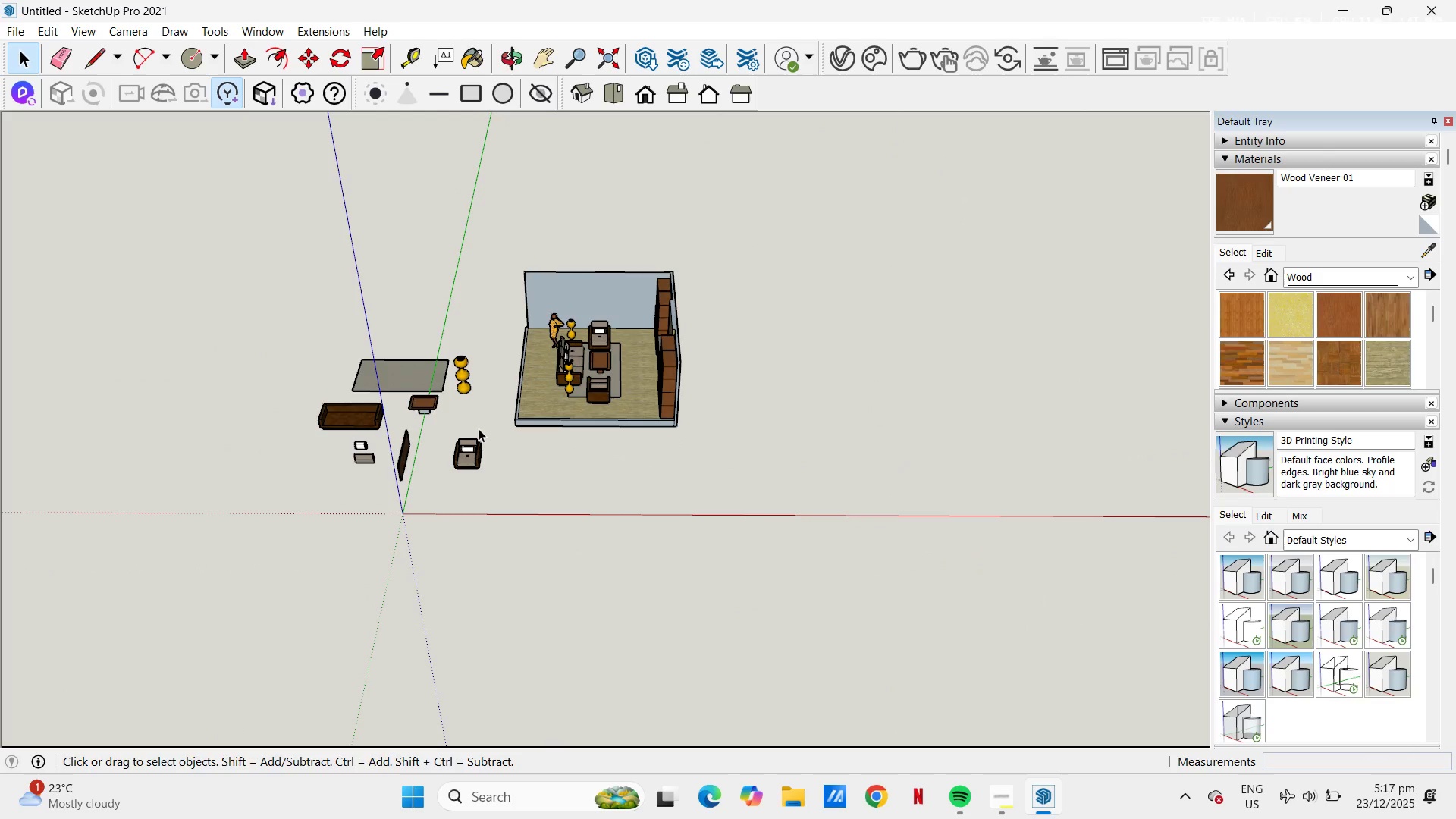 
key(H)
 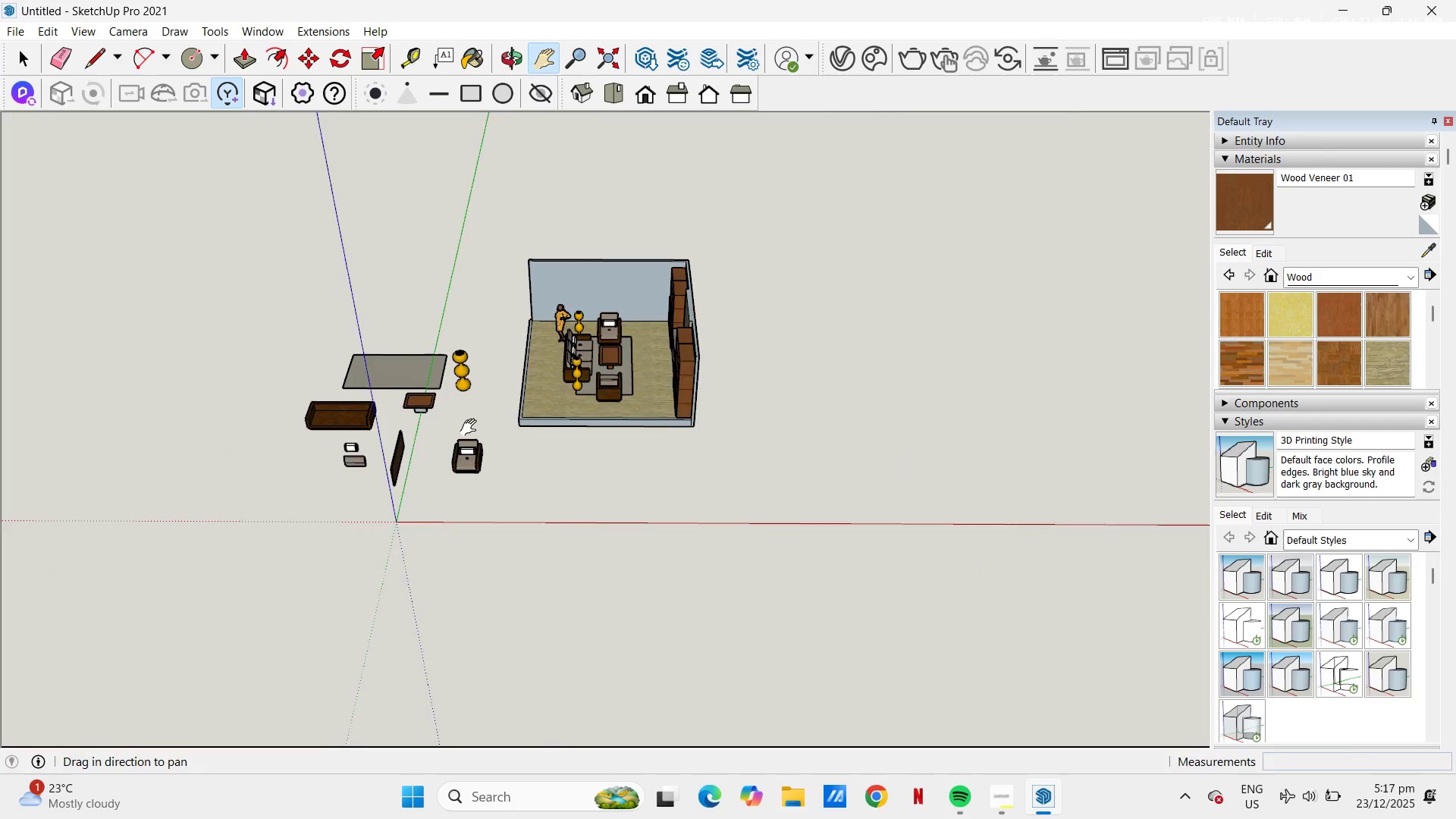 
scroll: coordinate [472, 428], scroll_direction: up, amount: 5.0
 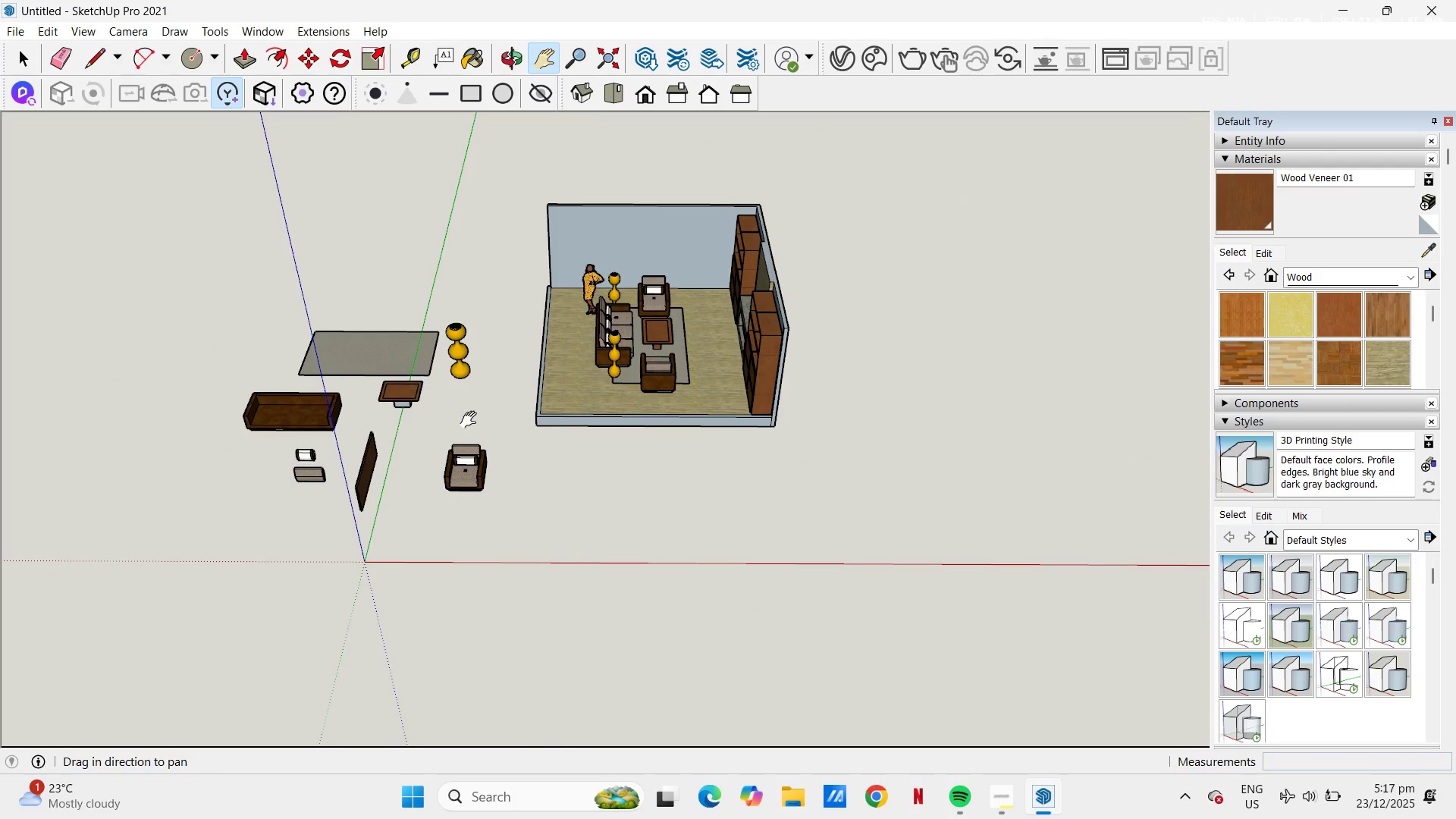 
left_click_drag(start_coordinate=[484, 406], to_coordinate=[802, 463])
 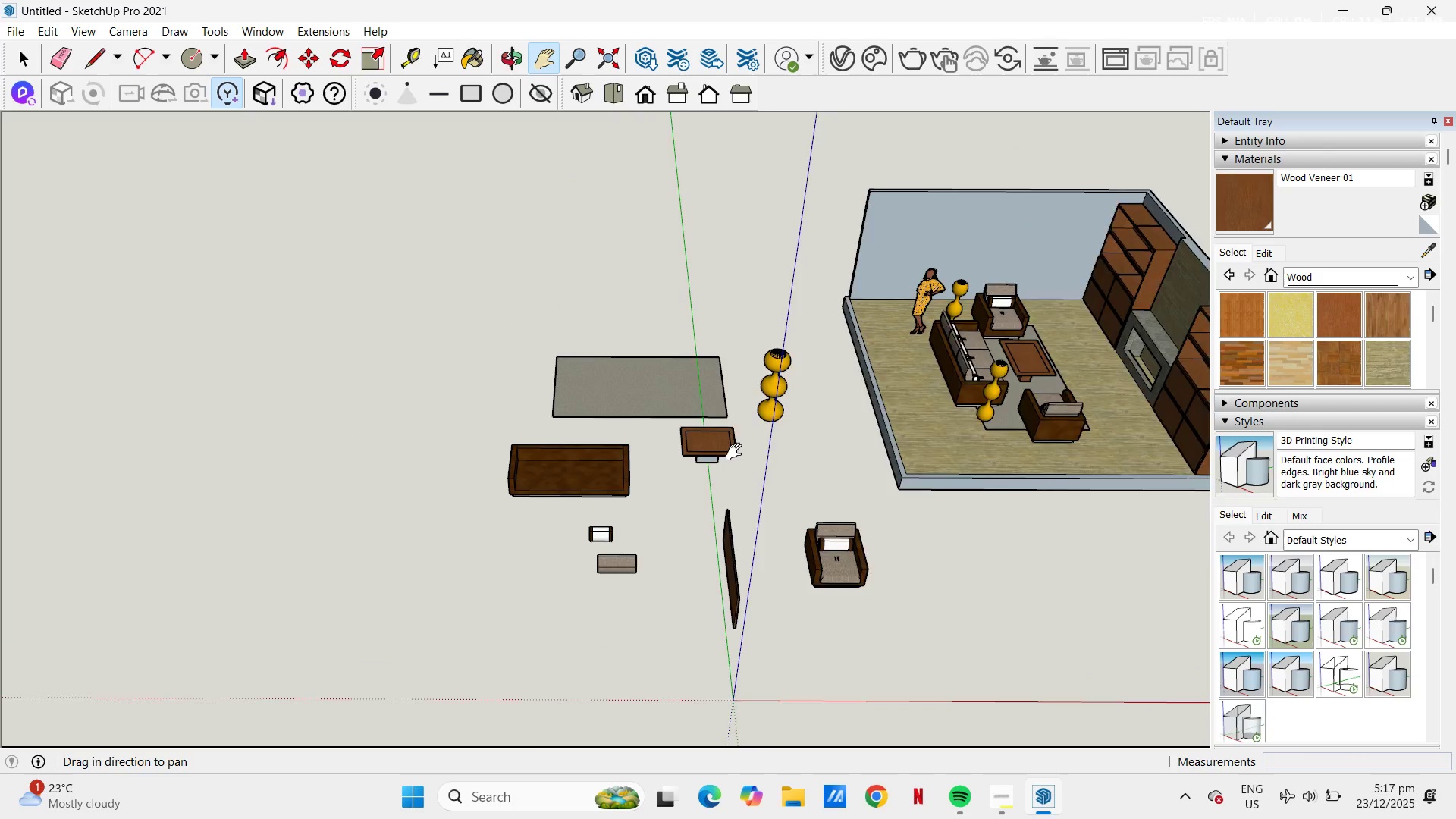 
scroll: coordinate [751, 436], scroll_direction: up, amount: 5.0
 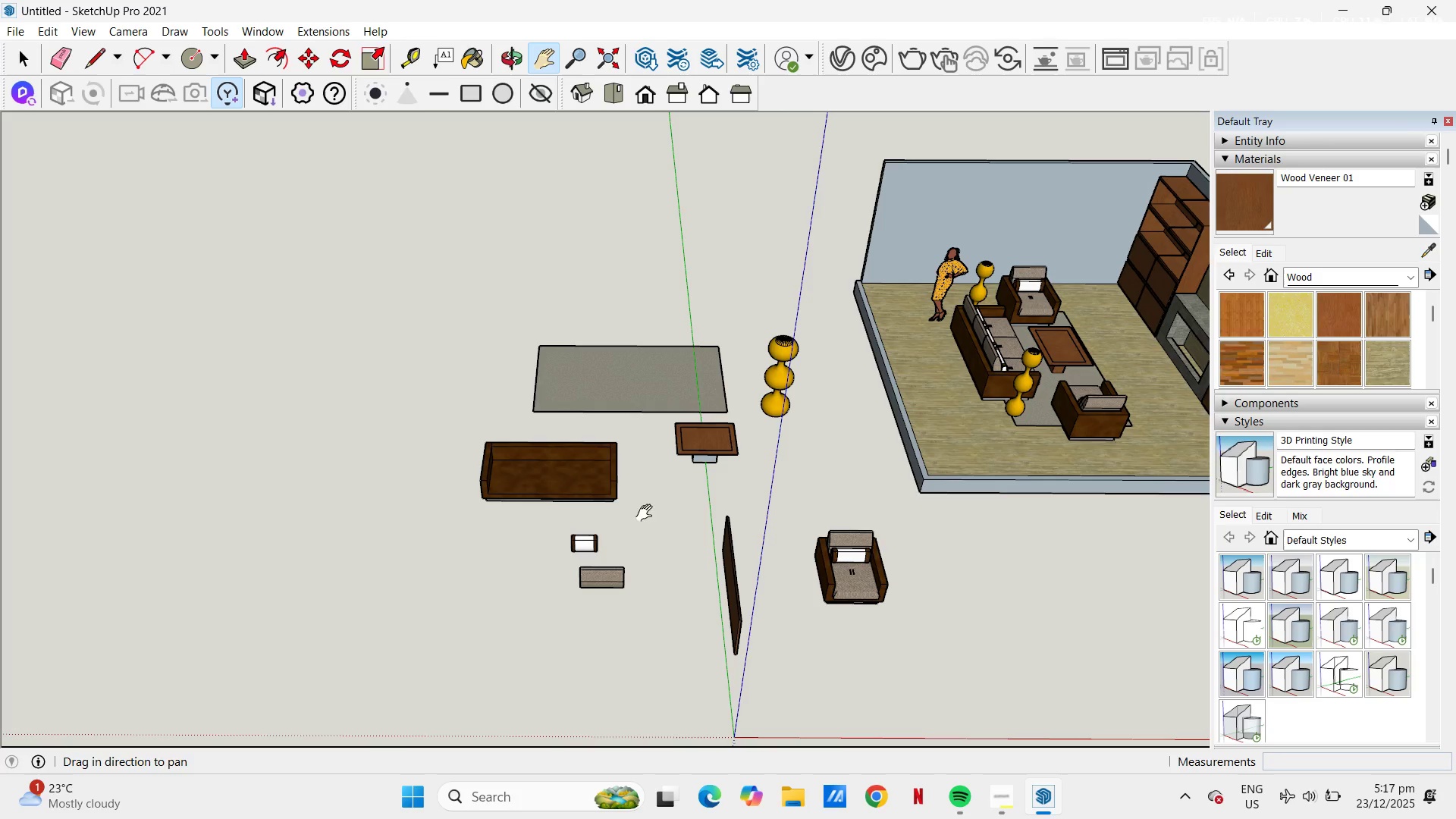 
key(Space)
 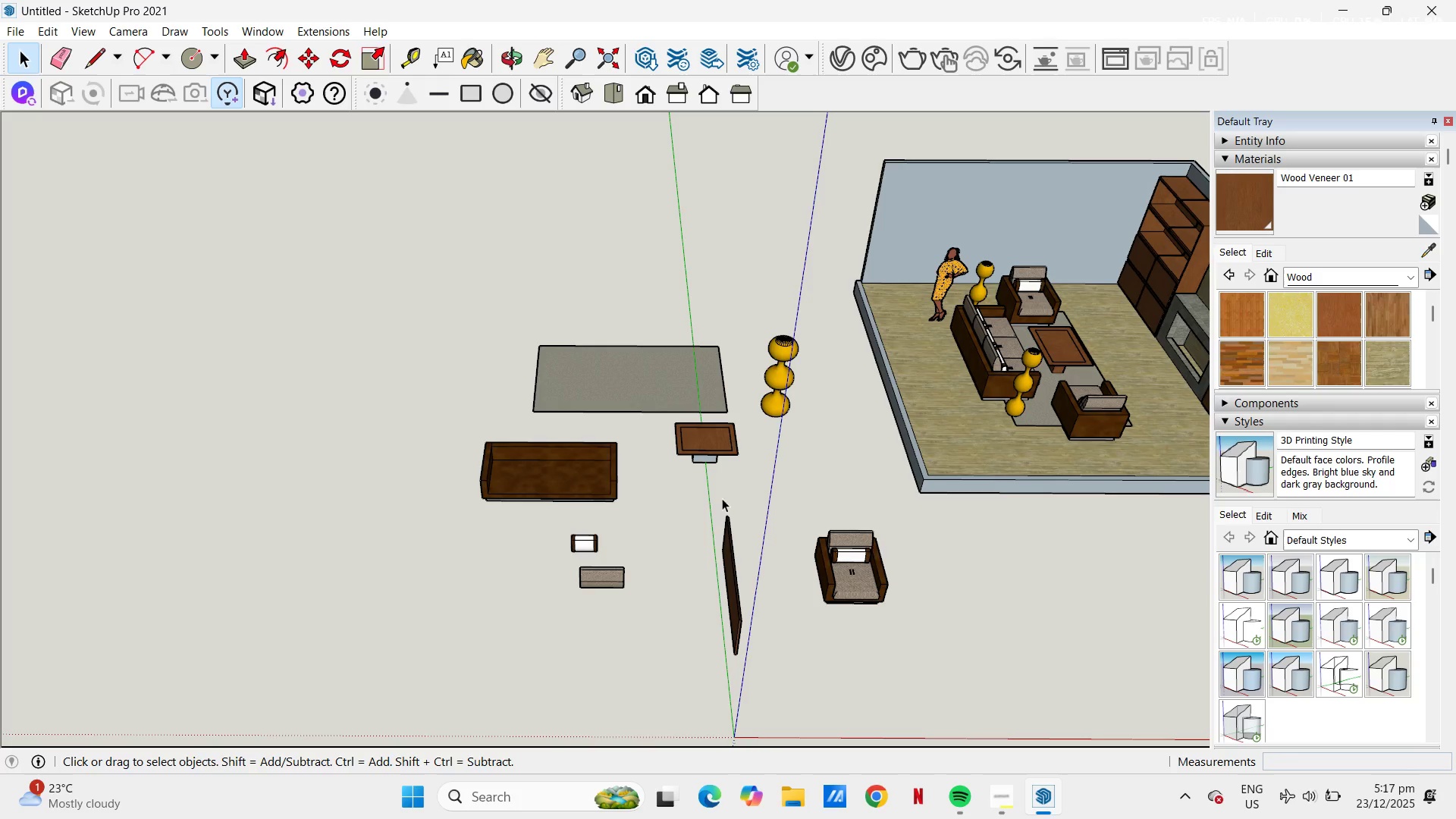 
key(Space)
 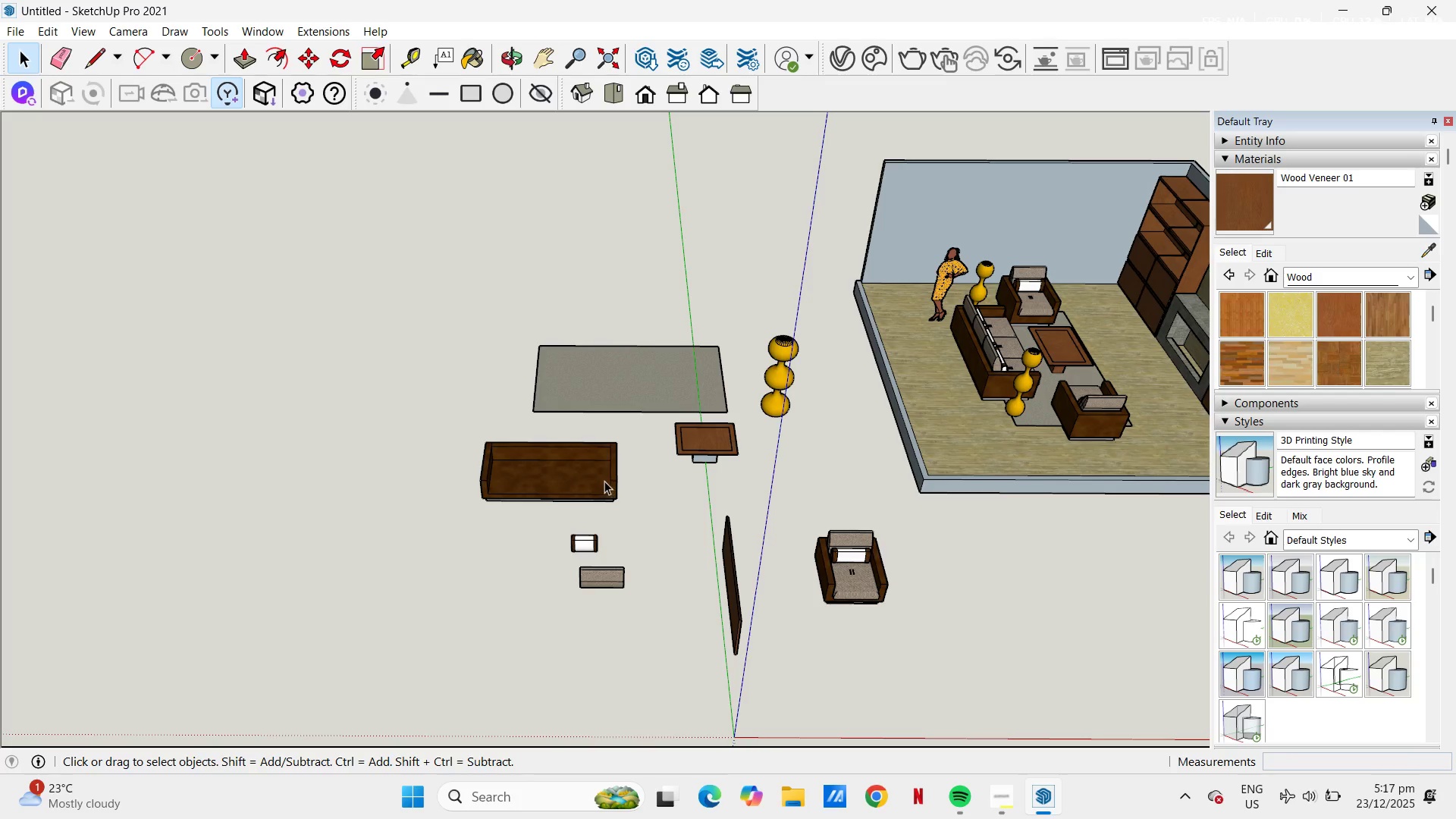 
left_click([604, 481])
 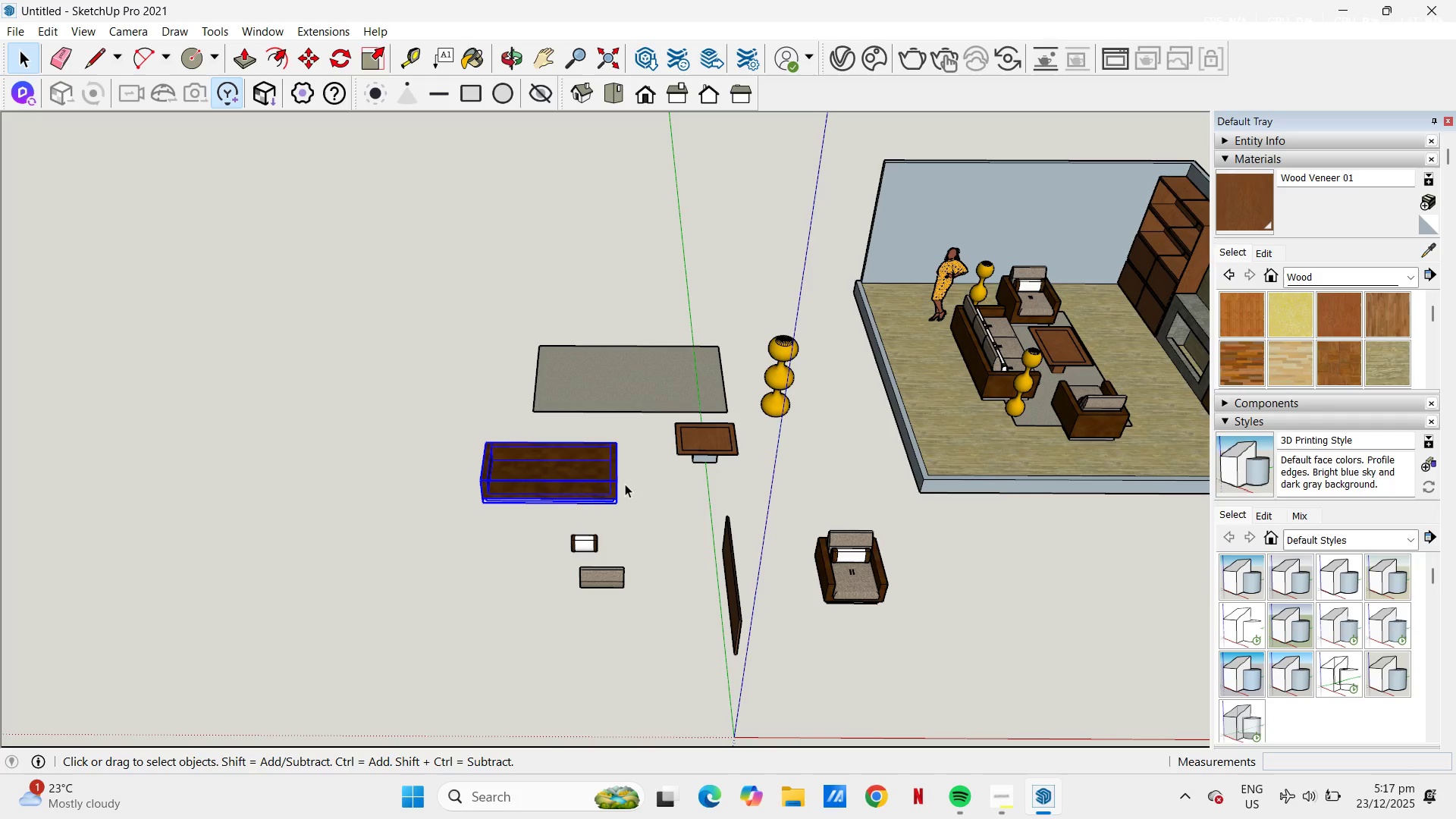 
key(M)
 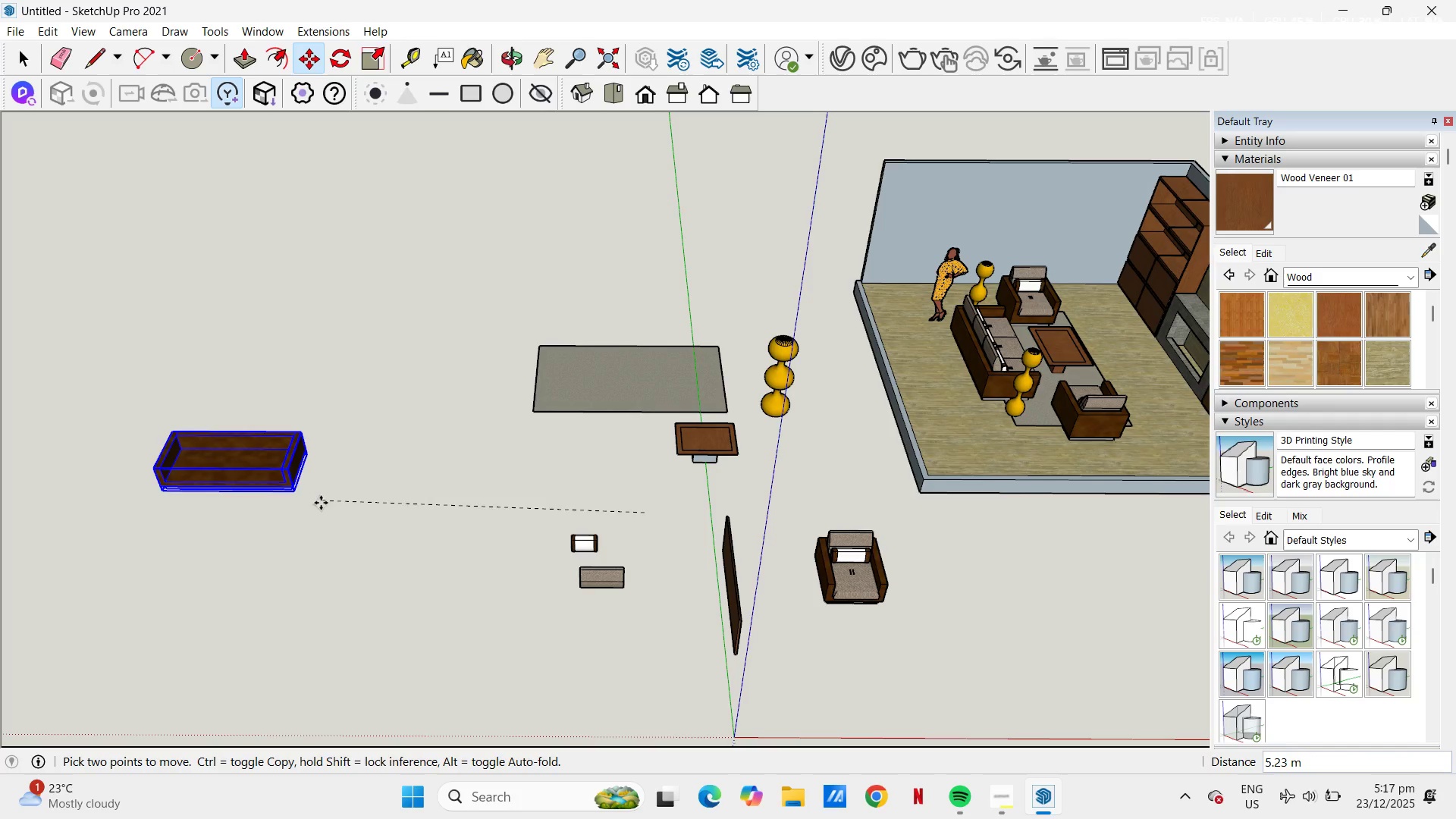 
left_click([319, 508])
 